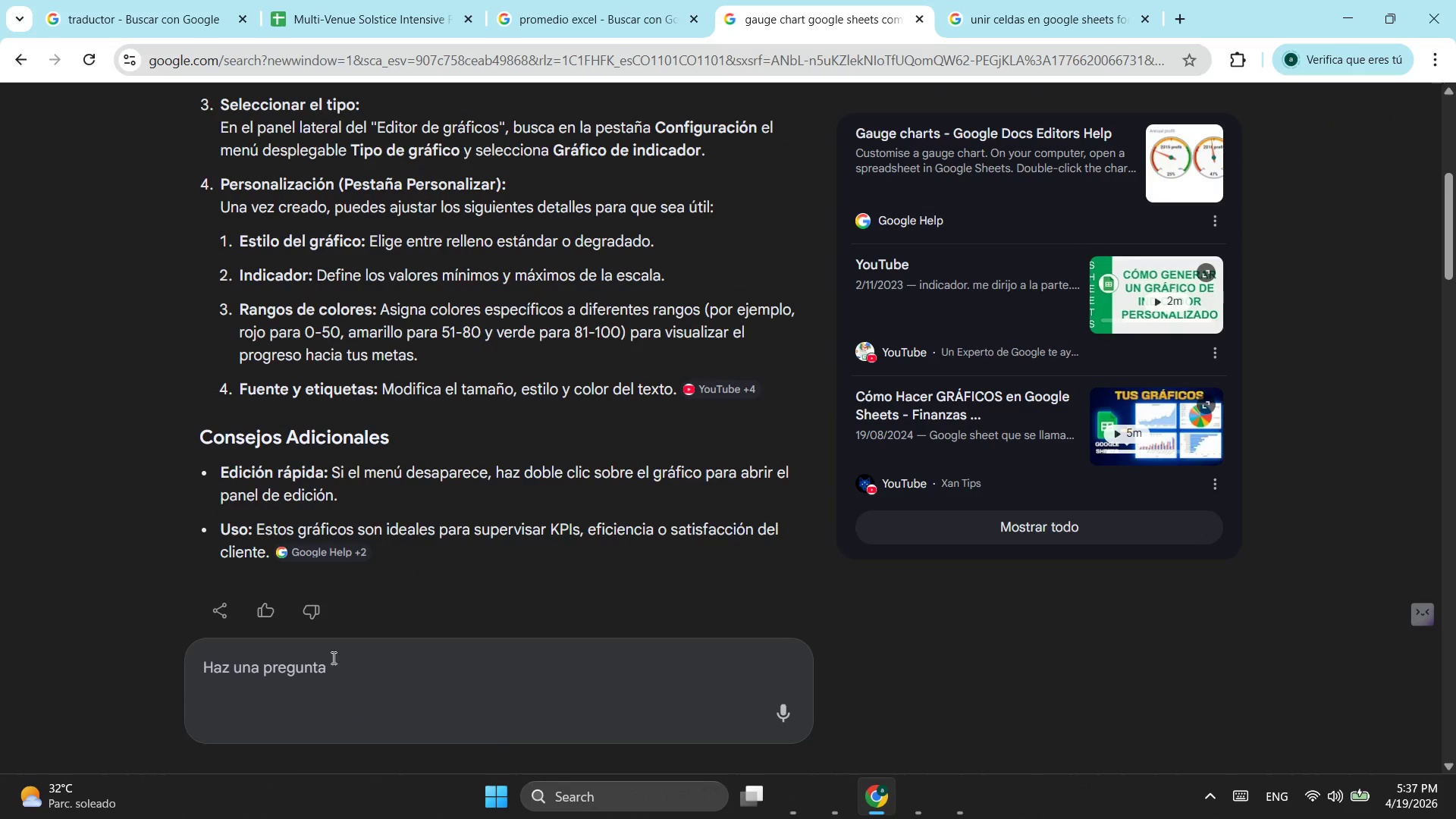 
left_click([334, 657])
 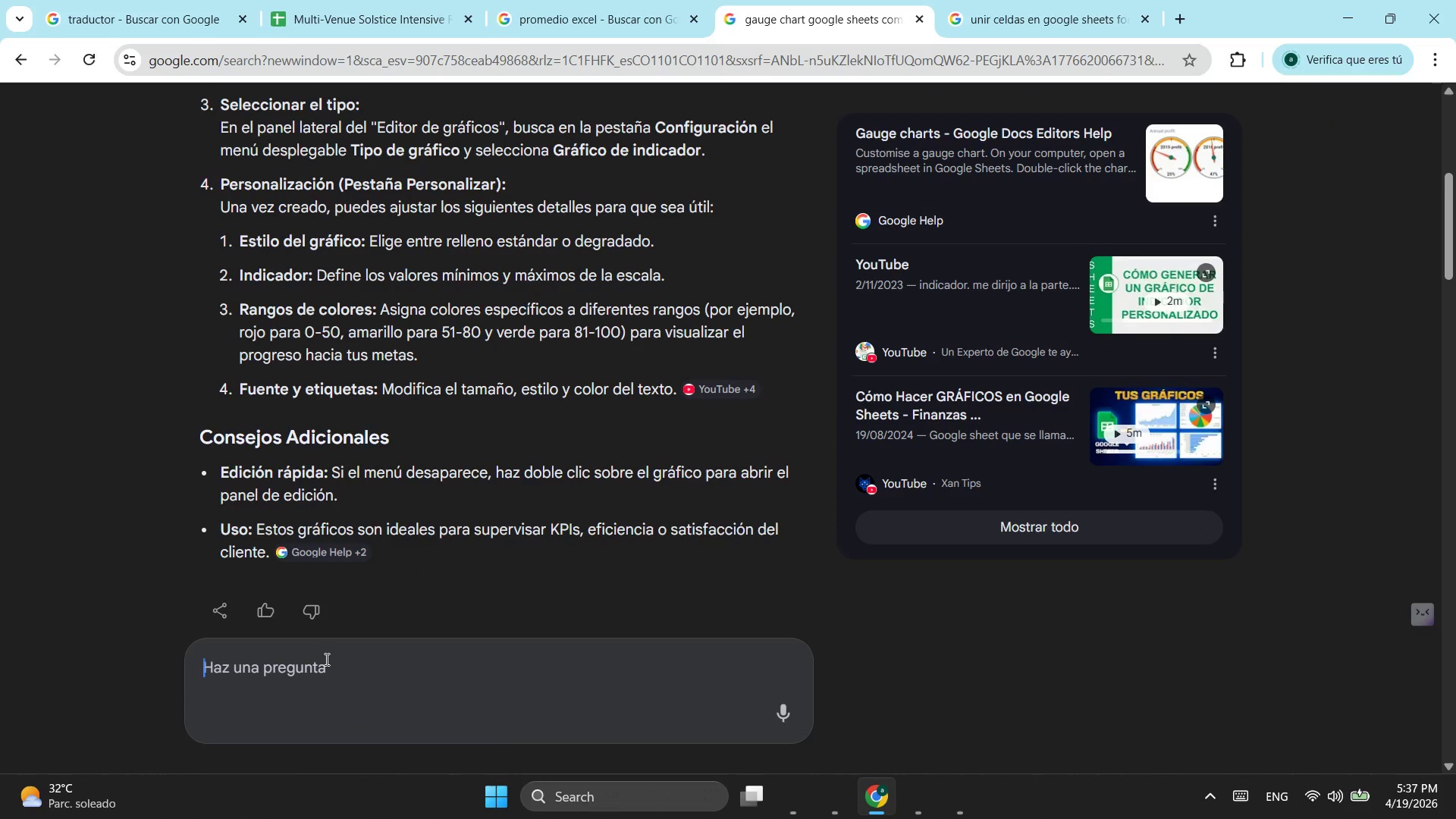 
type(como le coloco el valor maximo y el de )
 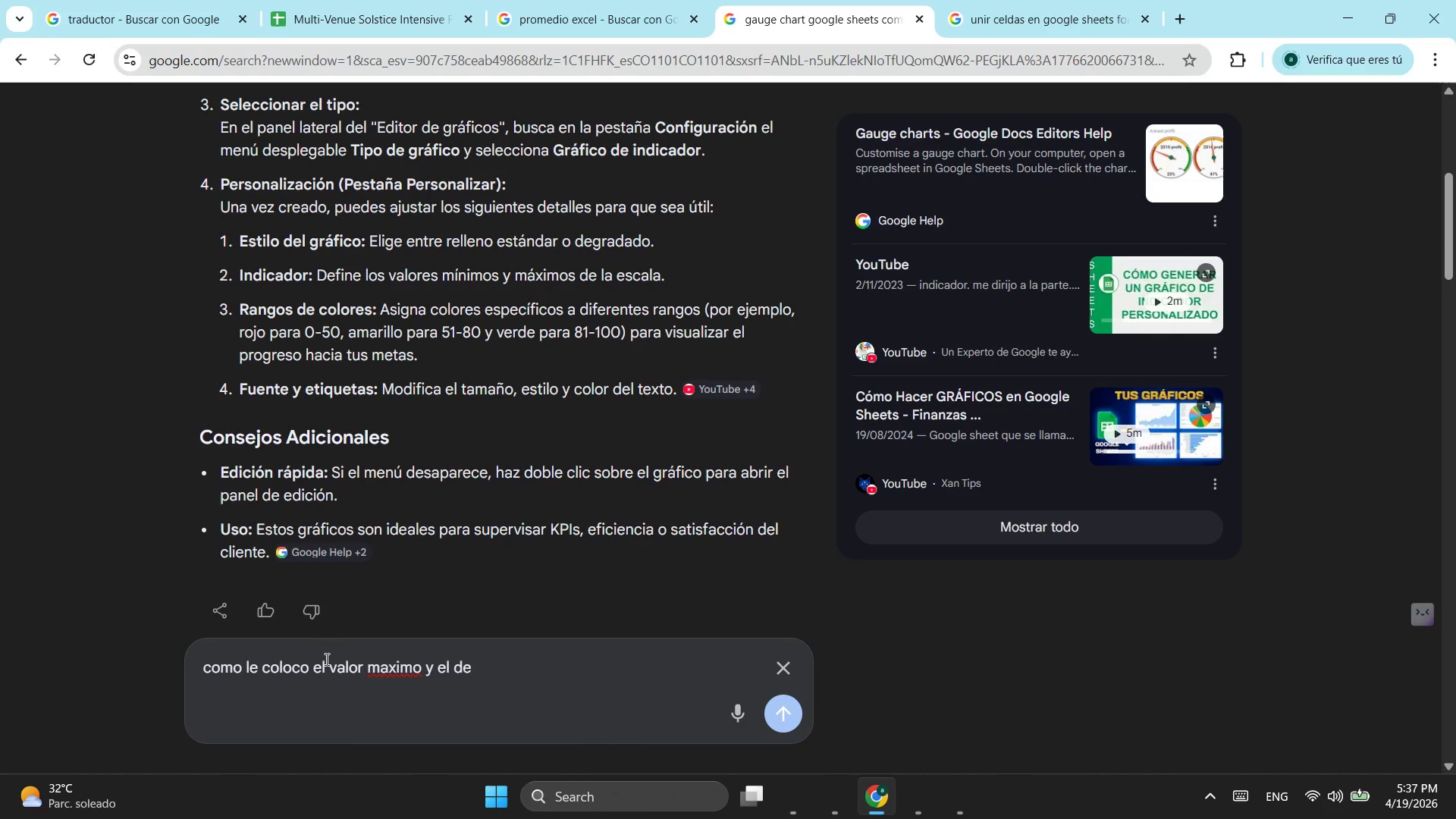 
key(Backspace)
key(Backspace)
key(Backspace)
key(Backspace)
type( que voy a medir)
 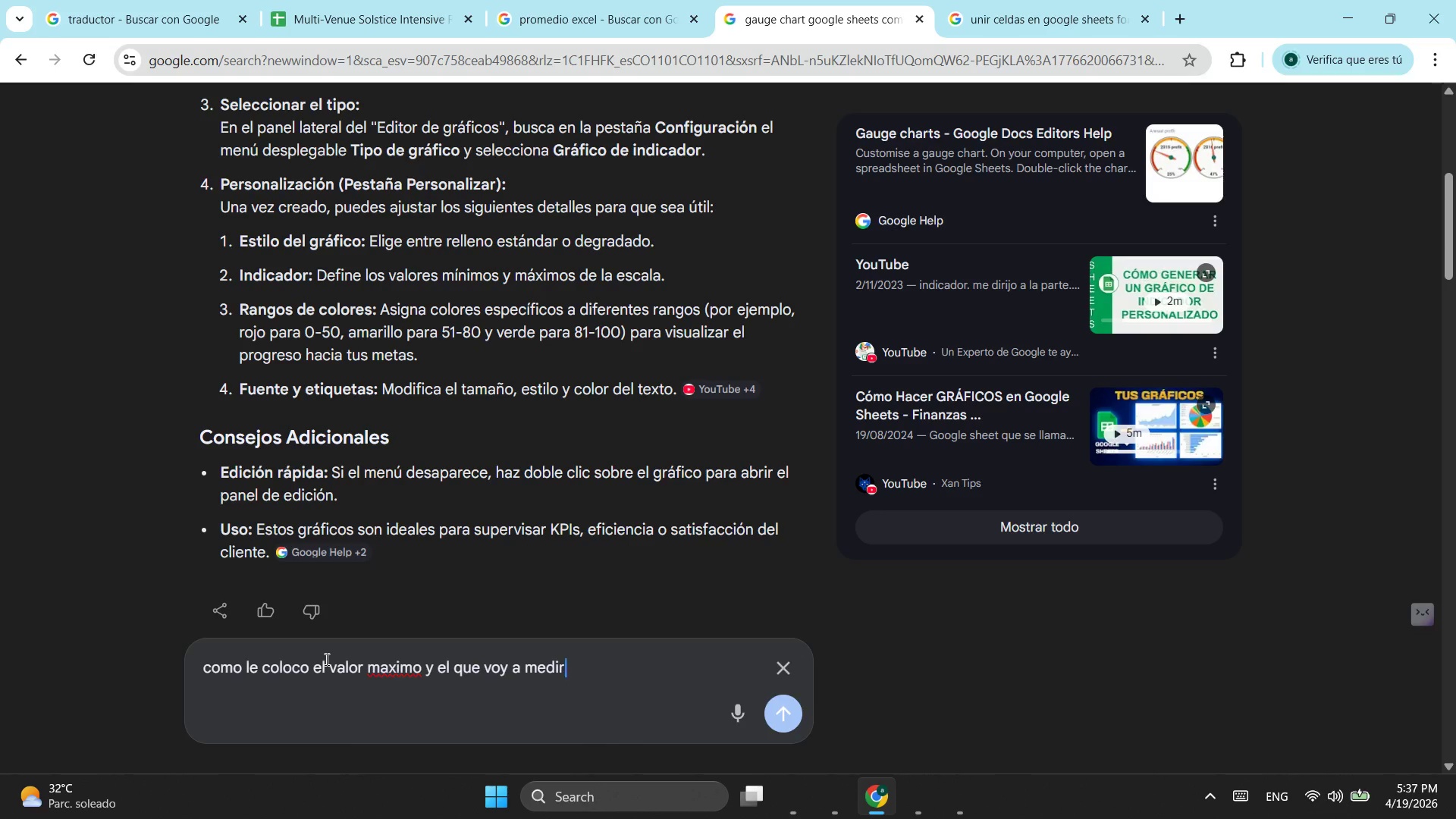 
key(Enter)
 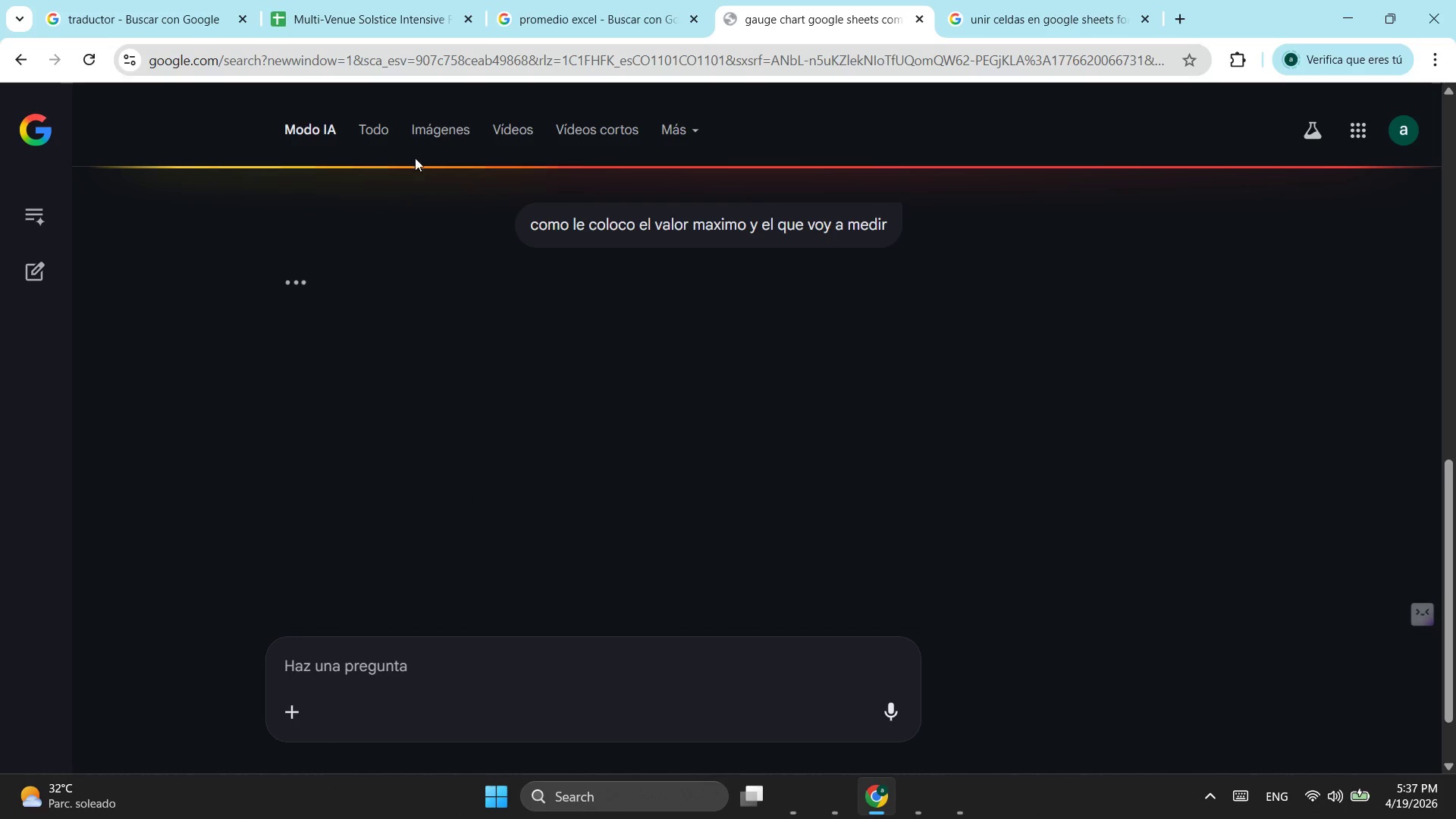 
left_click([326, 2])
 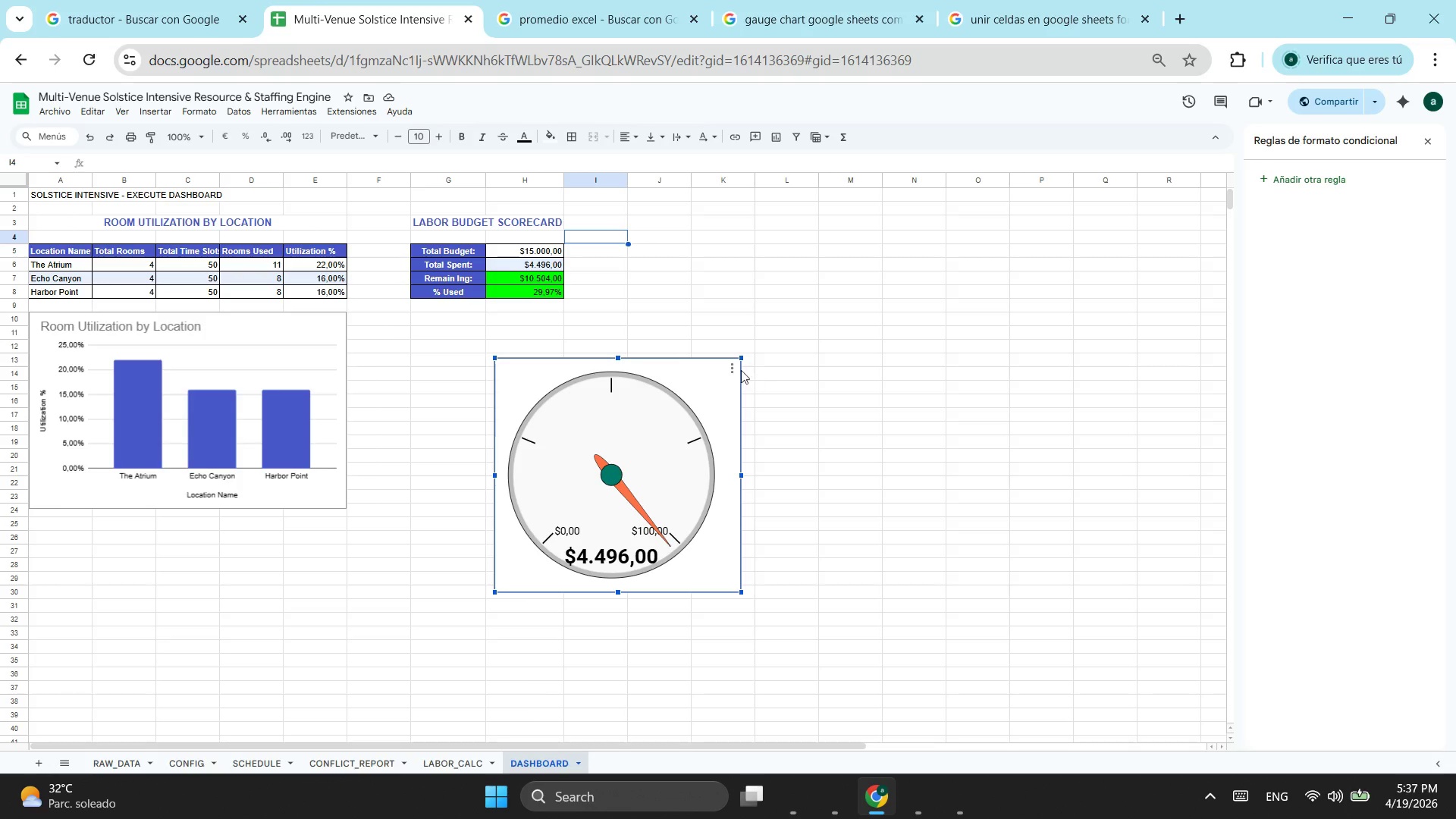 
left_click([735, 367])
 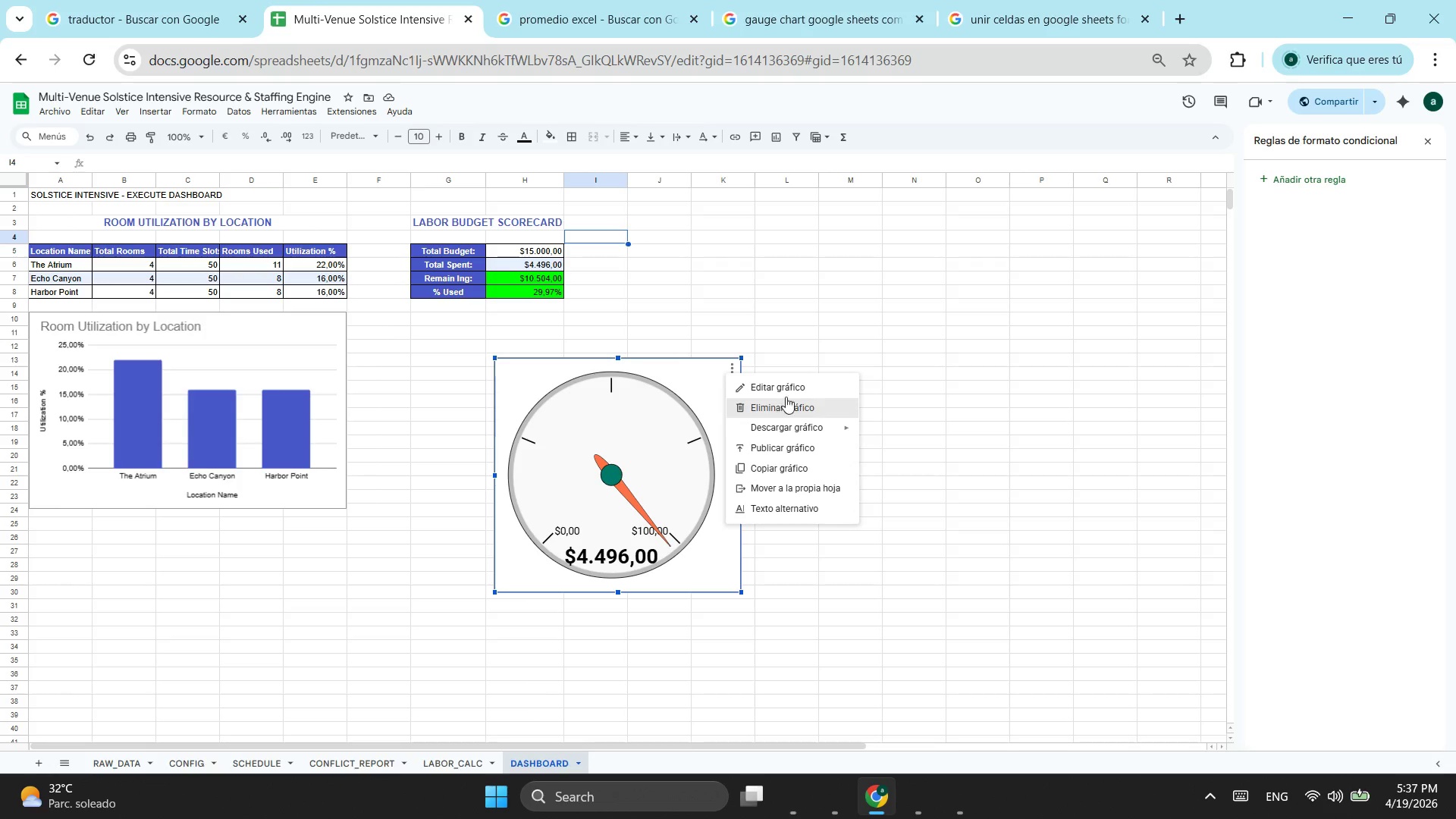 
left_click([787, 387])
 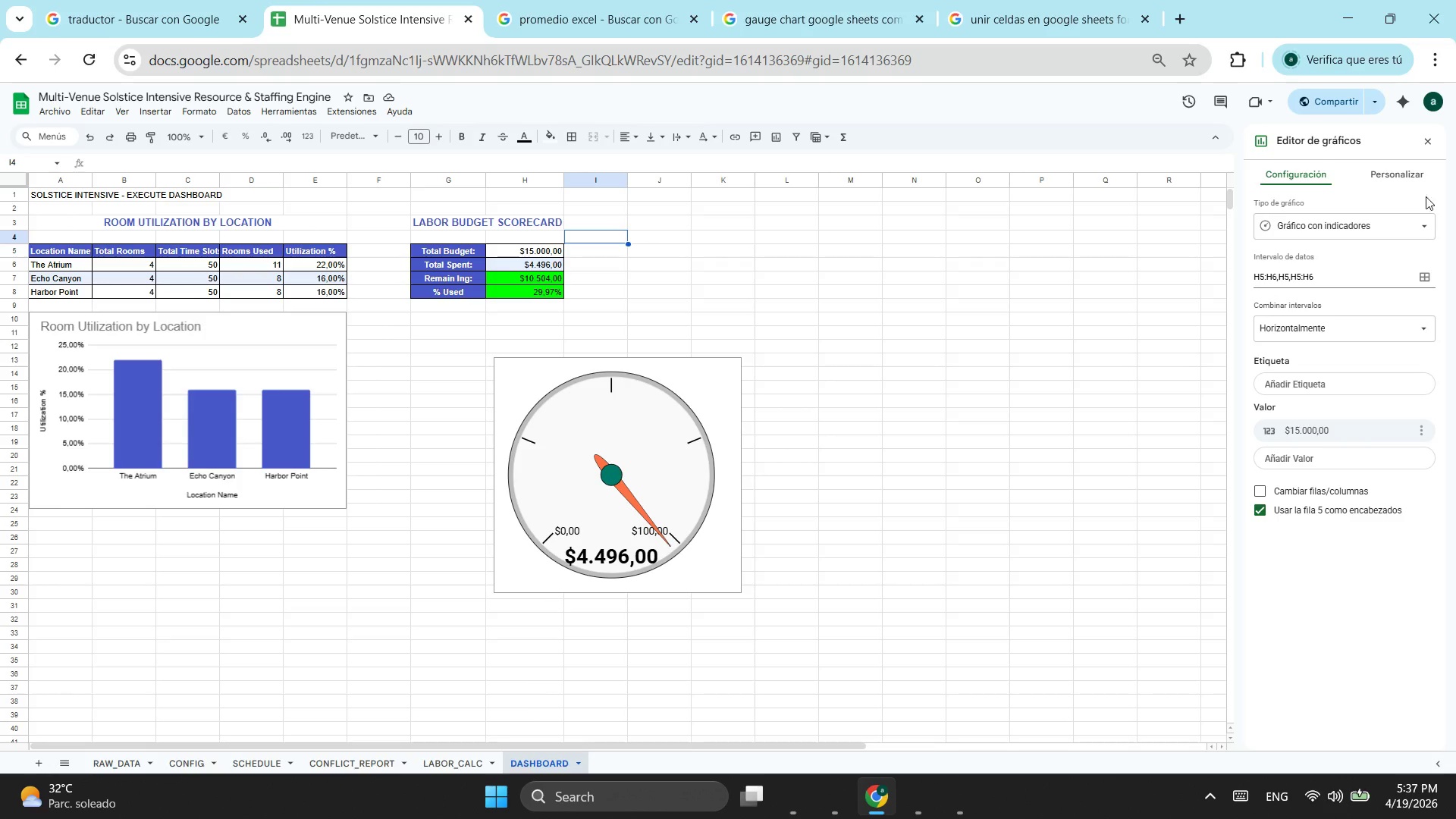 
left_click([1403, 180])
 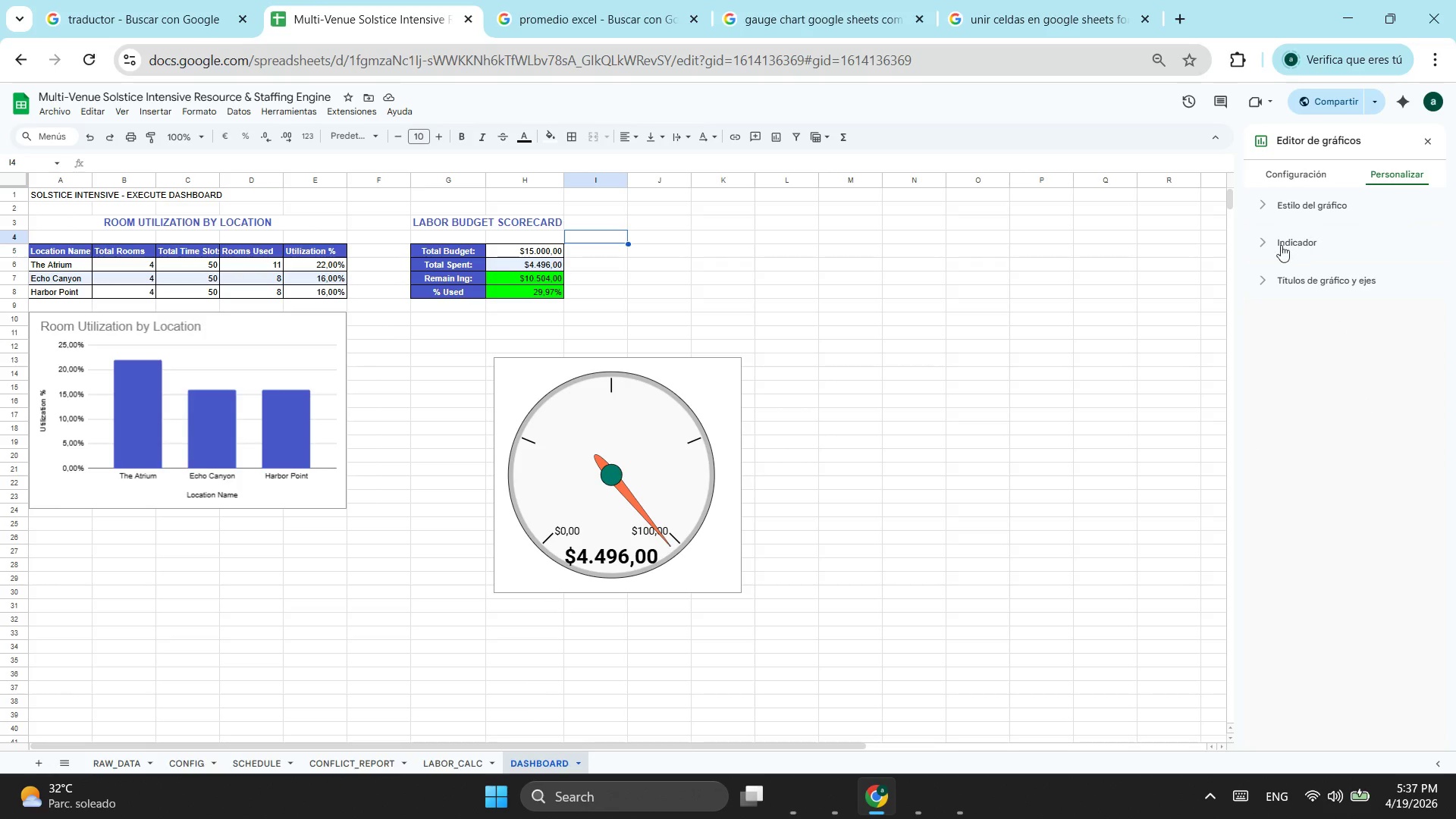 
left_click([1260, 243])
 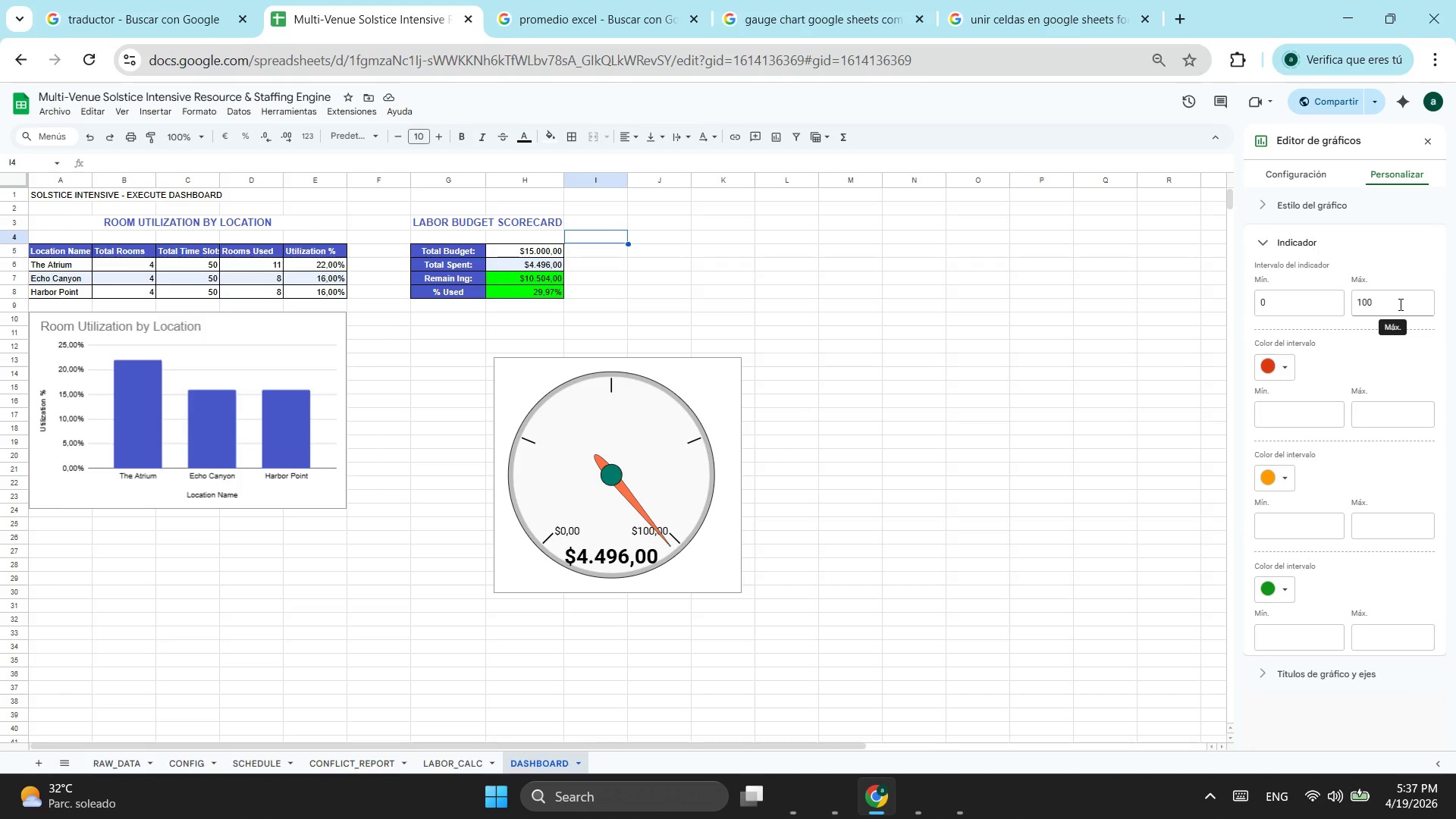 
left_click([1399, 304])
 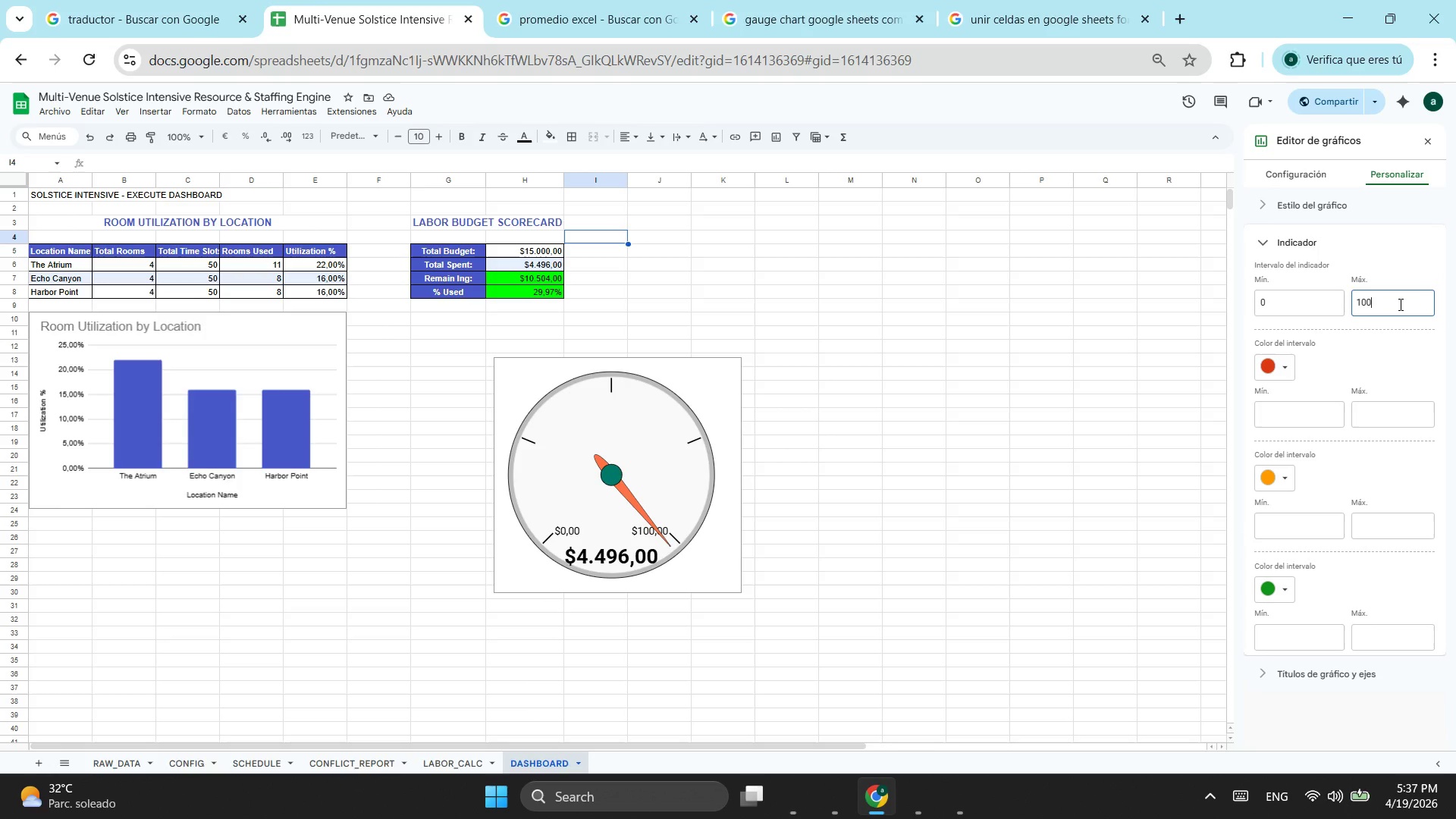 
left_click_drag(start_coordinate=[1399, 304], to_coordinate=[1352, 311])
 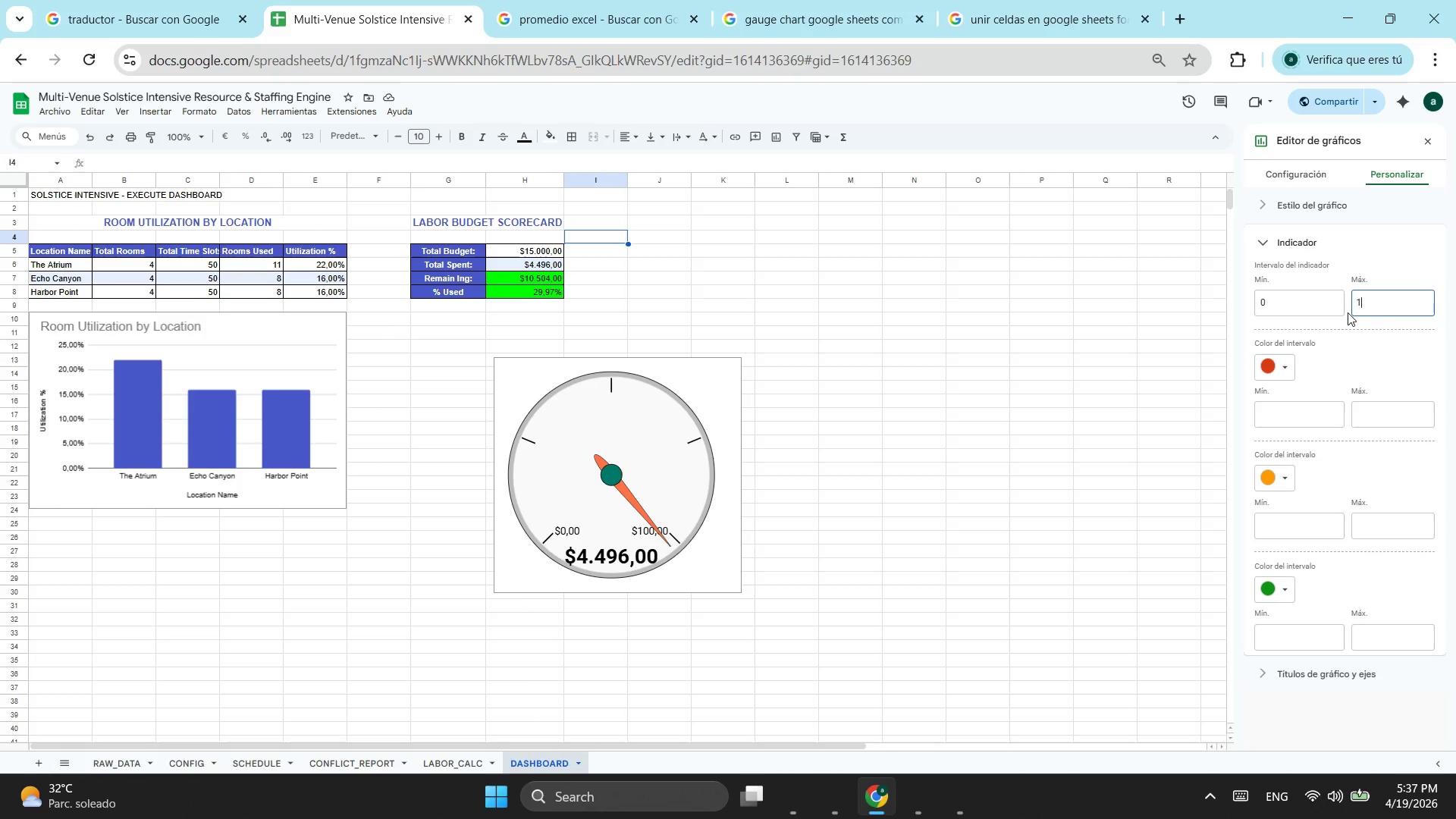 
type(15000)
 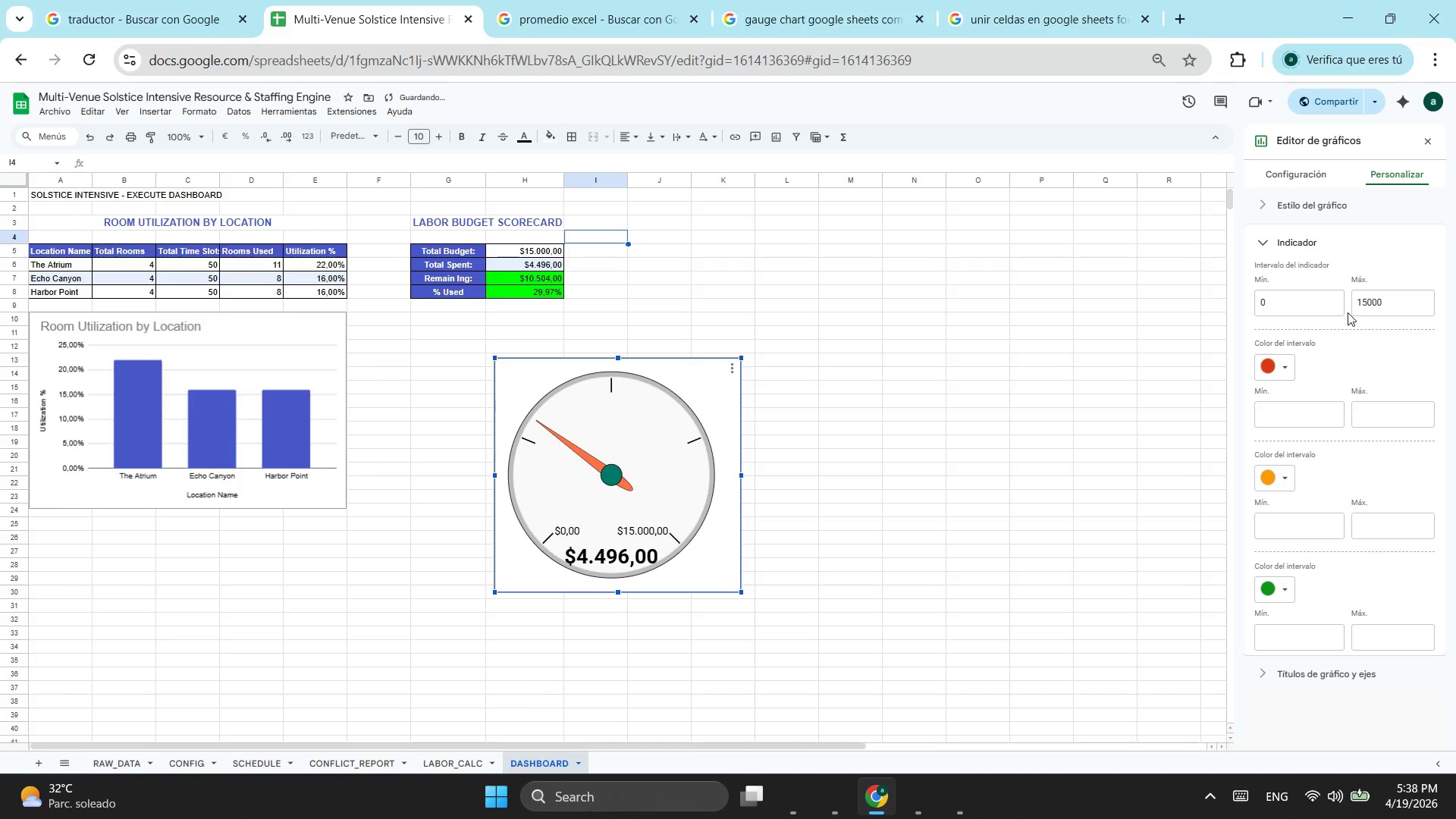 
key(Enter)
 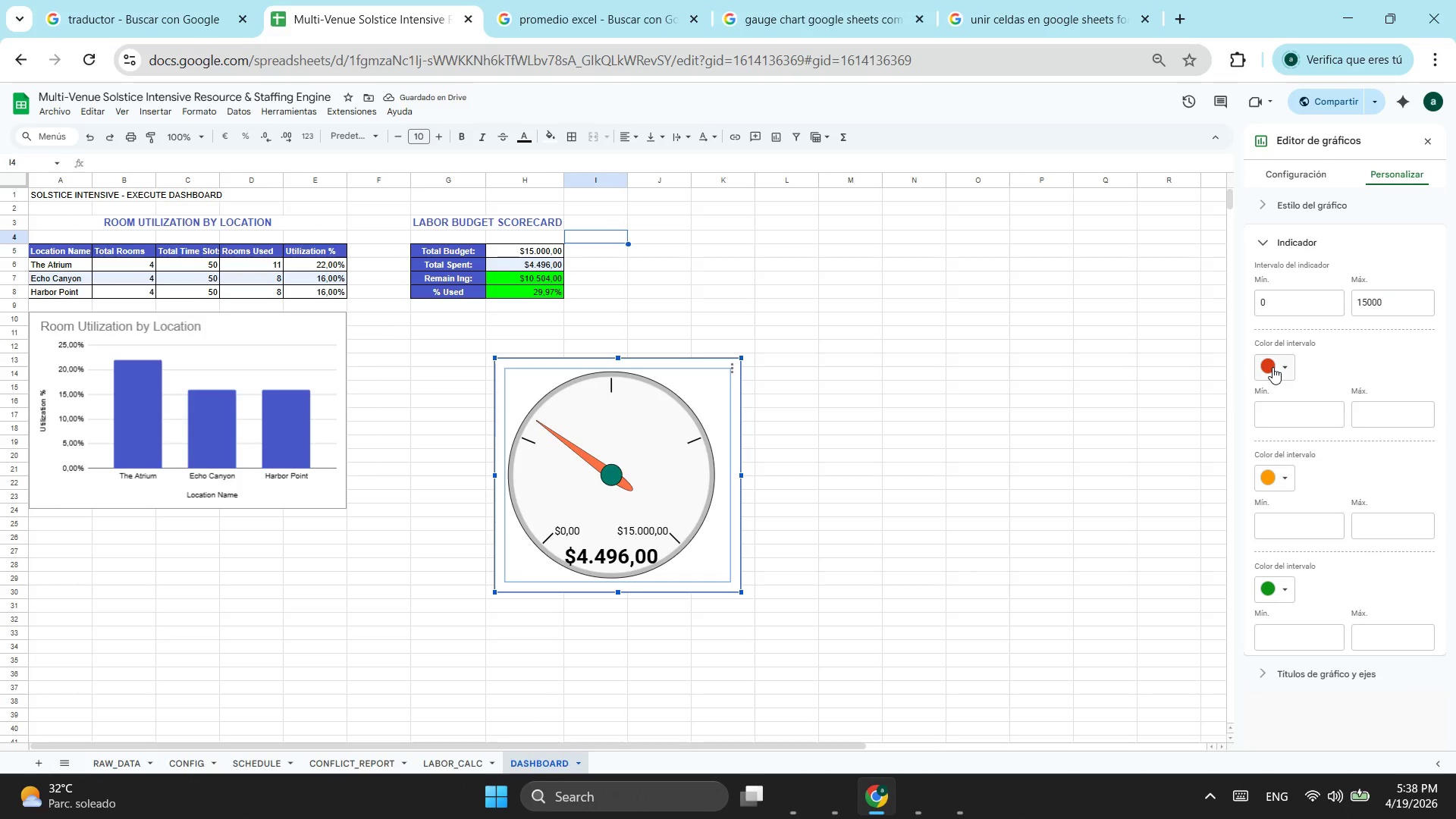 
wait(5.2)
 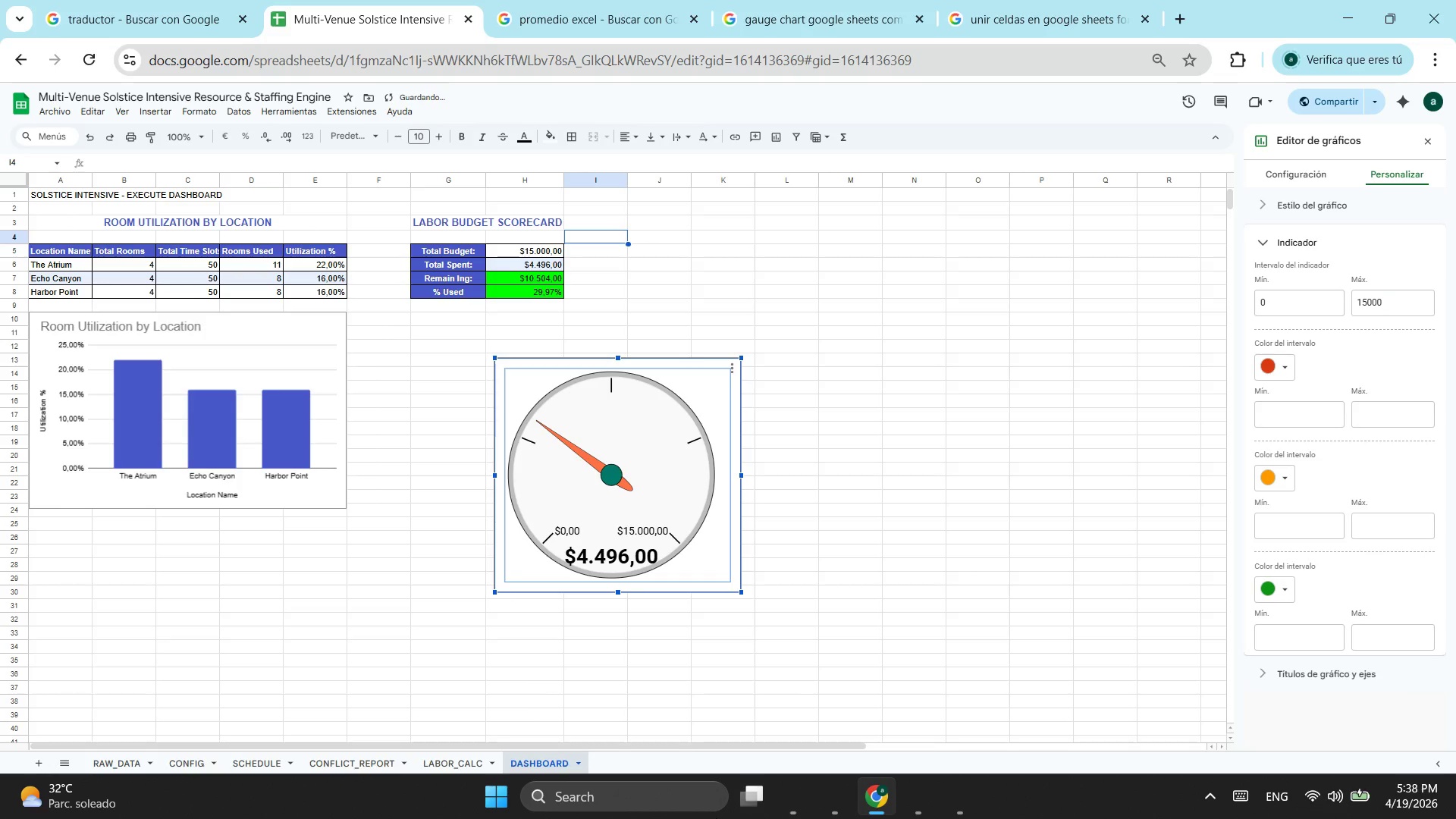 
left_click([1321, 419])
 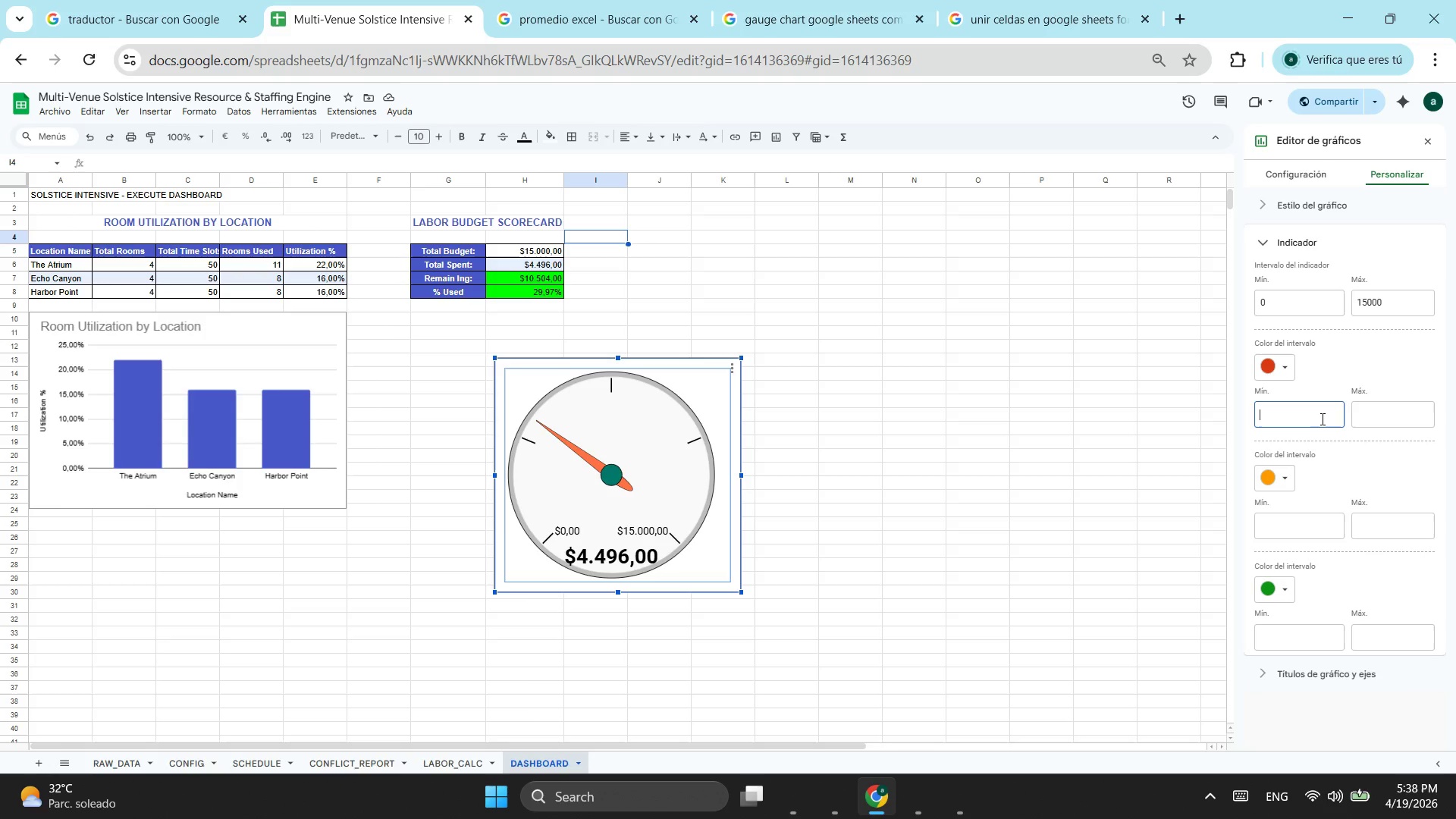 
scroll: coordinate [1330, 372], scroll_direction: down, amount: 1.0
 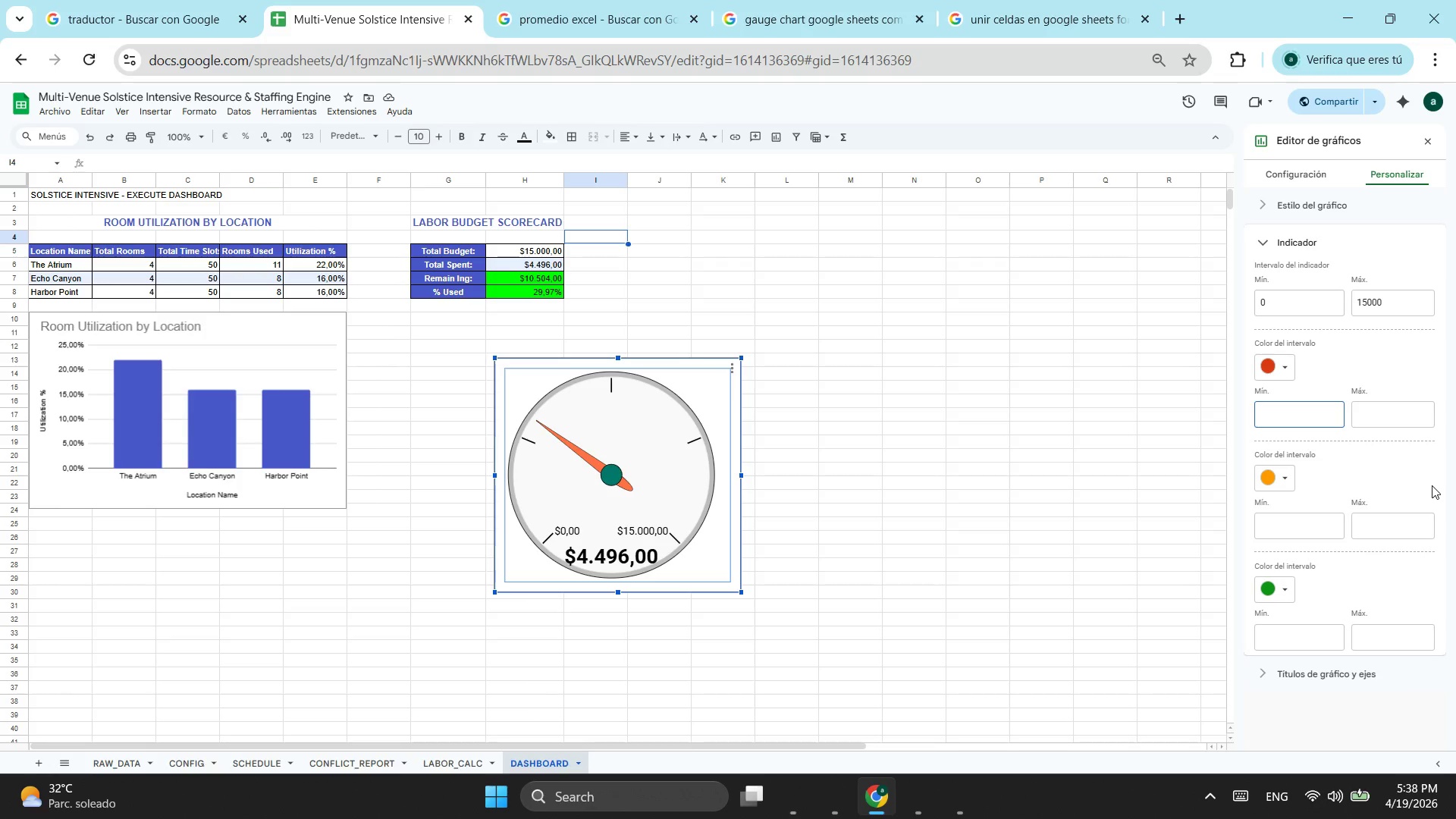 
wait(14.9)
 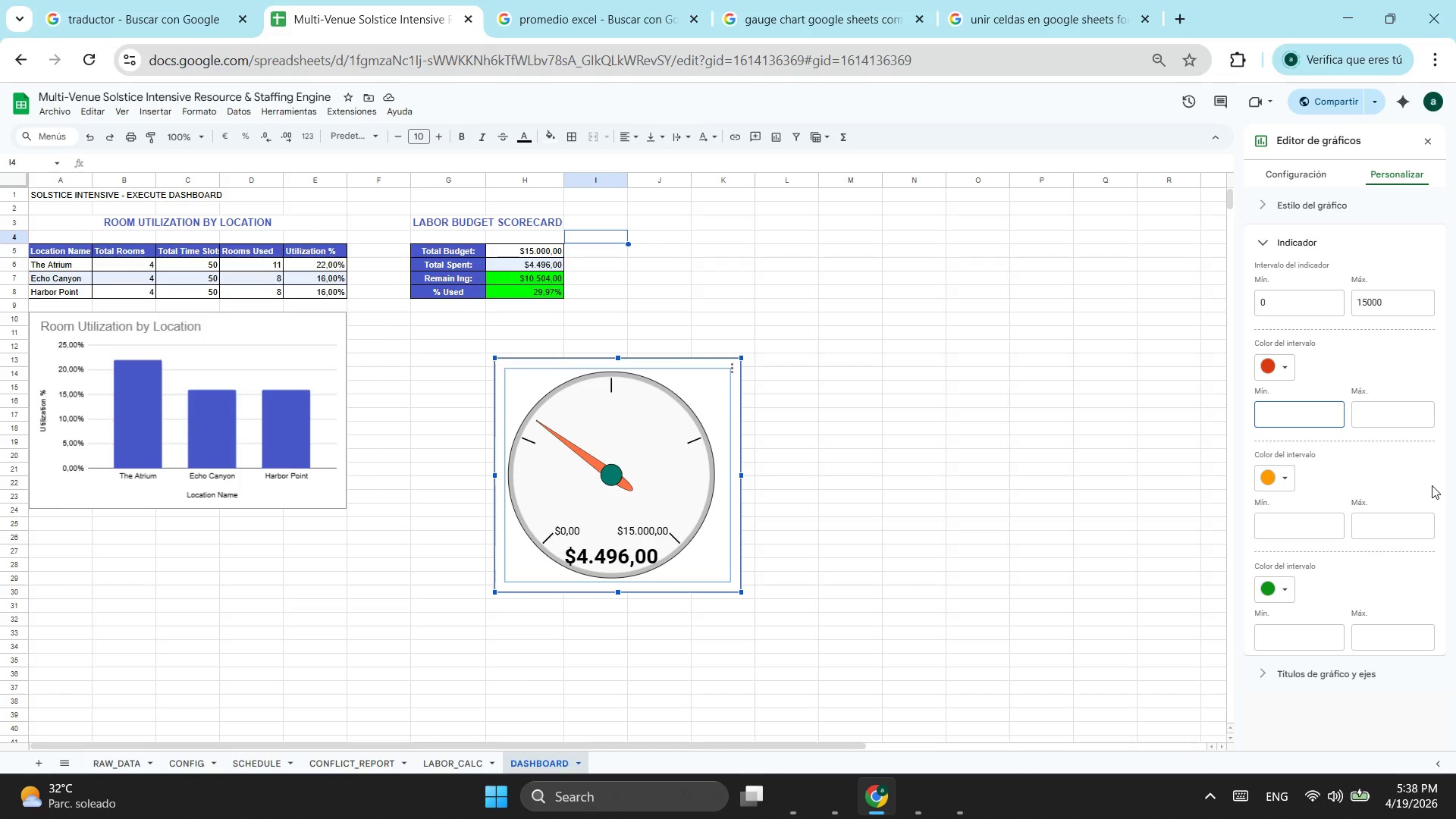 
key(1)
 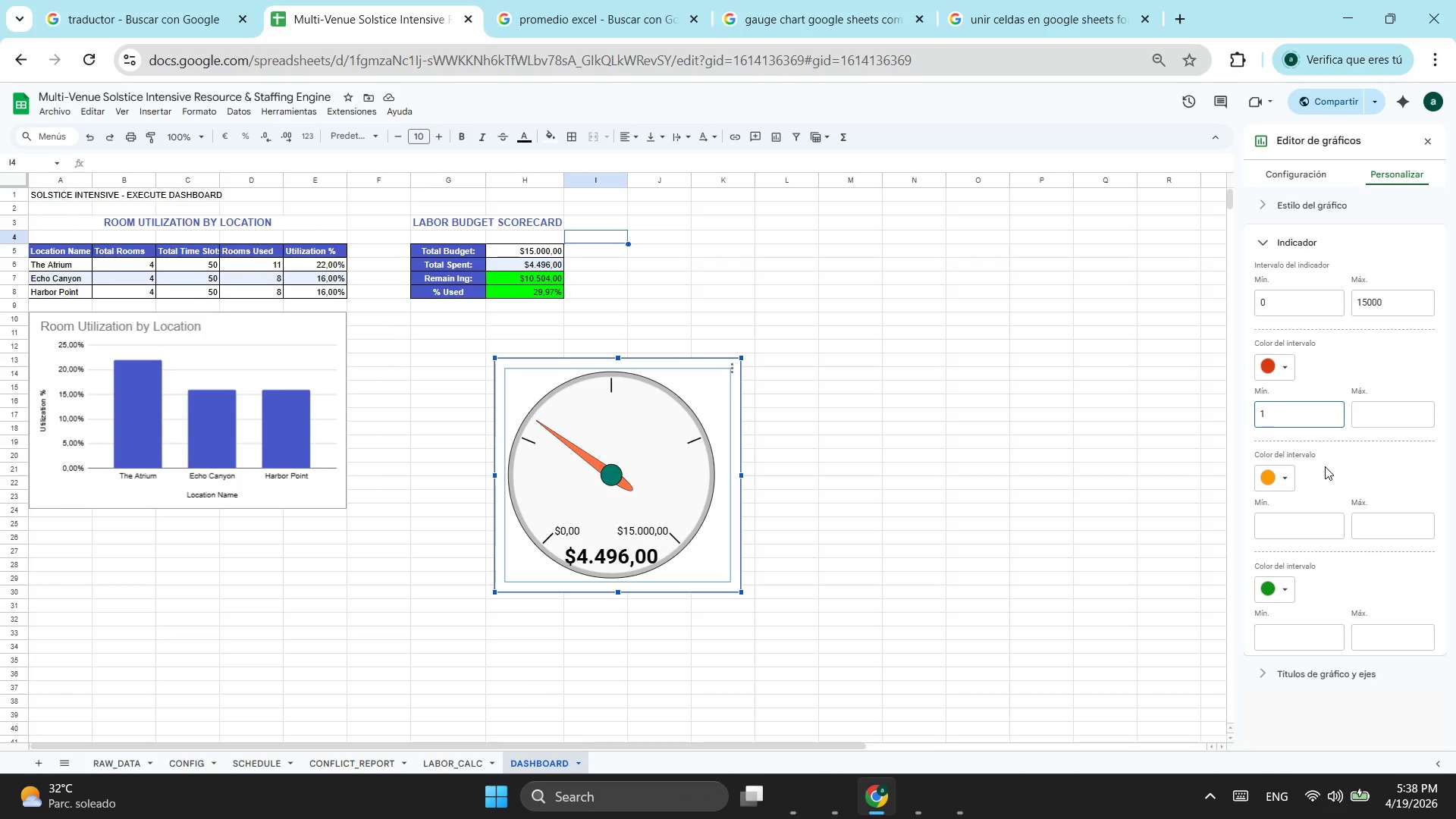 
key(Backspace)
 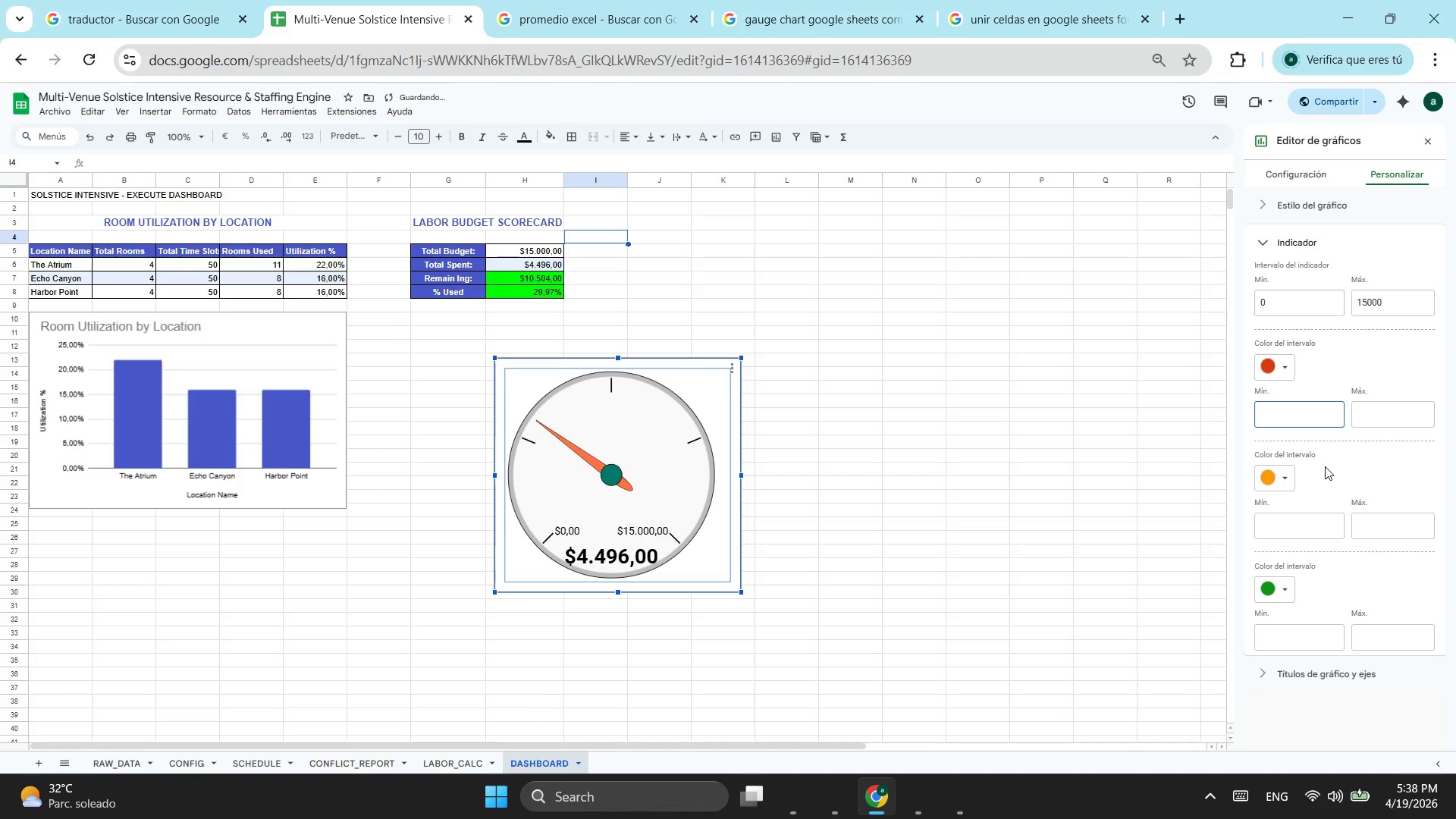 
key(Backspace)
 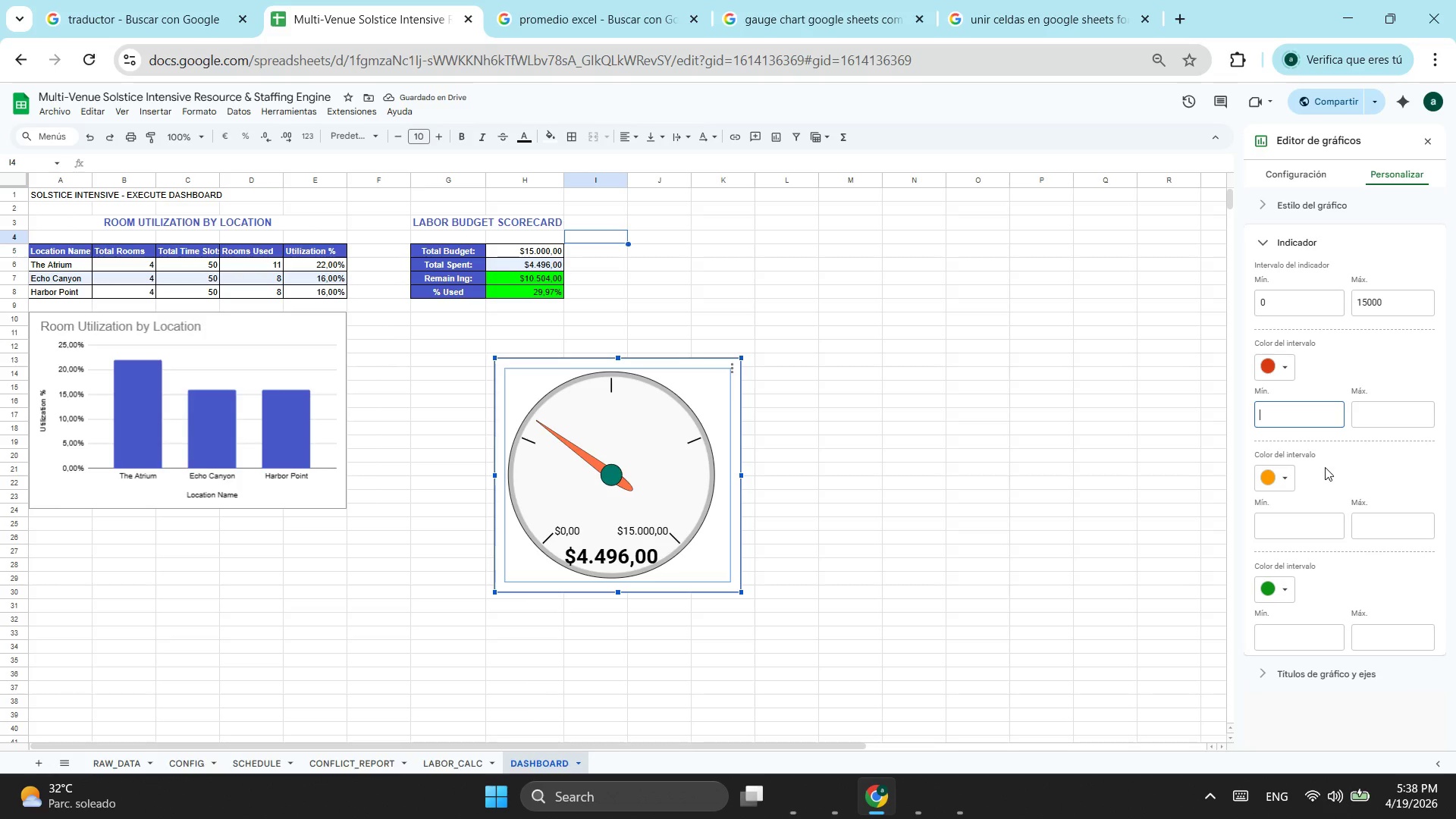 
left_click([1289, 640])
 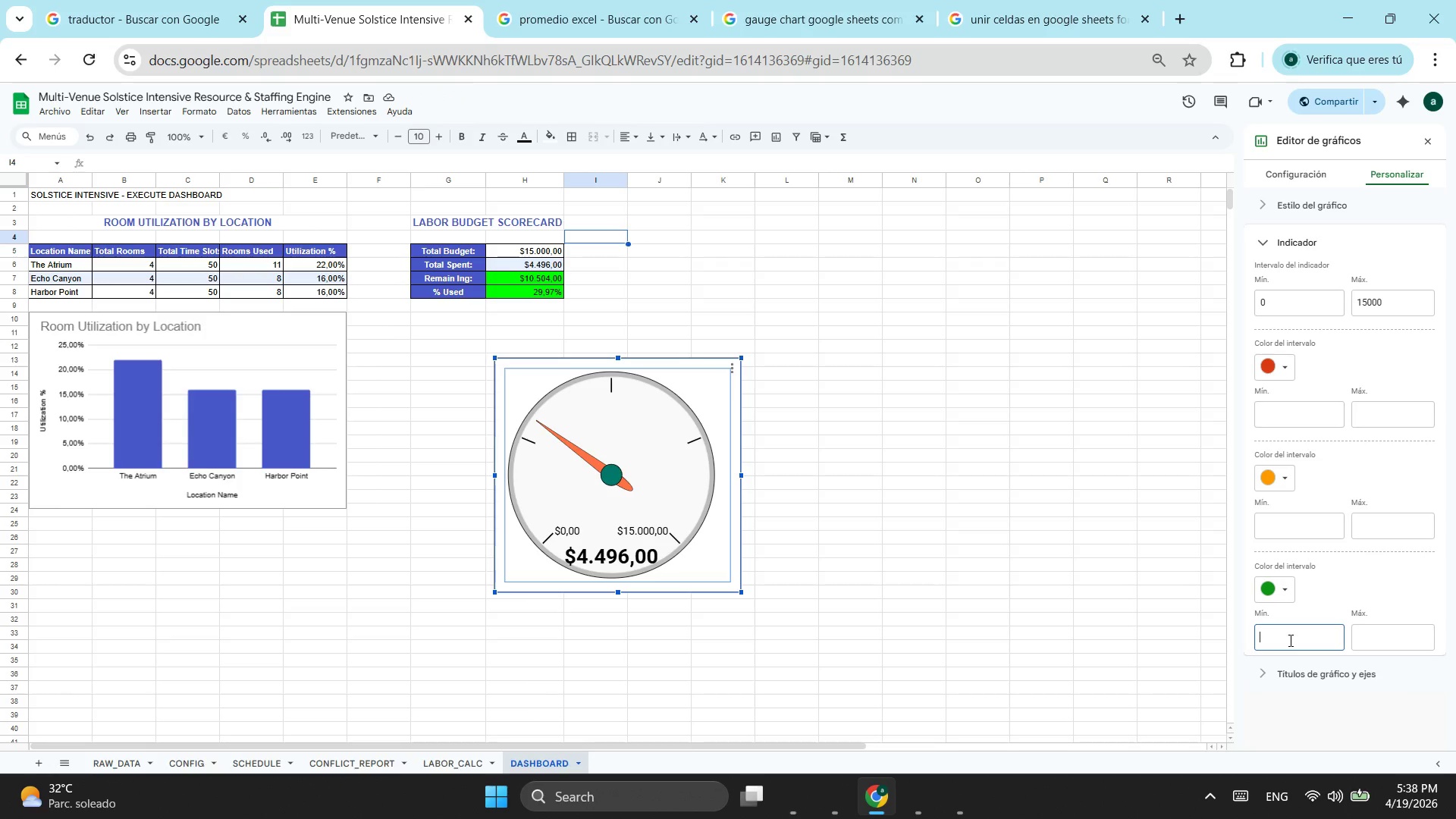 
key(0)
 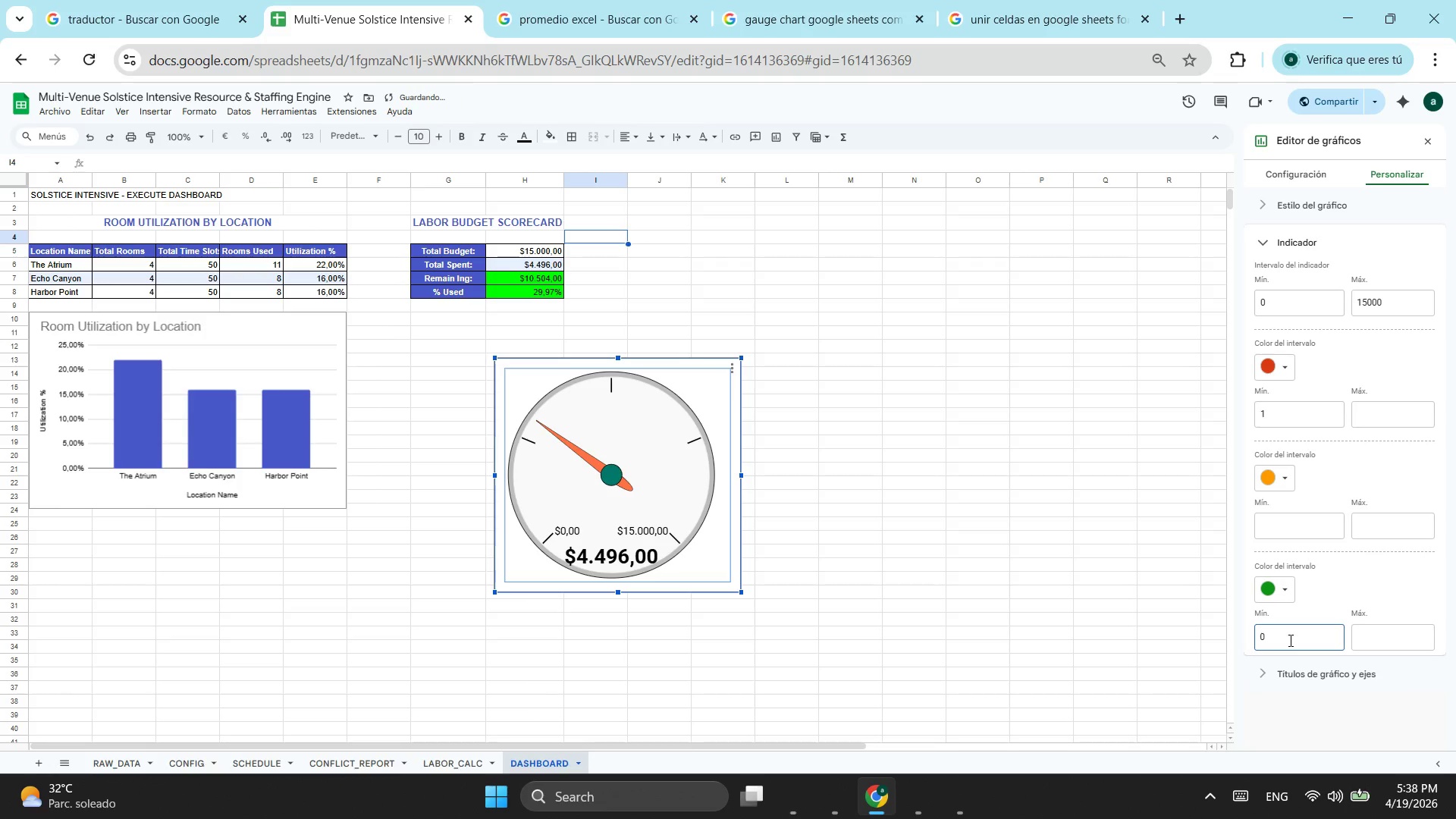 
key(Tab)
 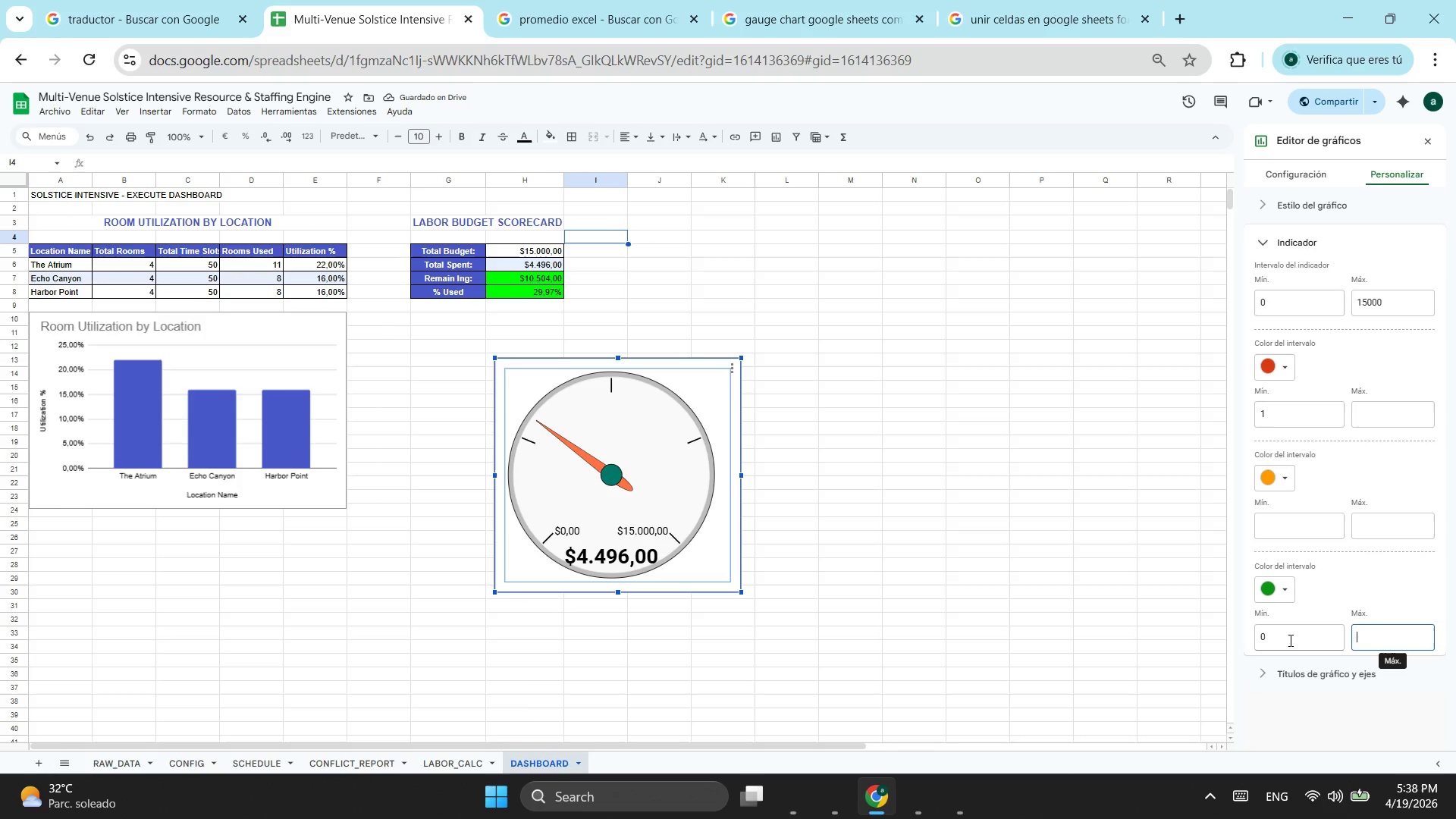 
type(12000)
 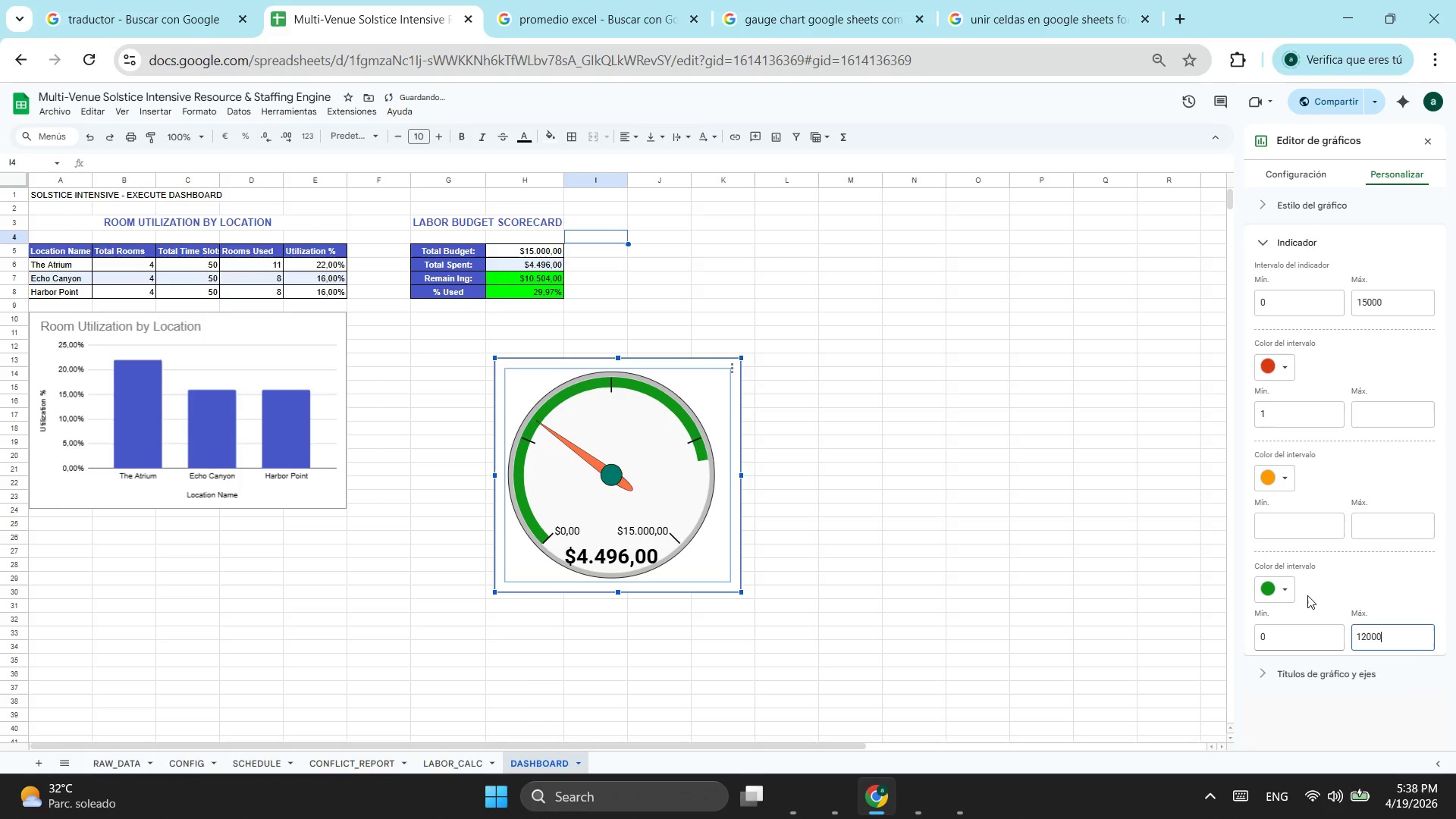 
left_click([1313, 526])
 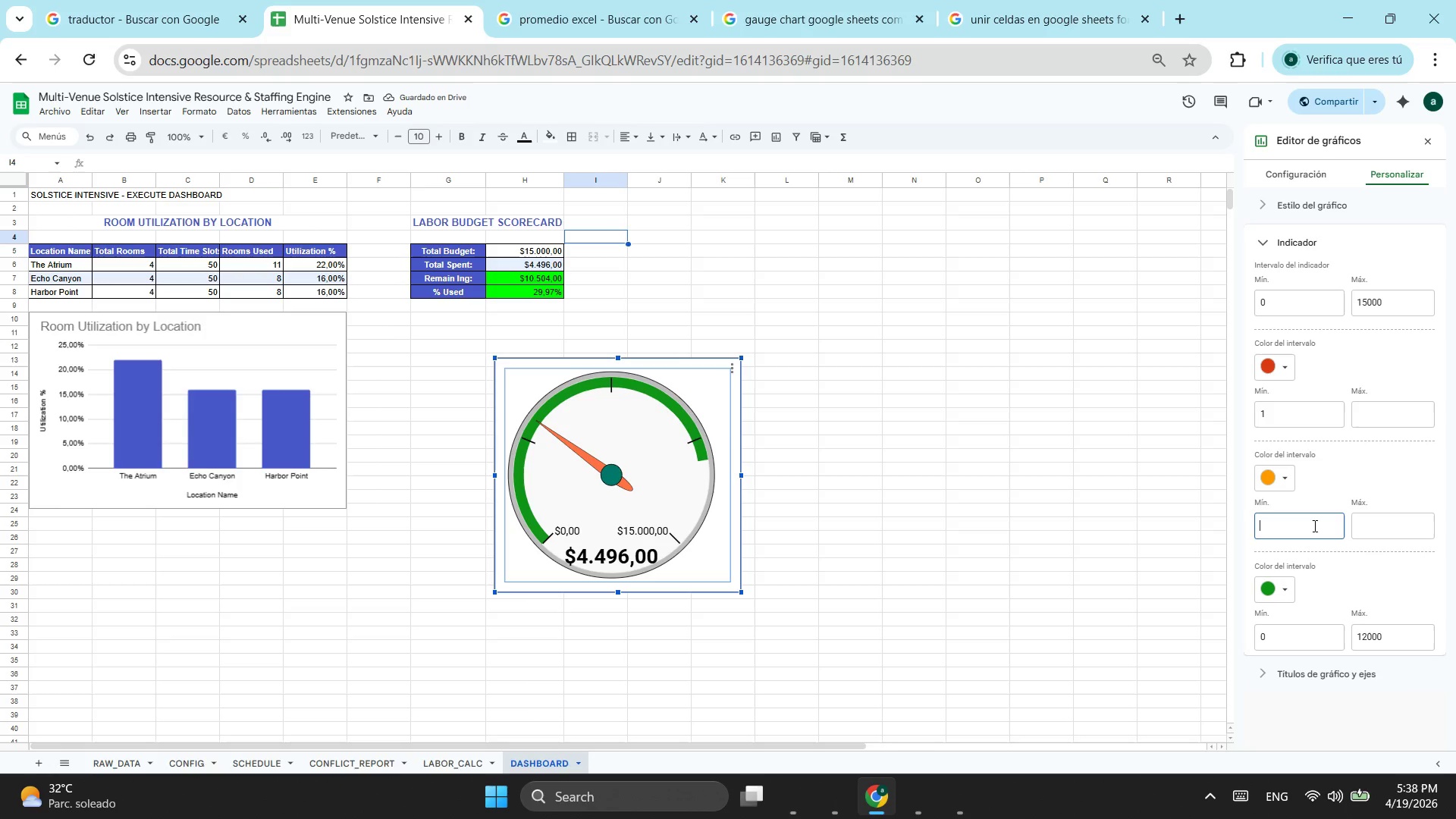 
type(12000)
key(Tab)
type(15000)
 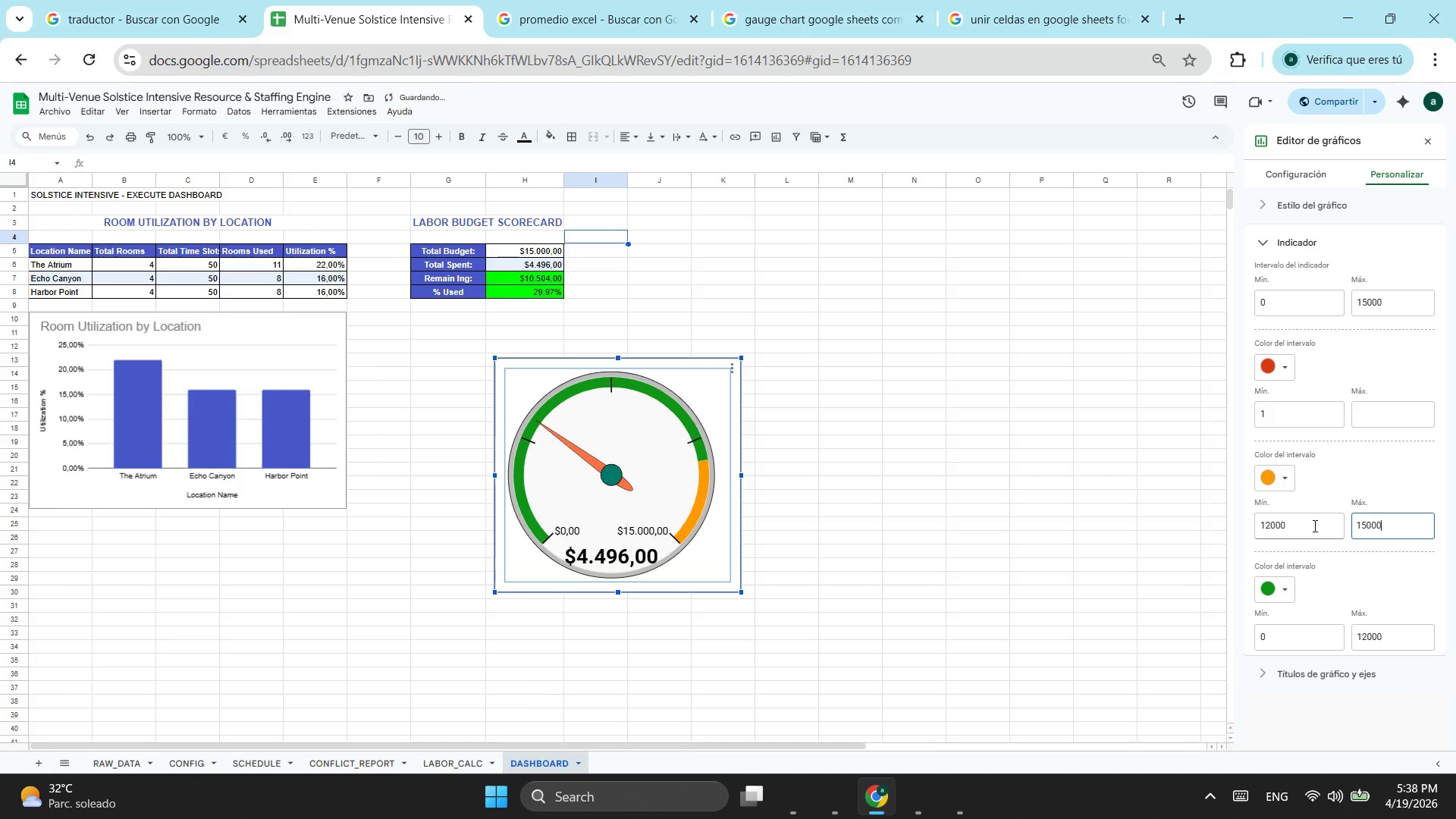 
key(Enter)
 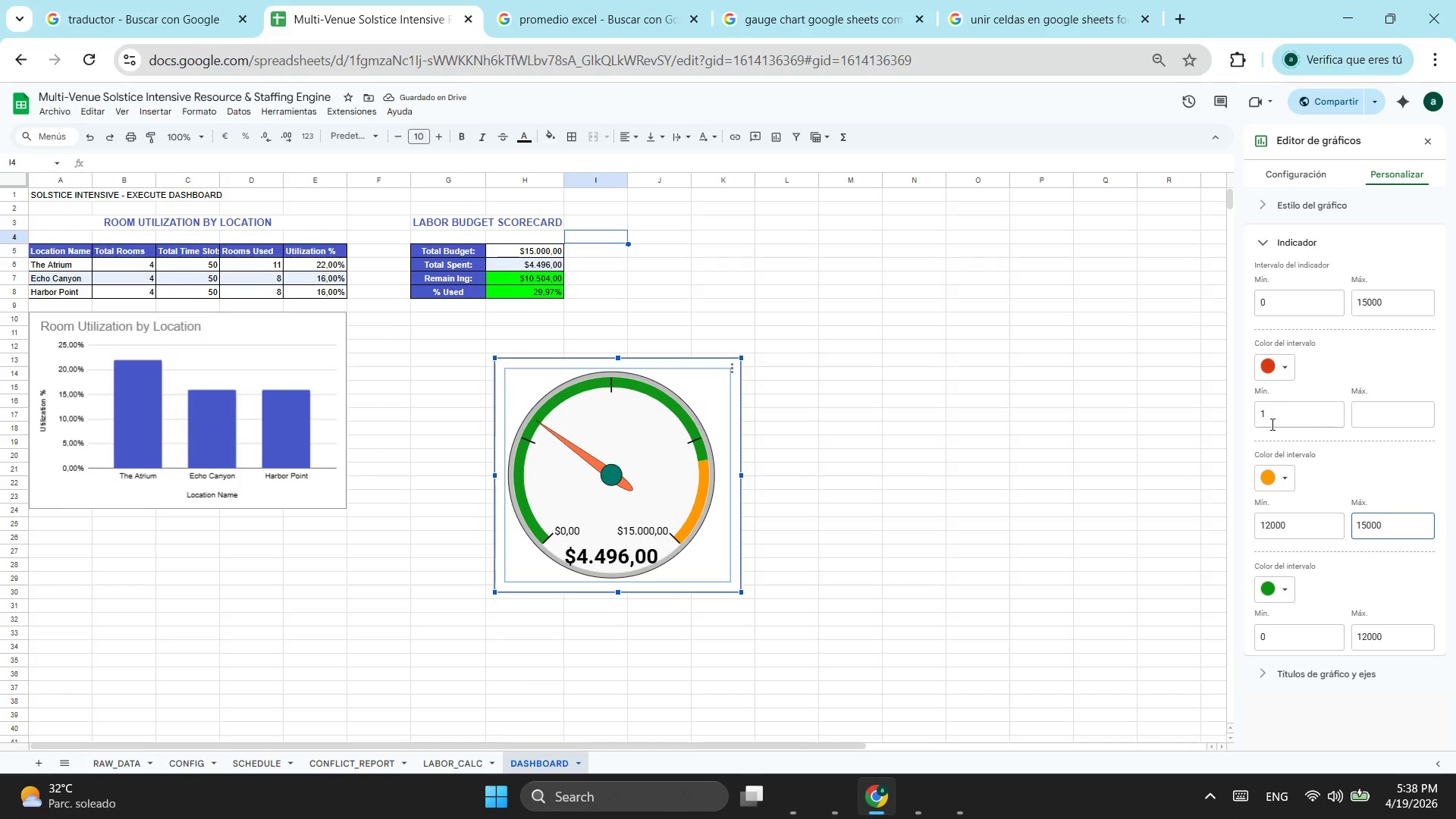 
left_click([1279, 410])
 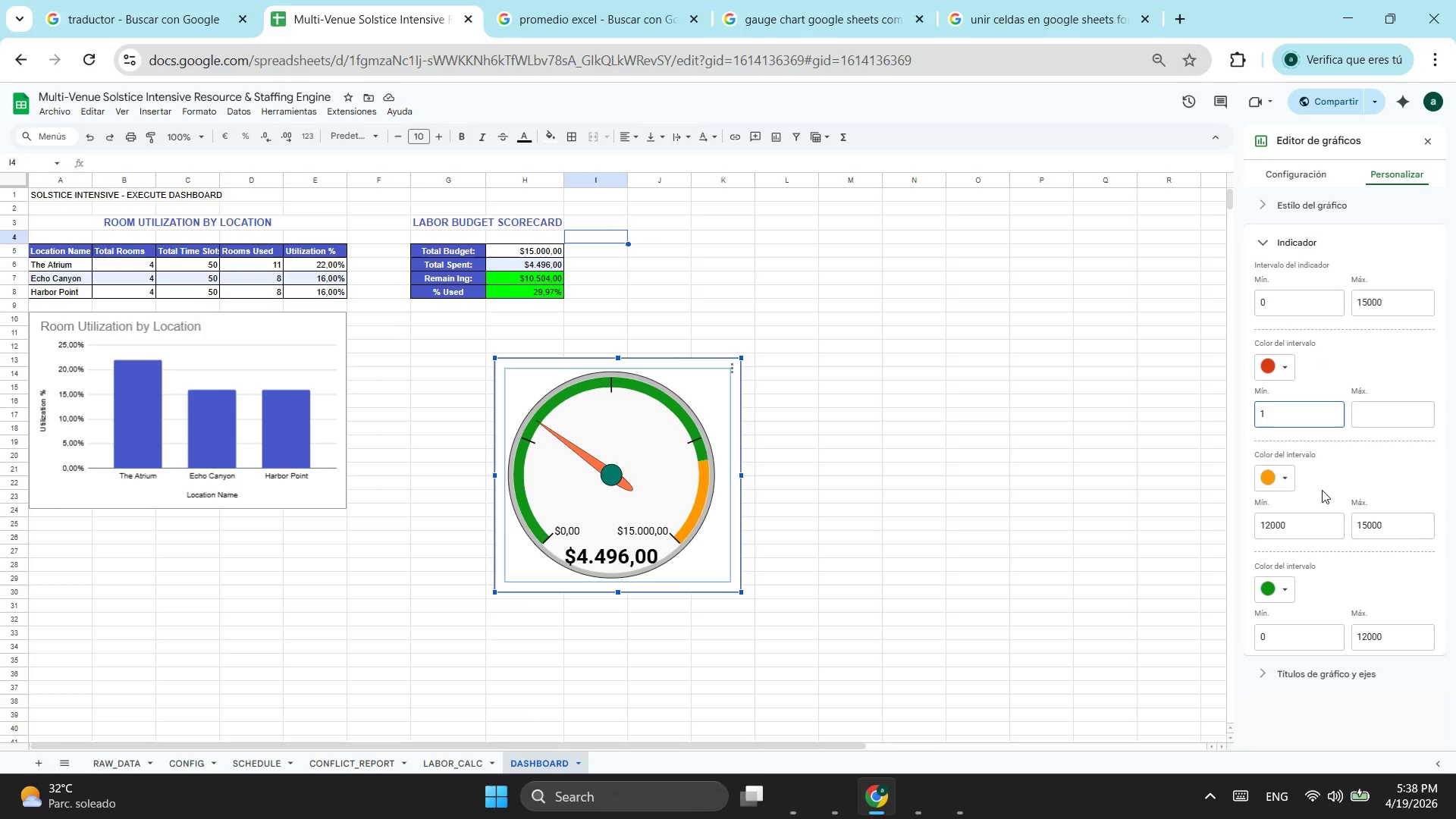 
left_click([1398, 525])
 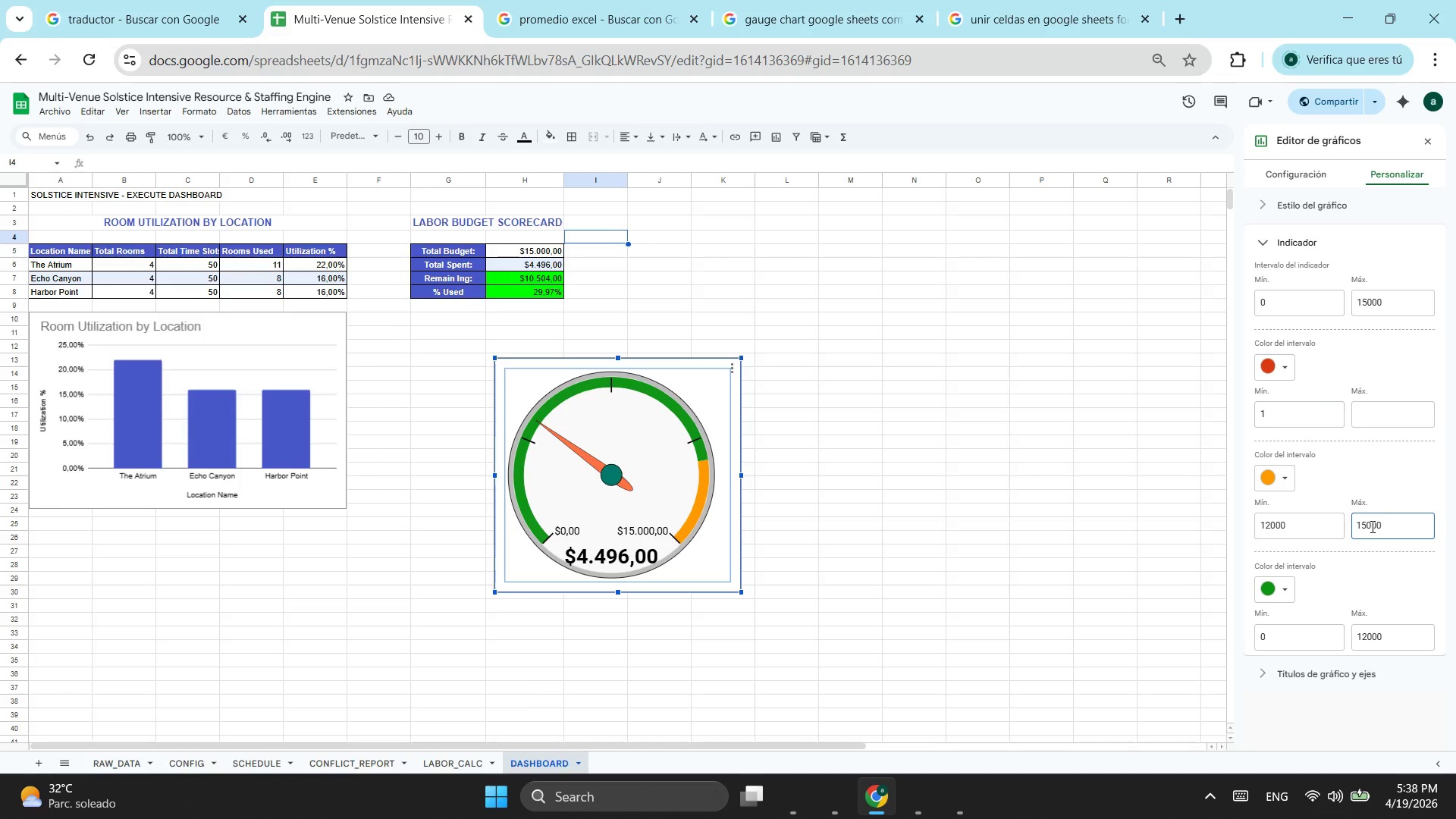 
left_click([1363, 526])
 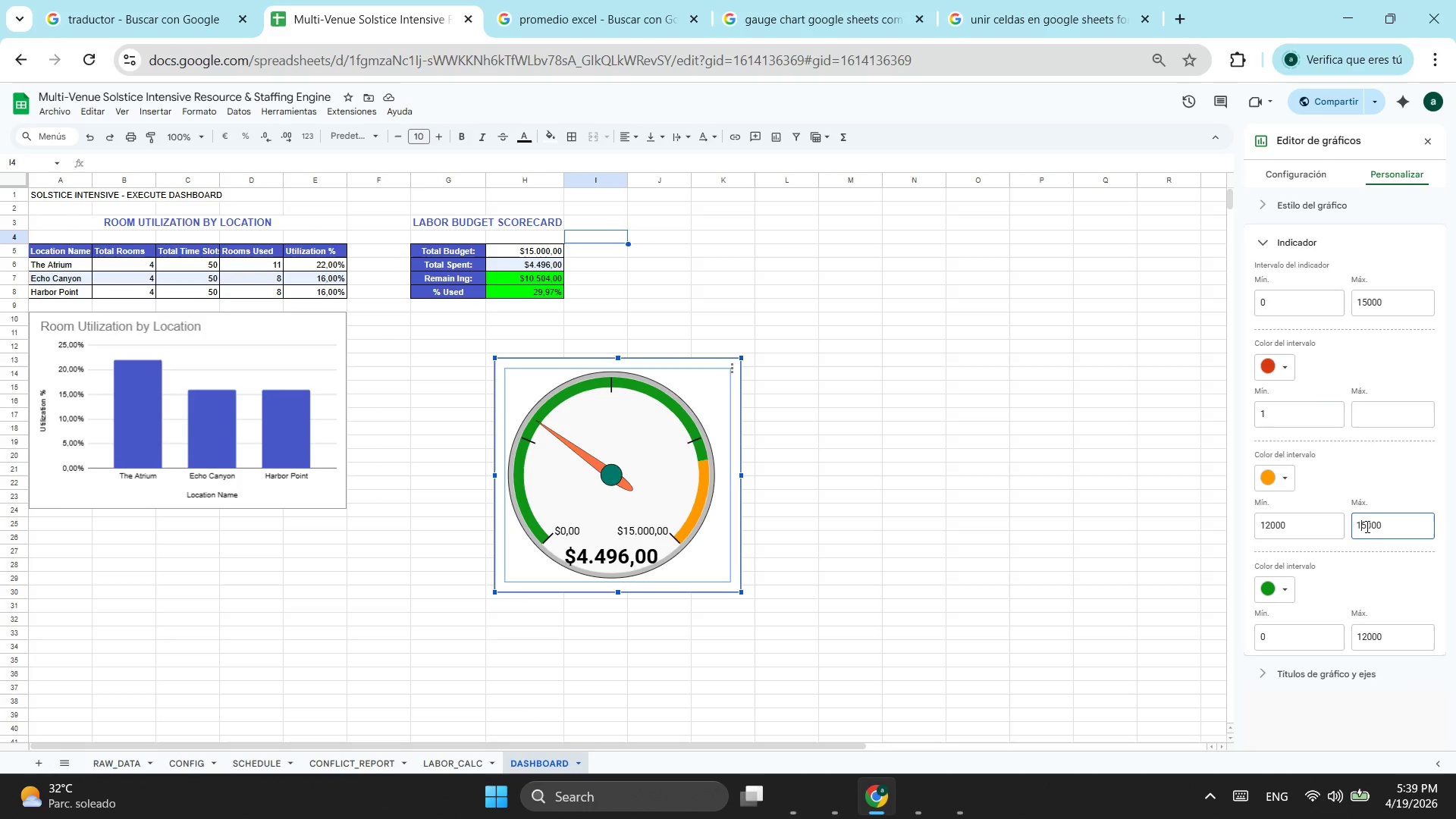 
left_click([1366, 526])
 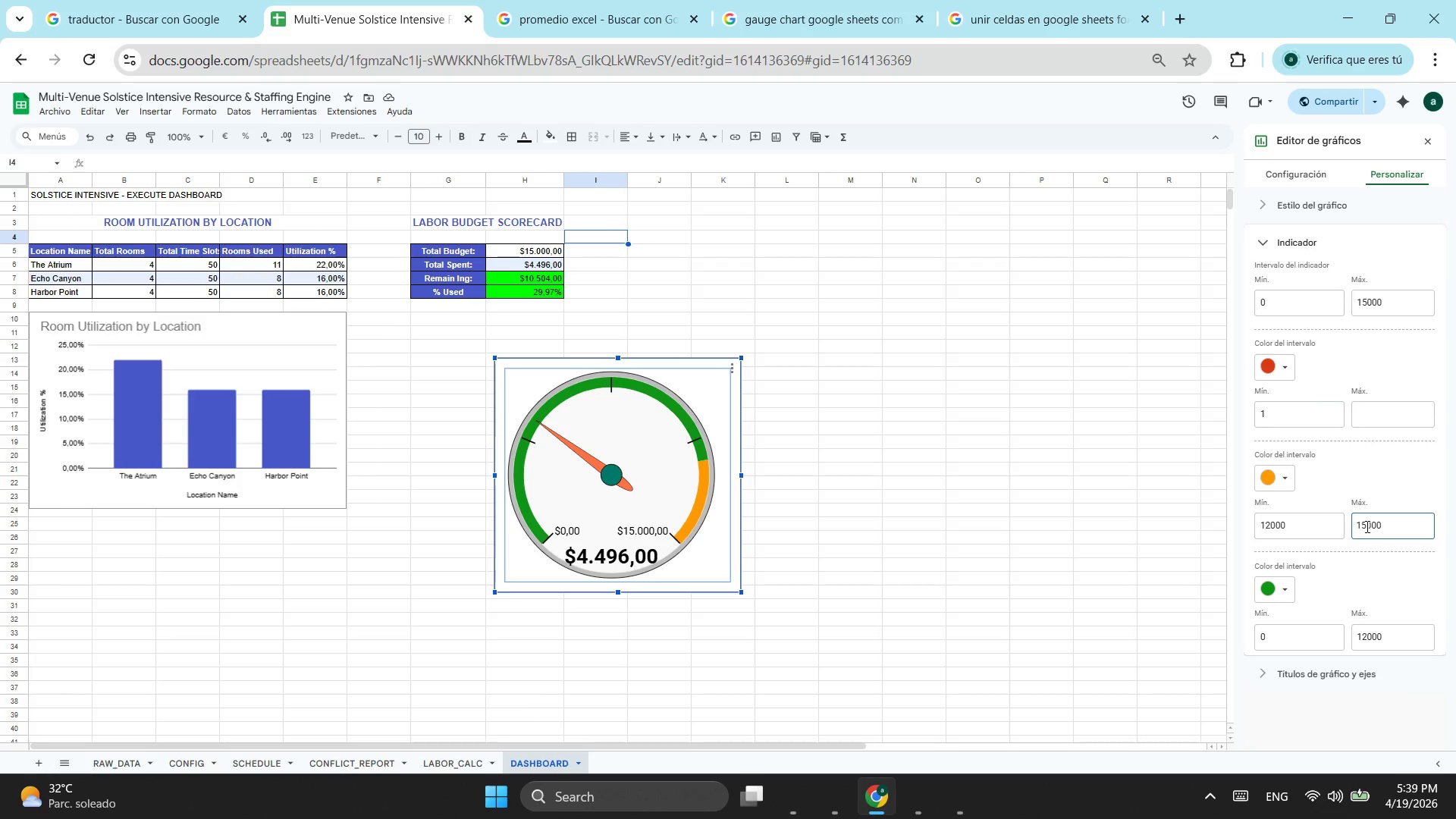 
key(Backspace)
 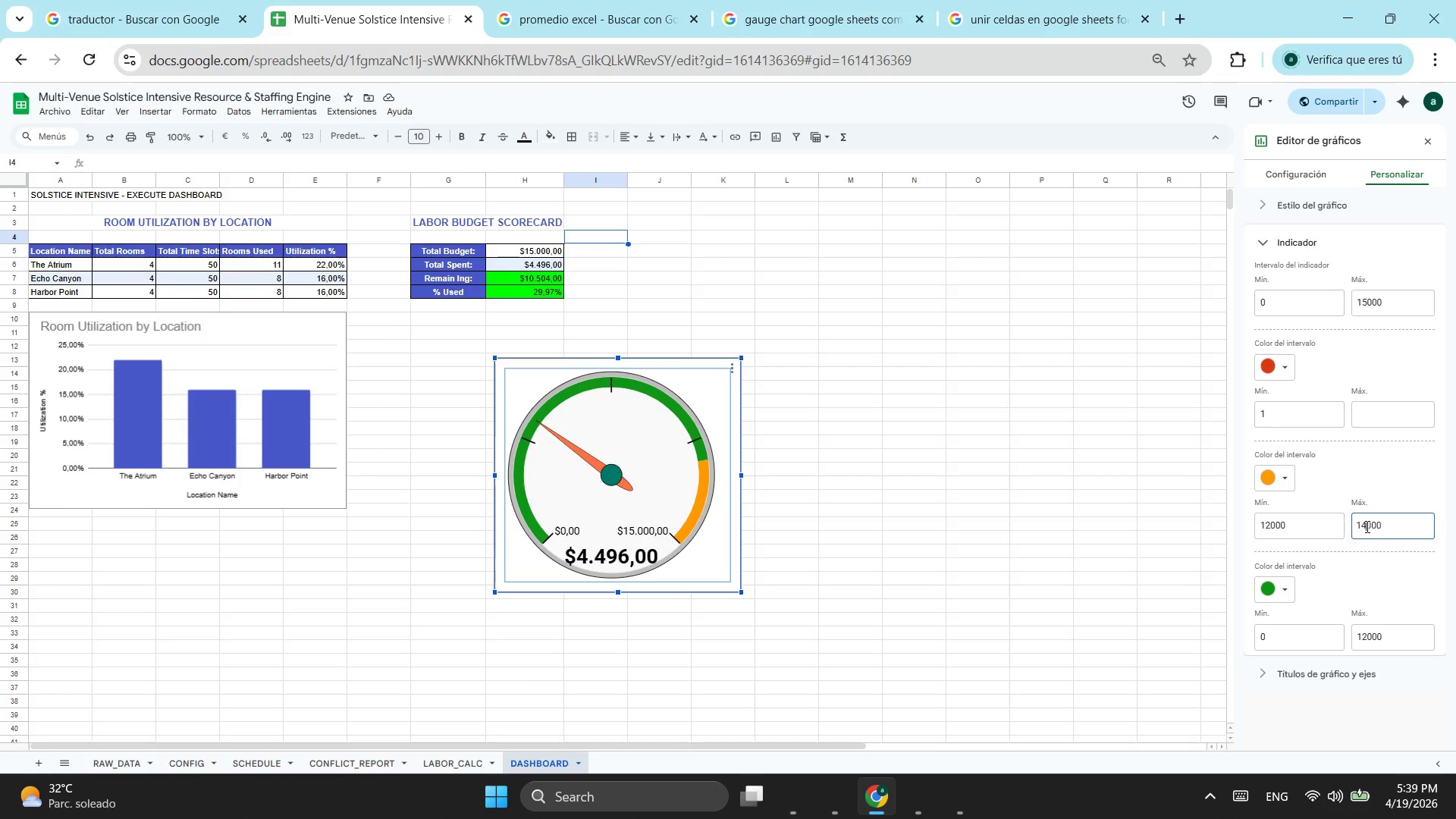 
key(4)
 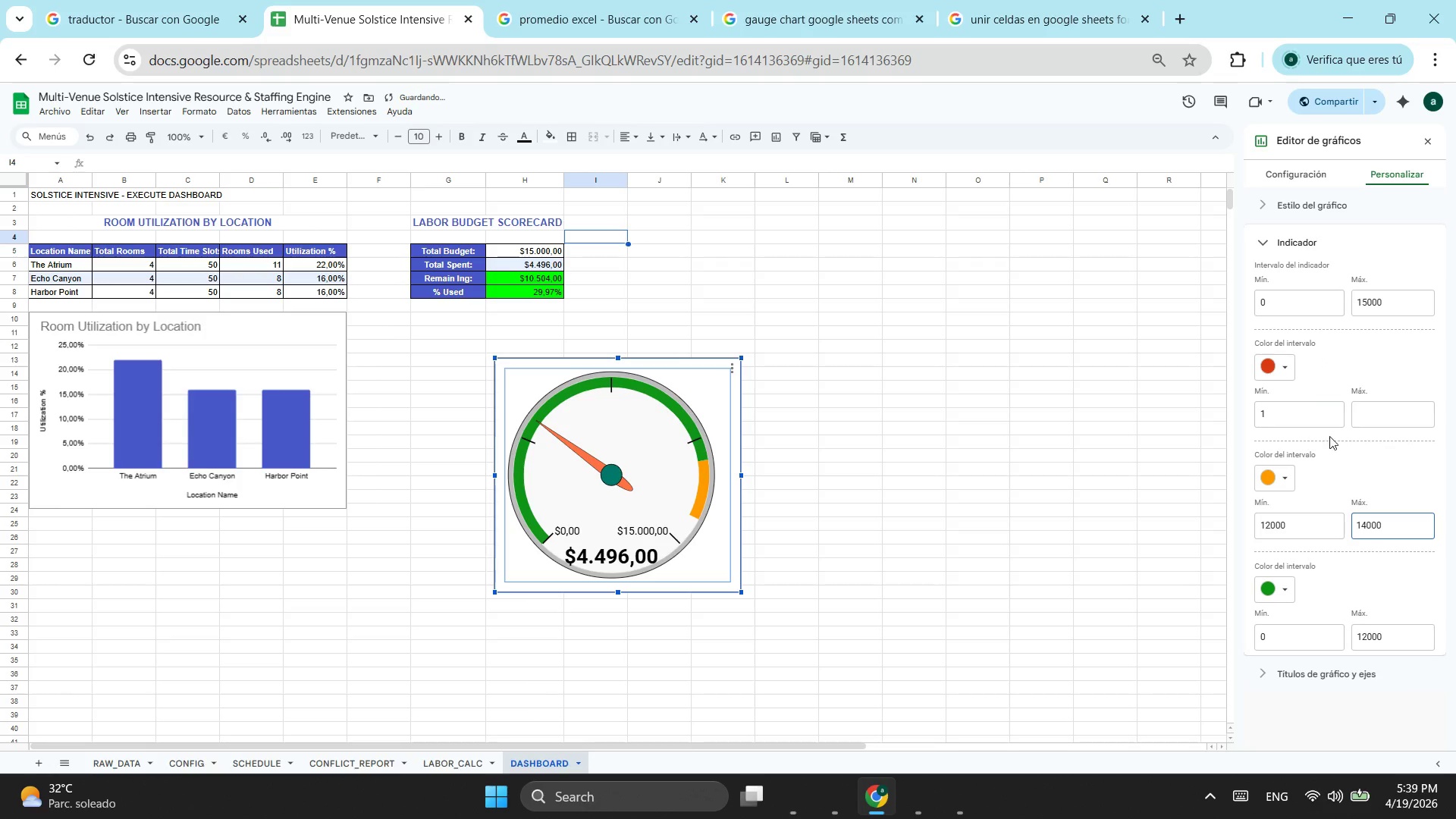 
left_click([1279, 406])
 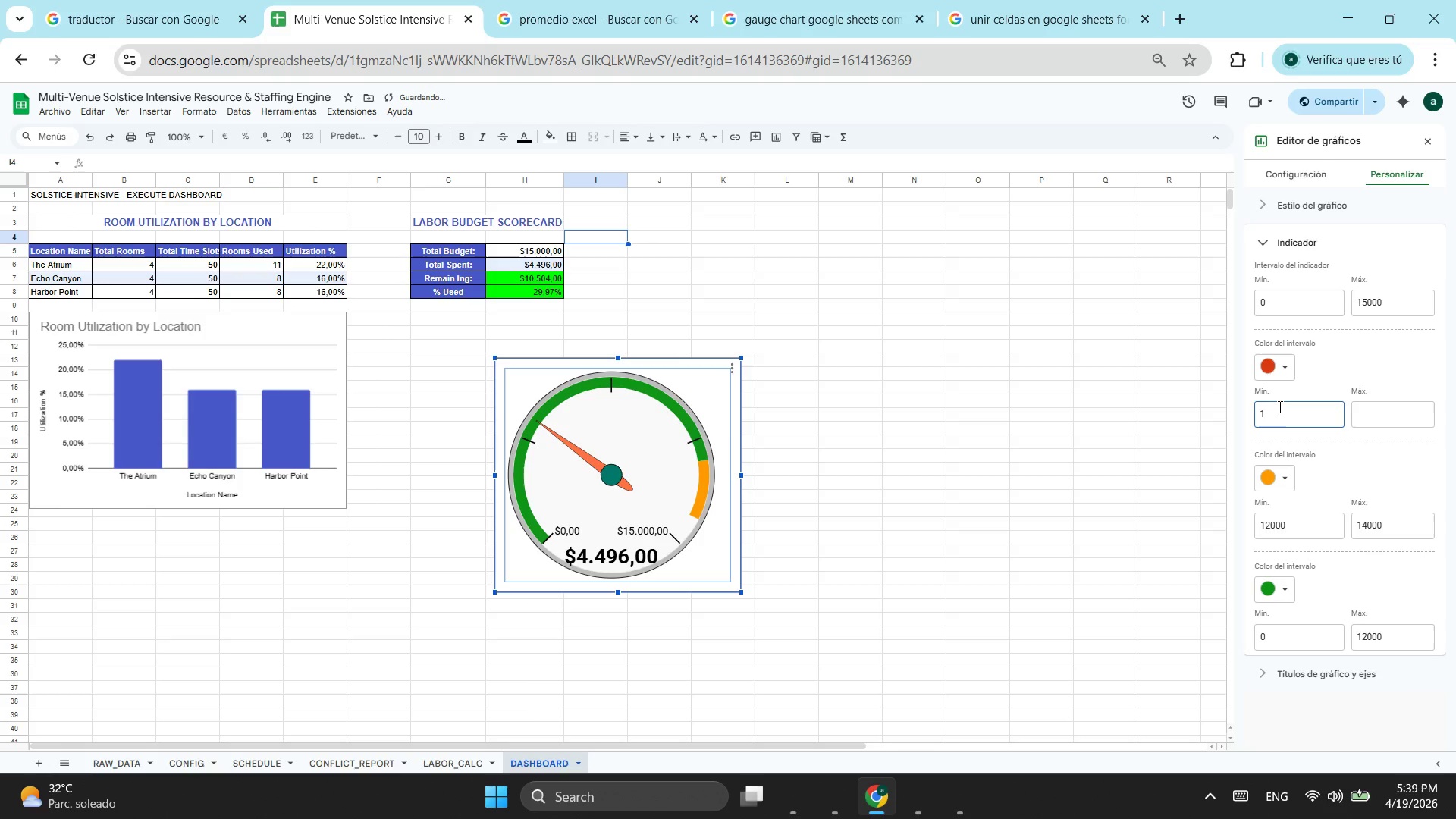 
type(4000)
 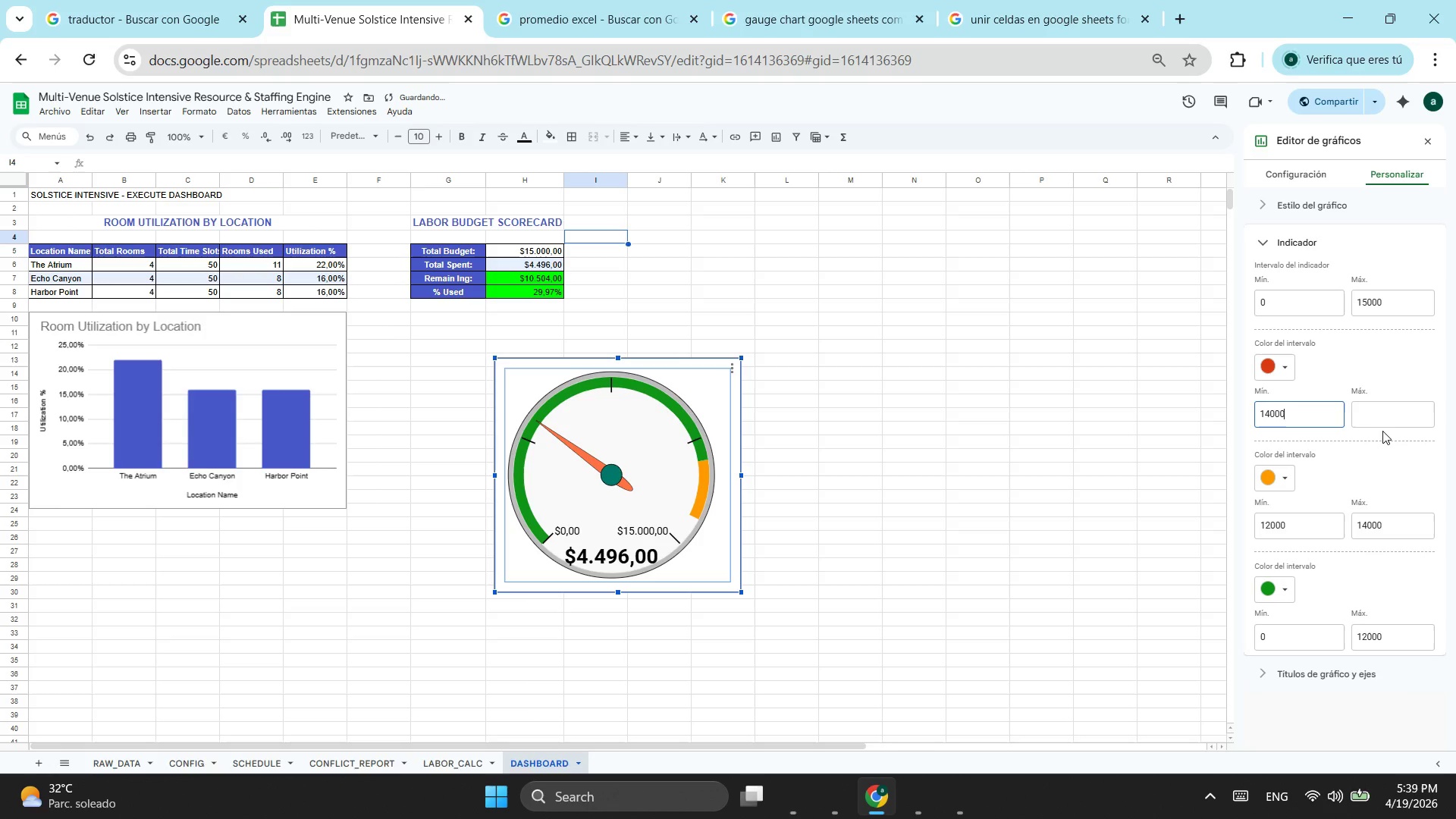 
left_click([1375, 418])
 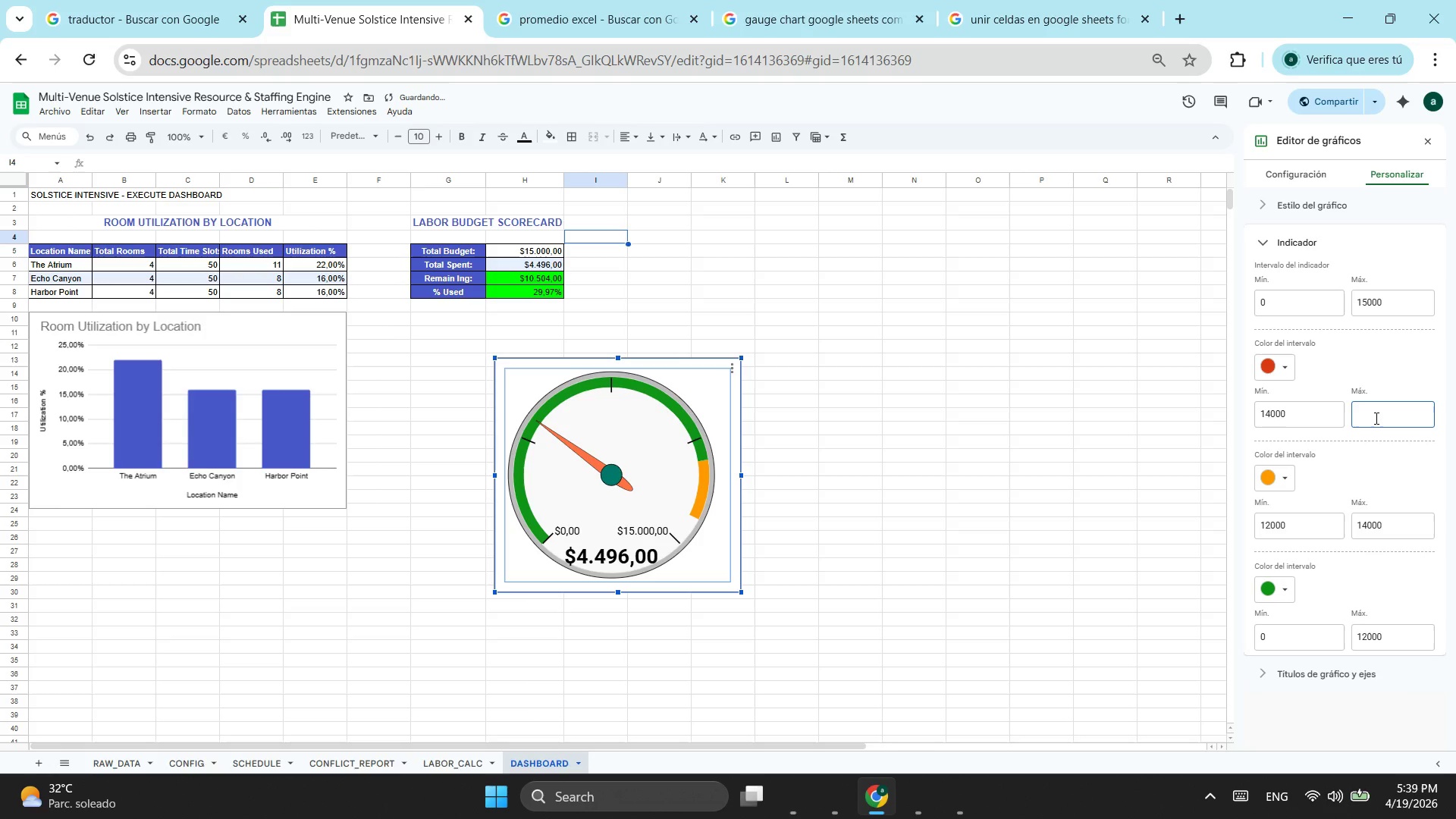 
type(15000)
 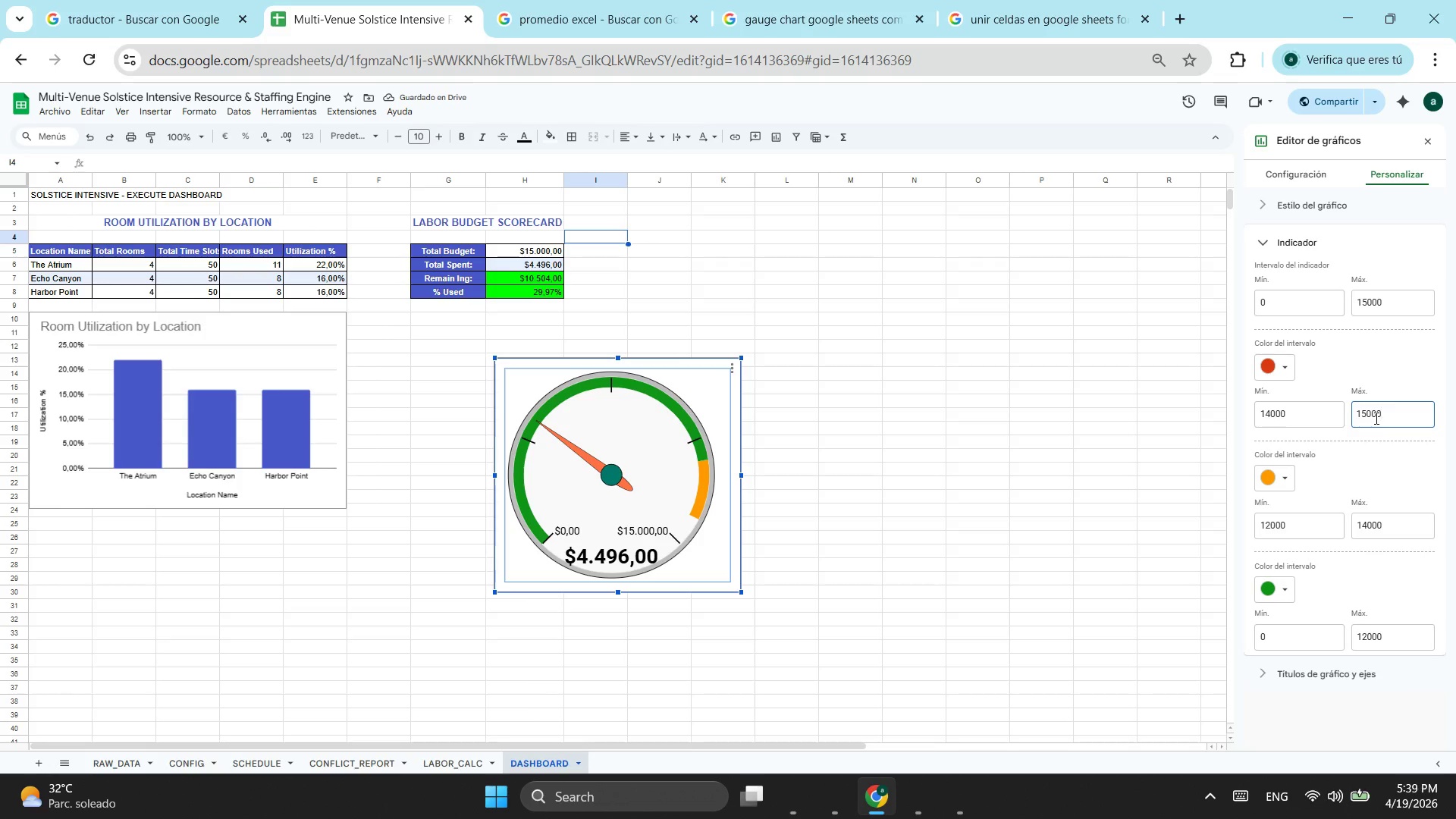 
key(Enter)
 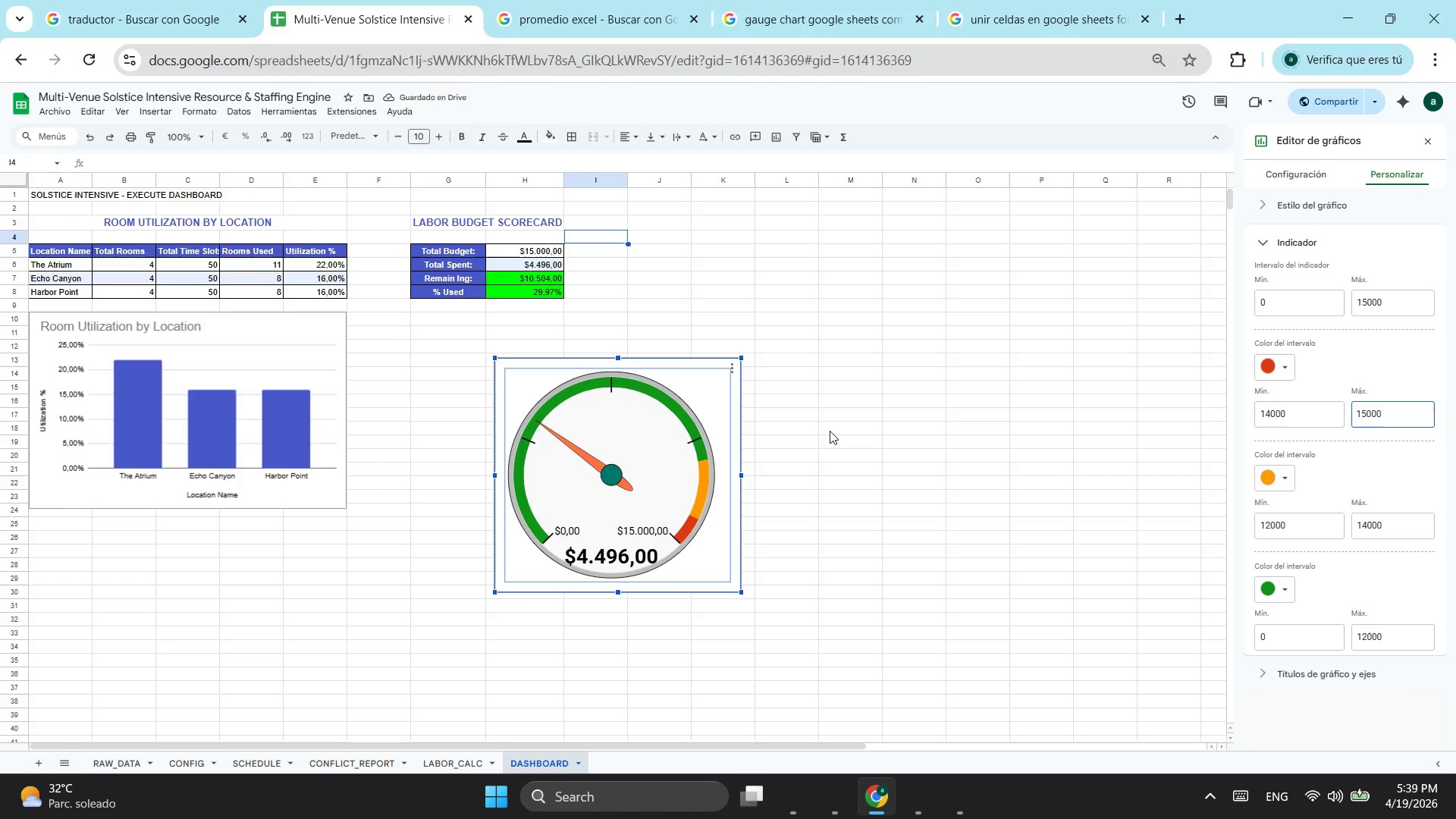 
wait(5.75)
 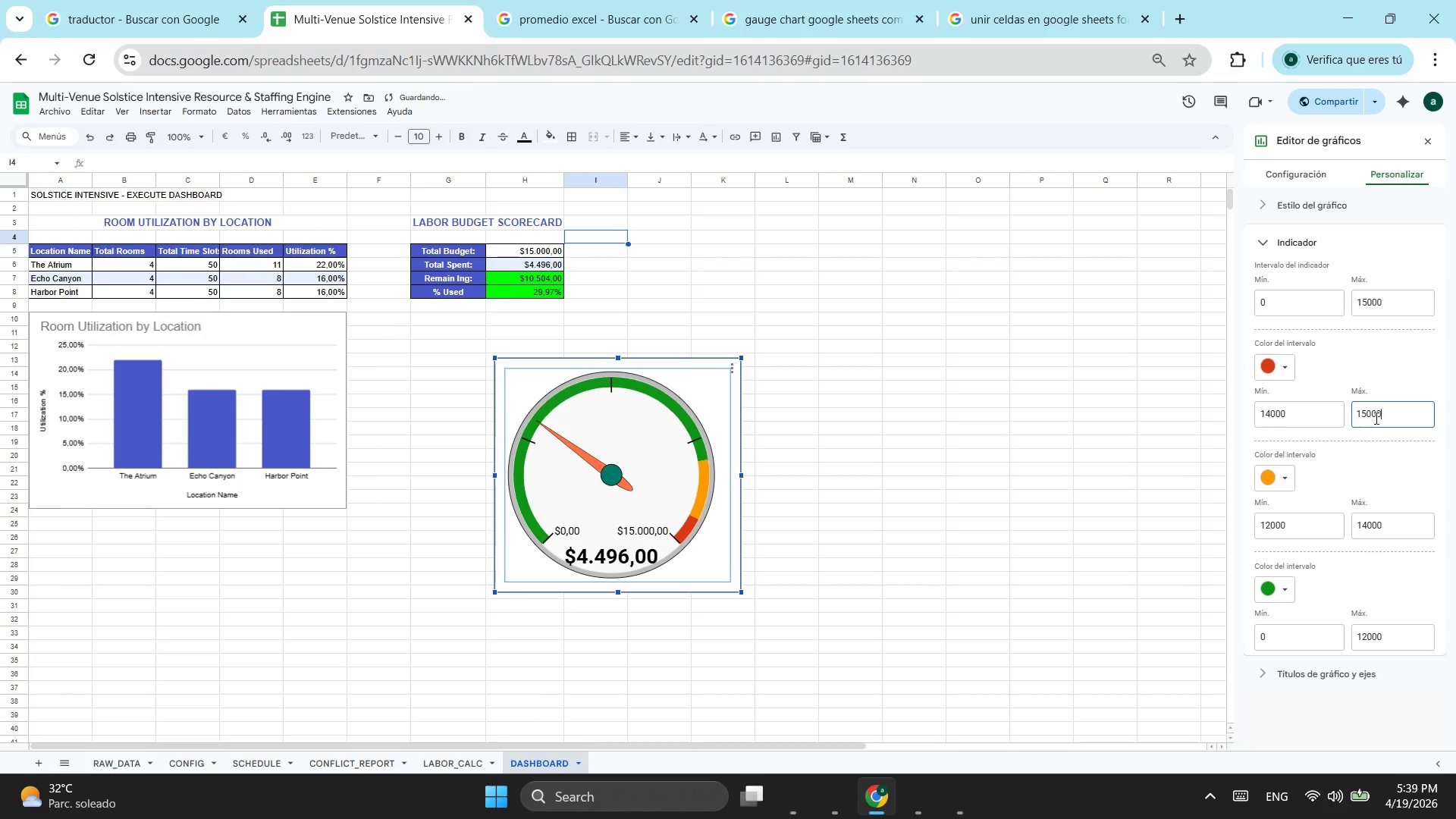 
left_click([777, 441])
 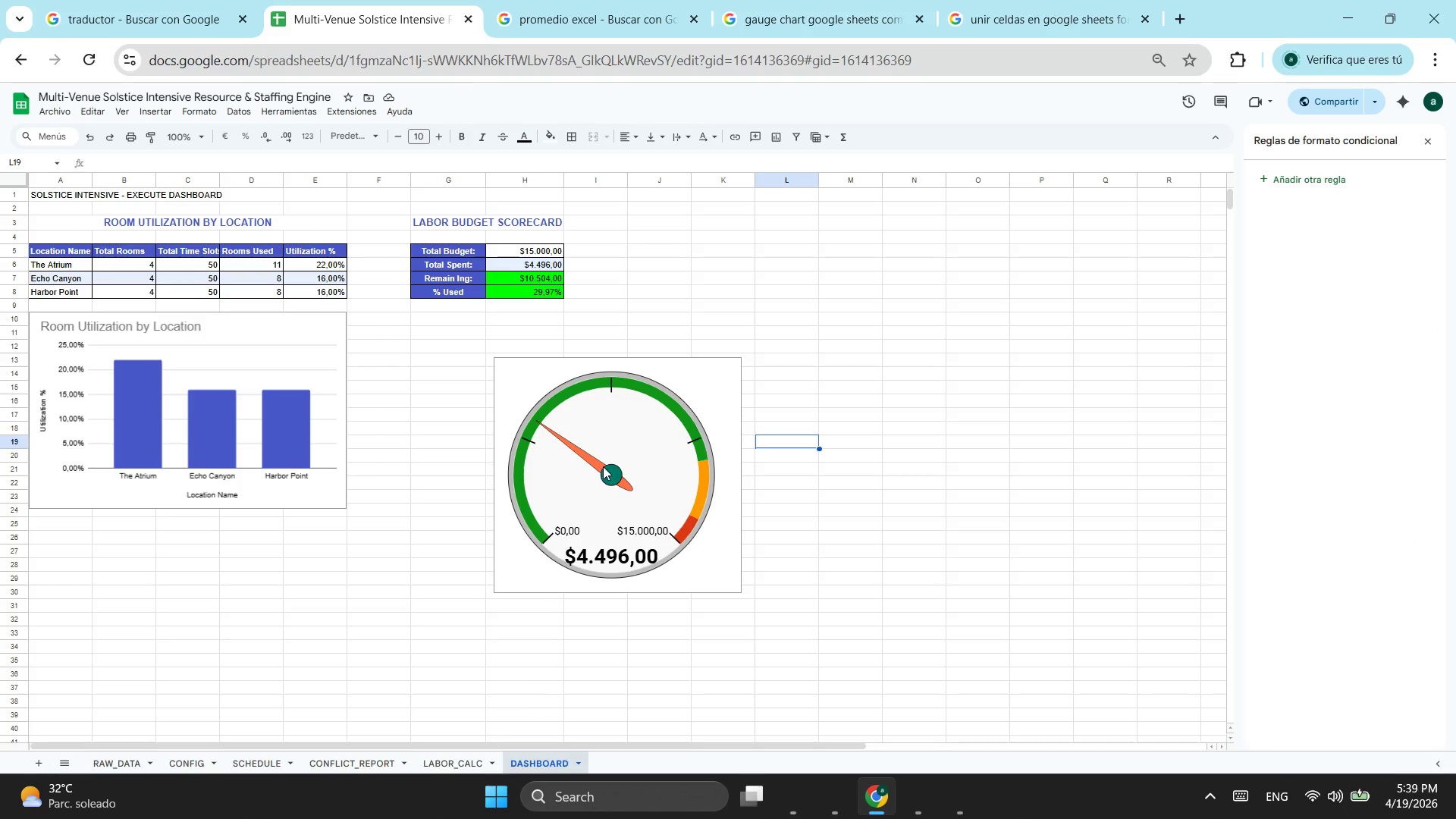 
left_click([603, 466])
 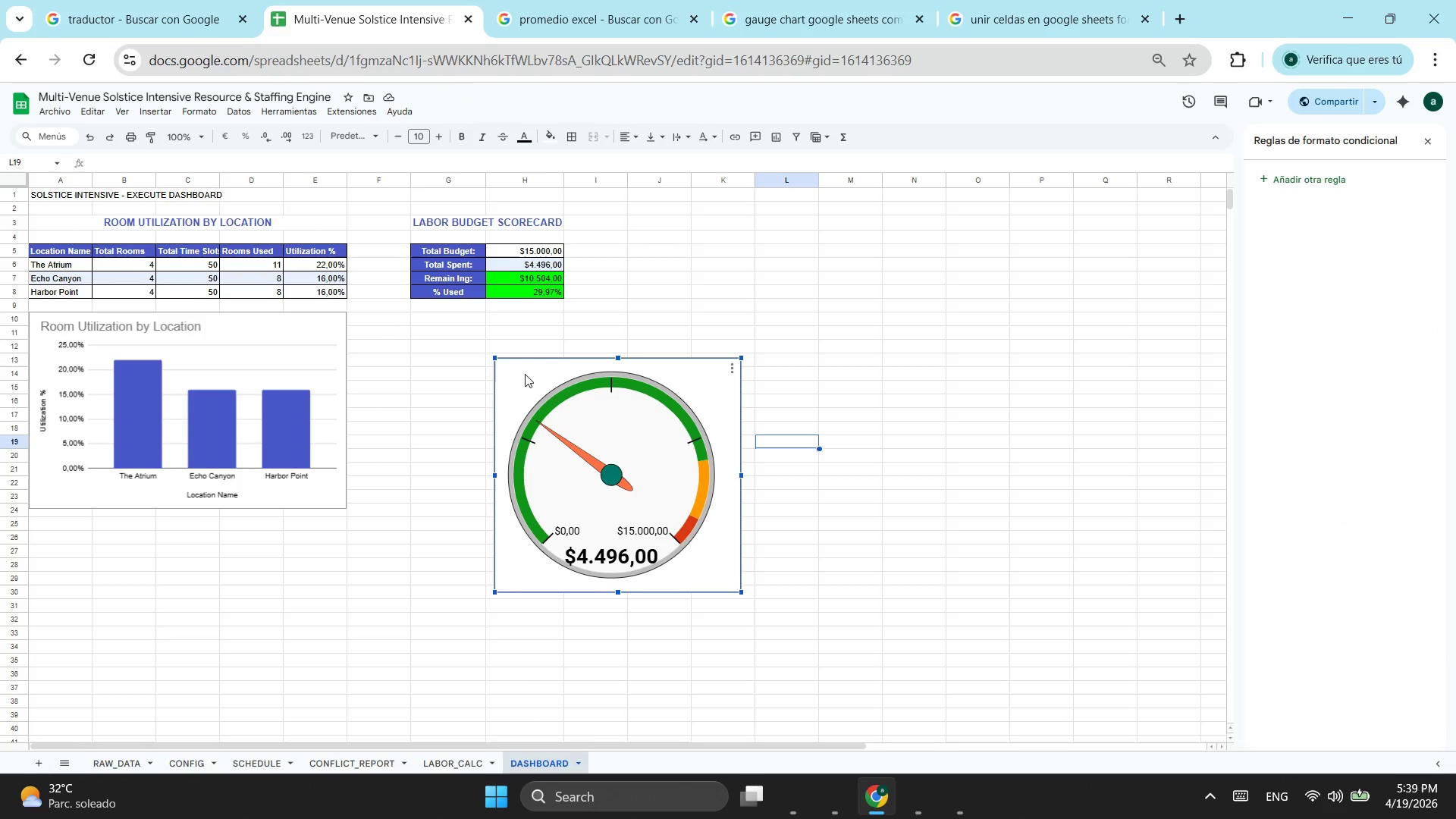 
left_click_drag(start_coordinate=[527, 371], to_coordinate=[438, 324])
 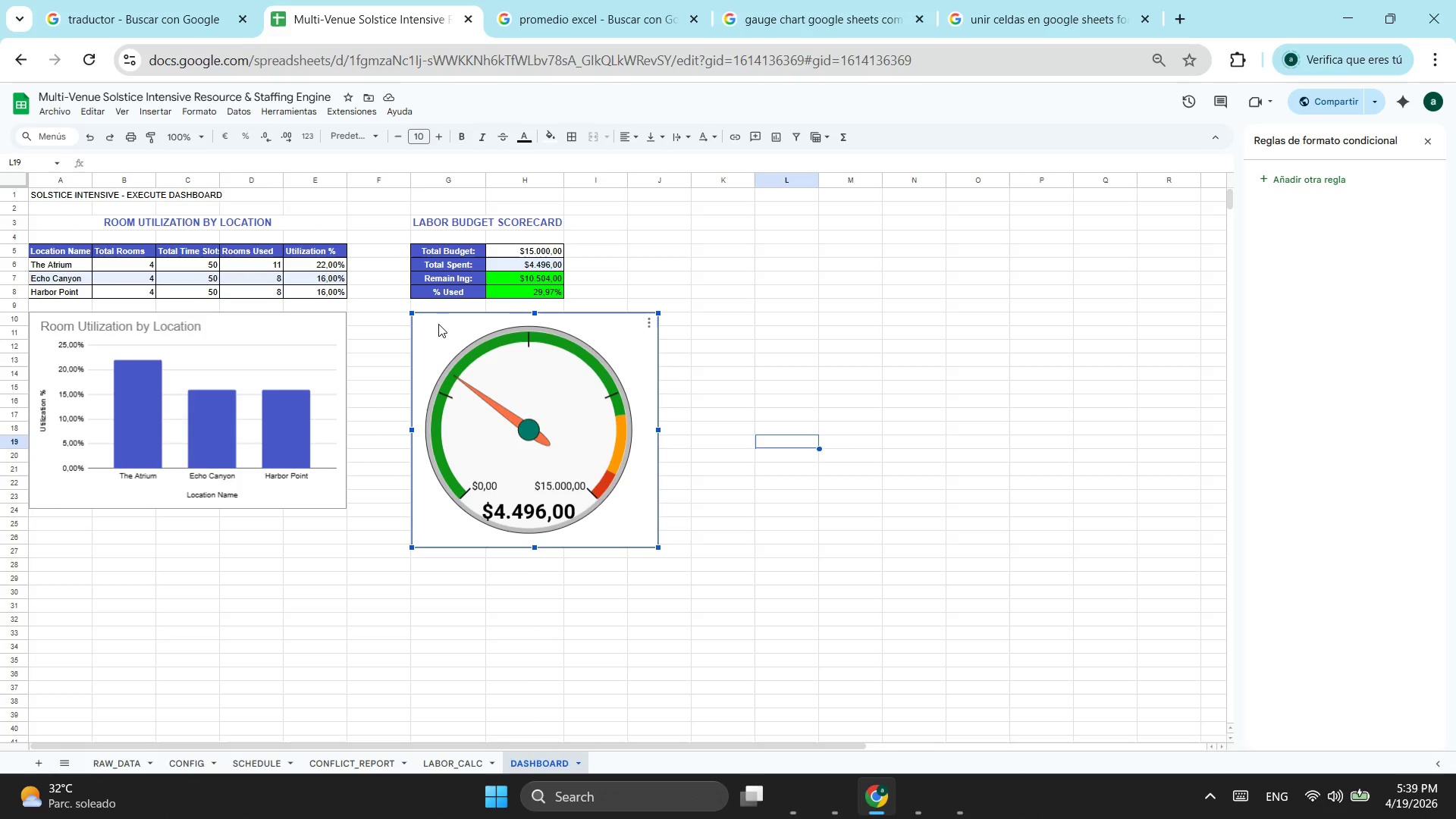 
wait(23.92)
 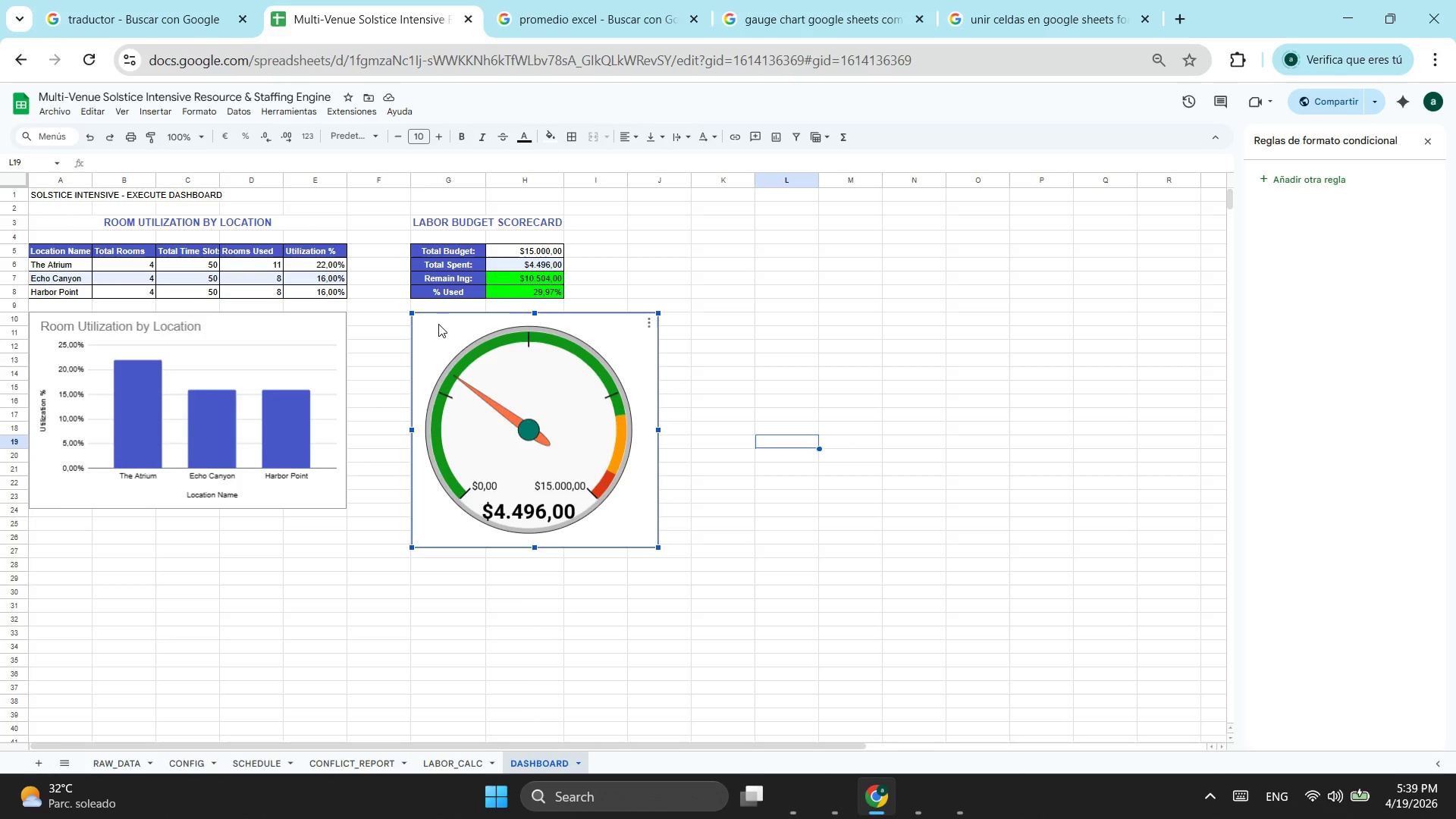 
left_click([71, 571])
 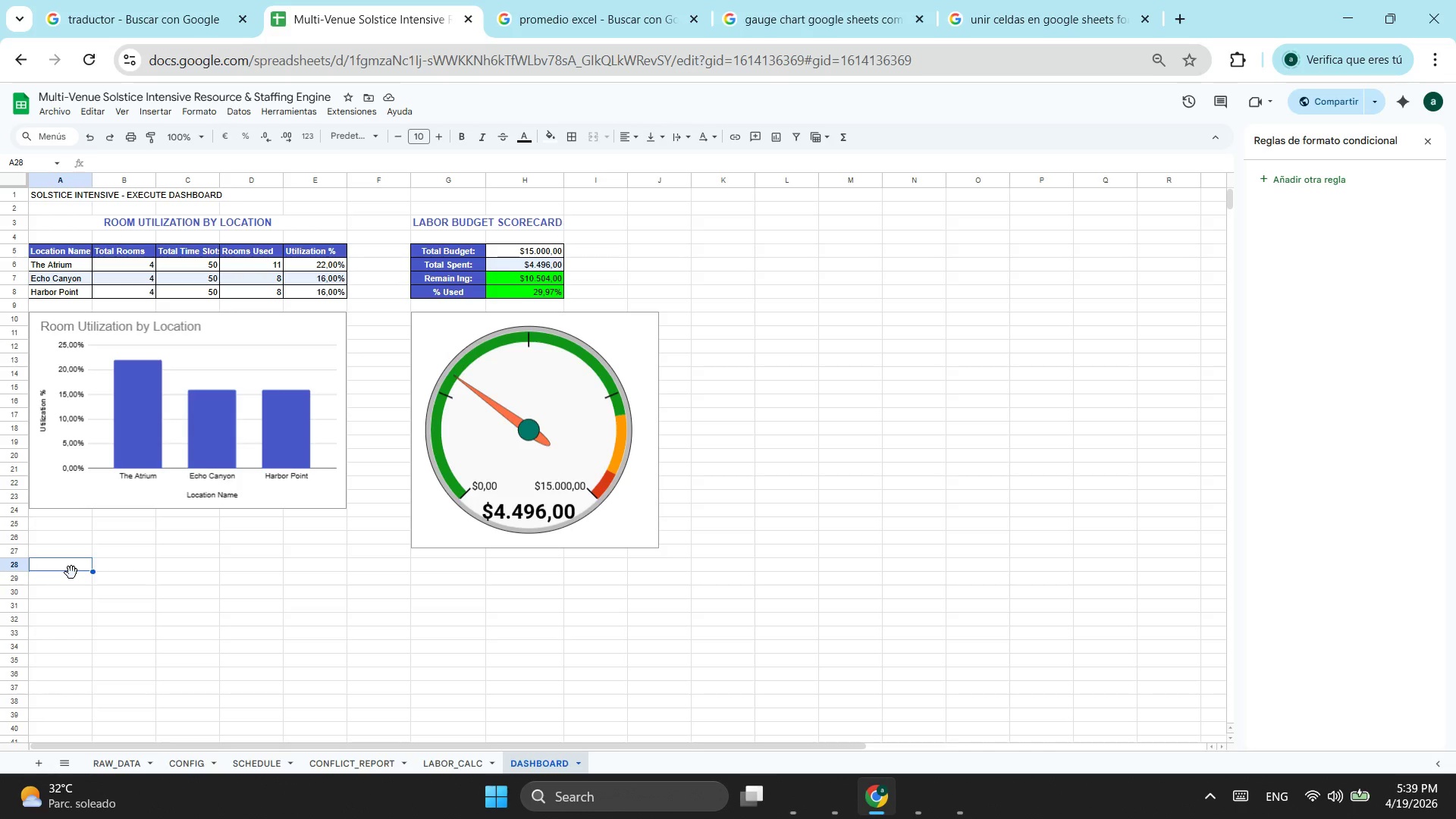 
wait(6.53)
 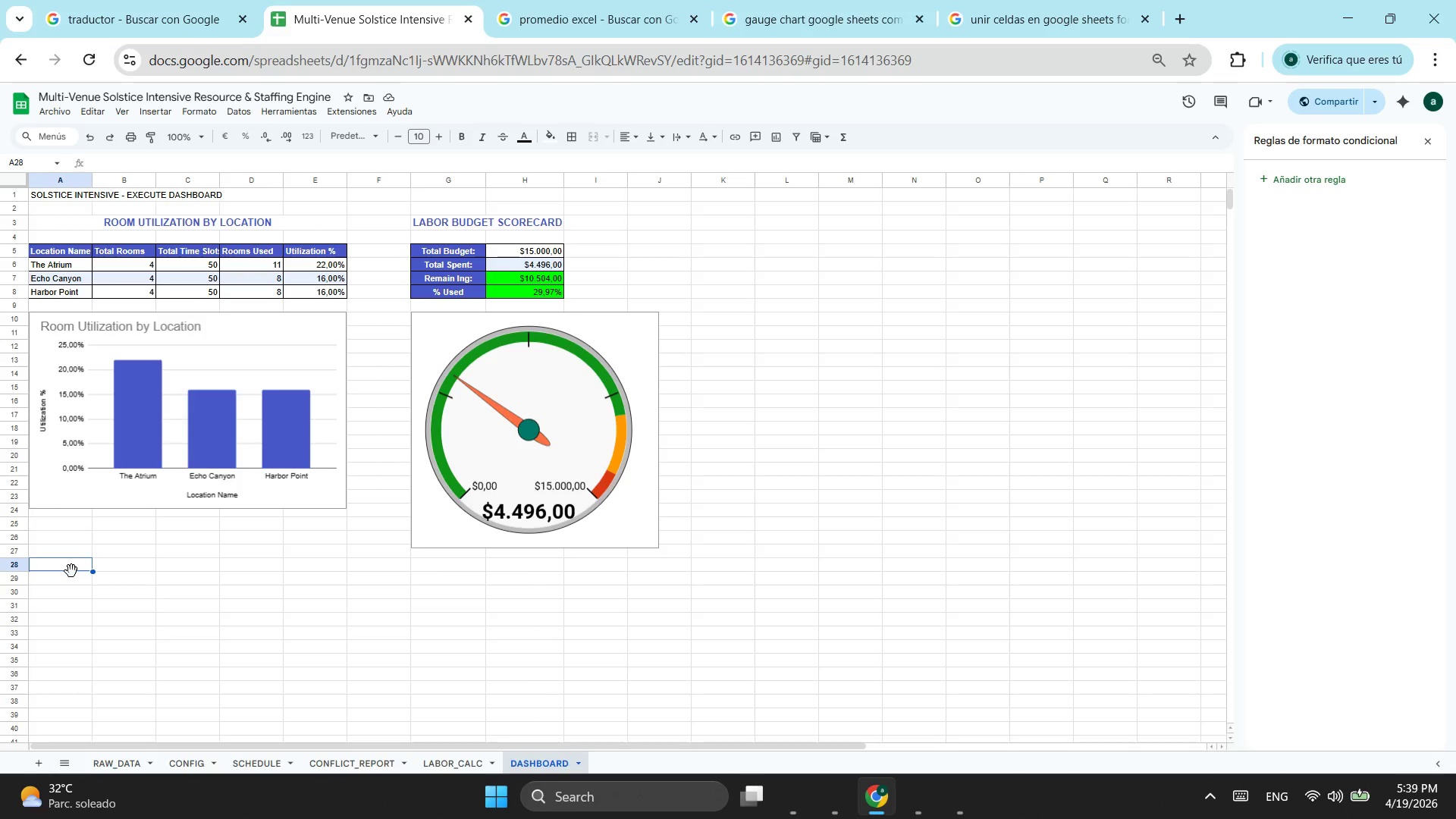 
left_click([77, 551])
 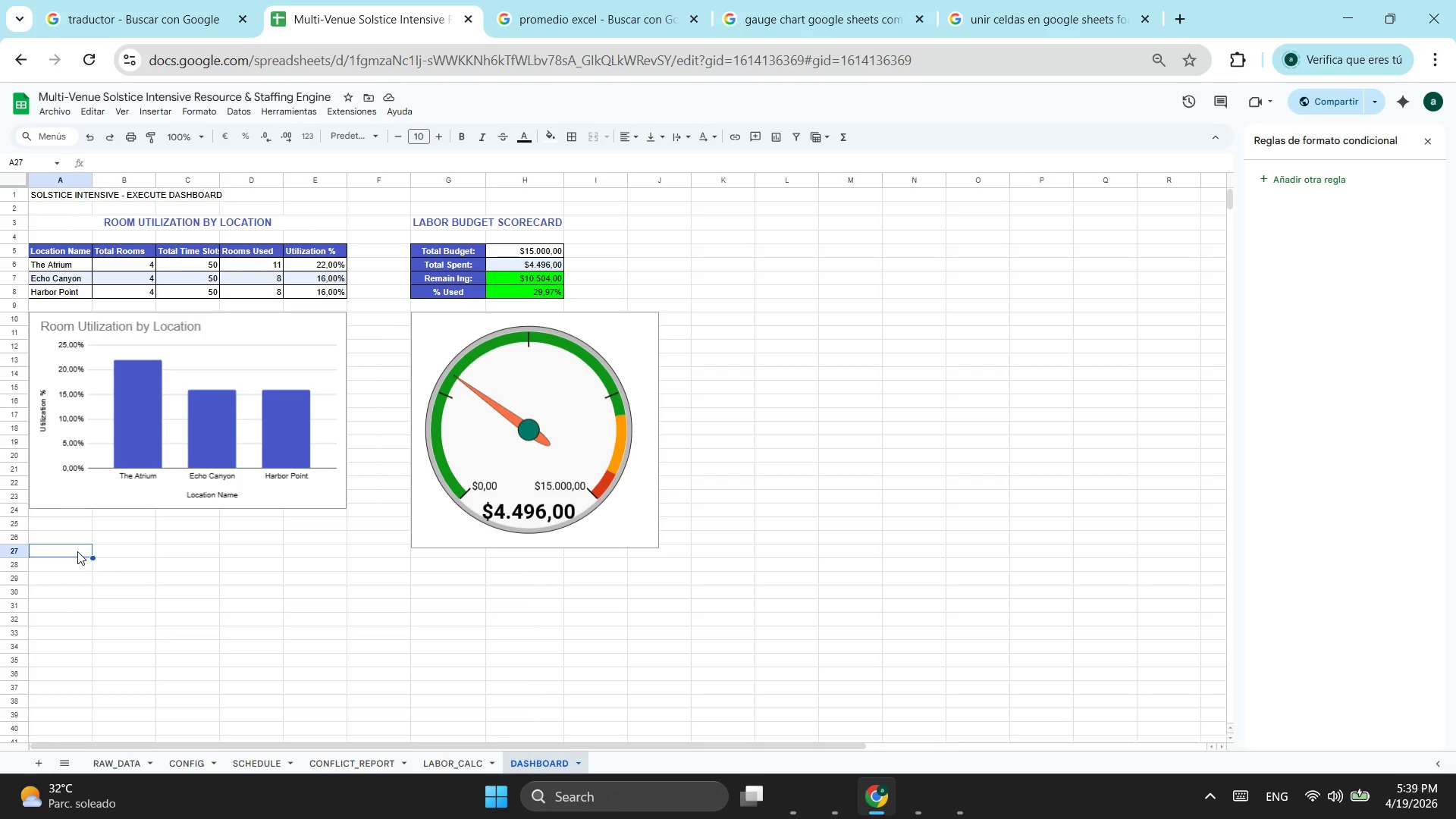 
type(CLASS TYPE DISTIBUTION)
 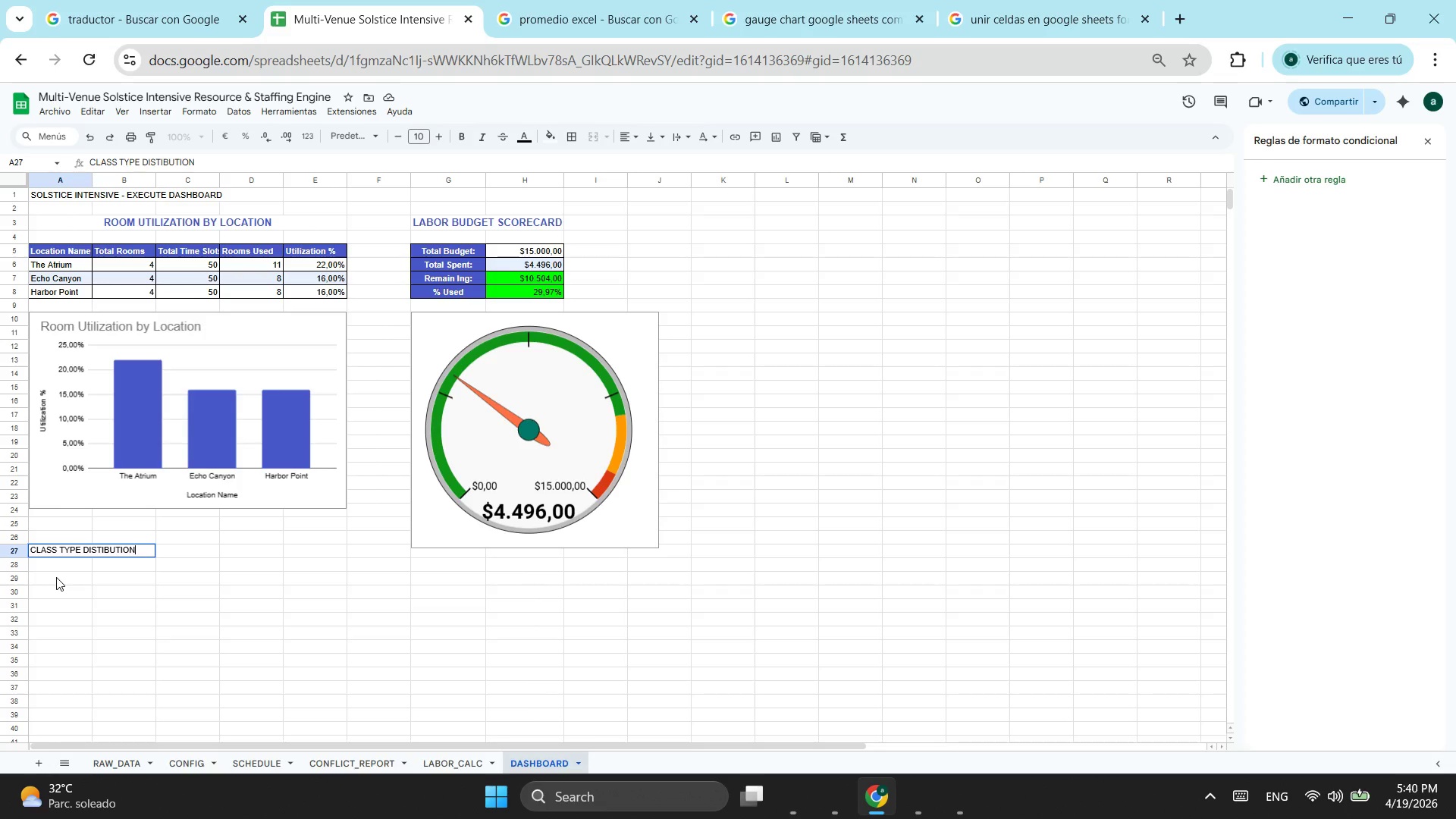 
wait(6.92)
 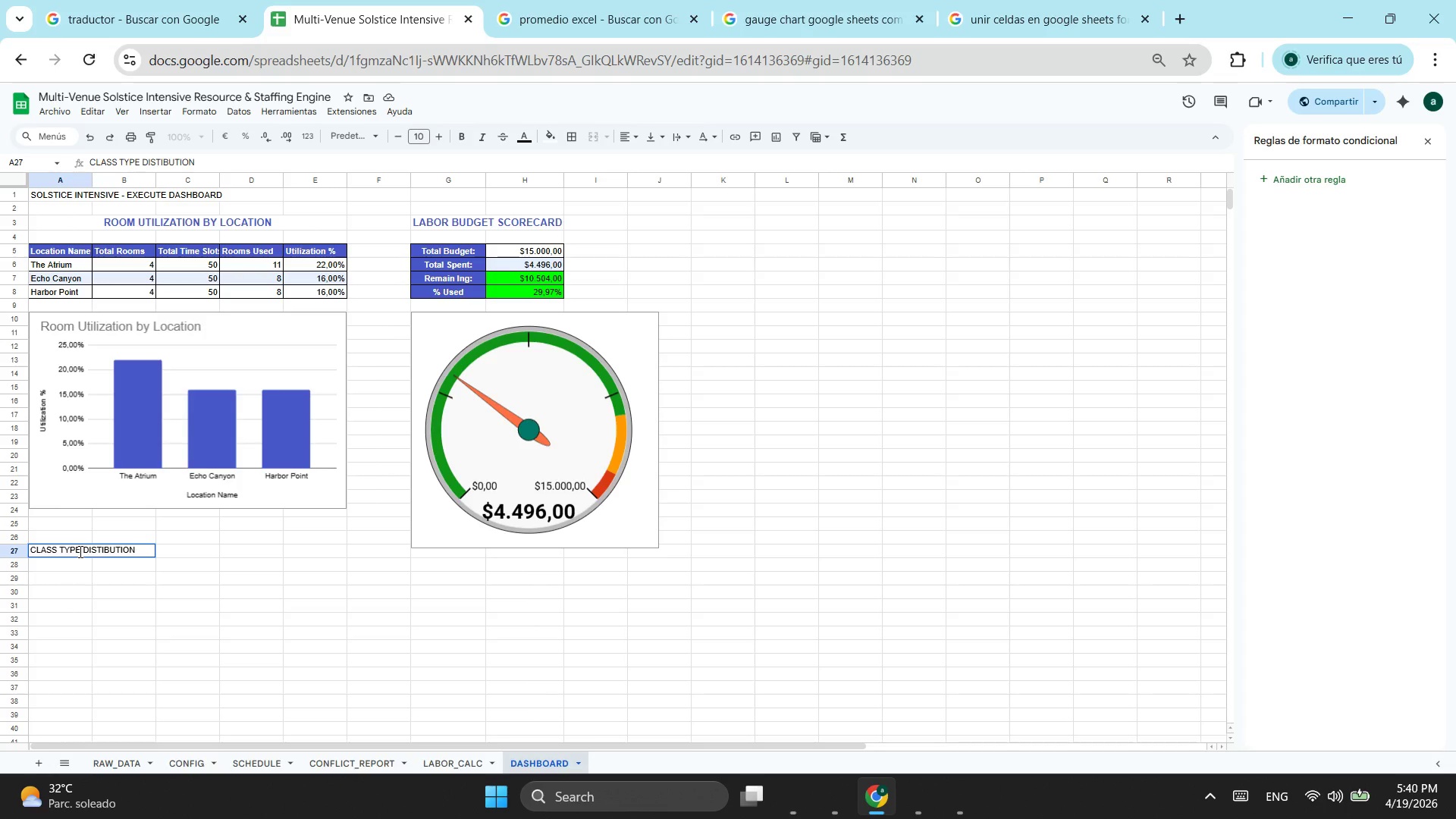 
left_click([58, 576])
 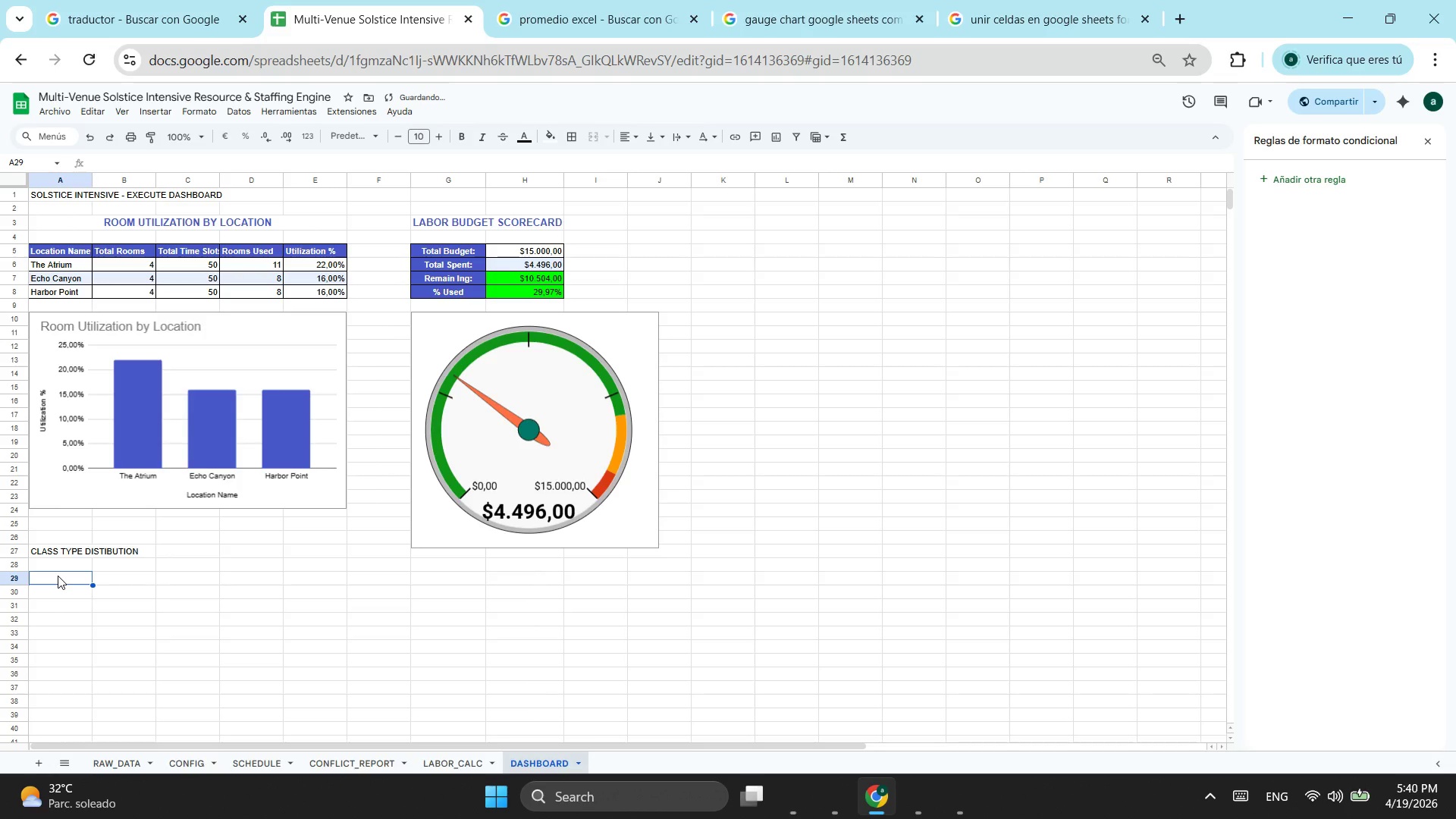 
type(Class Tym)
key(Backspace)
type(pe )
key(Backspace)
key(Tab)
type(Count)
 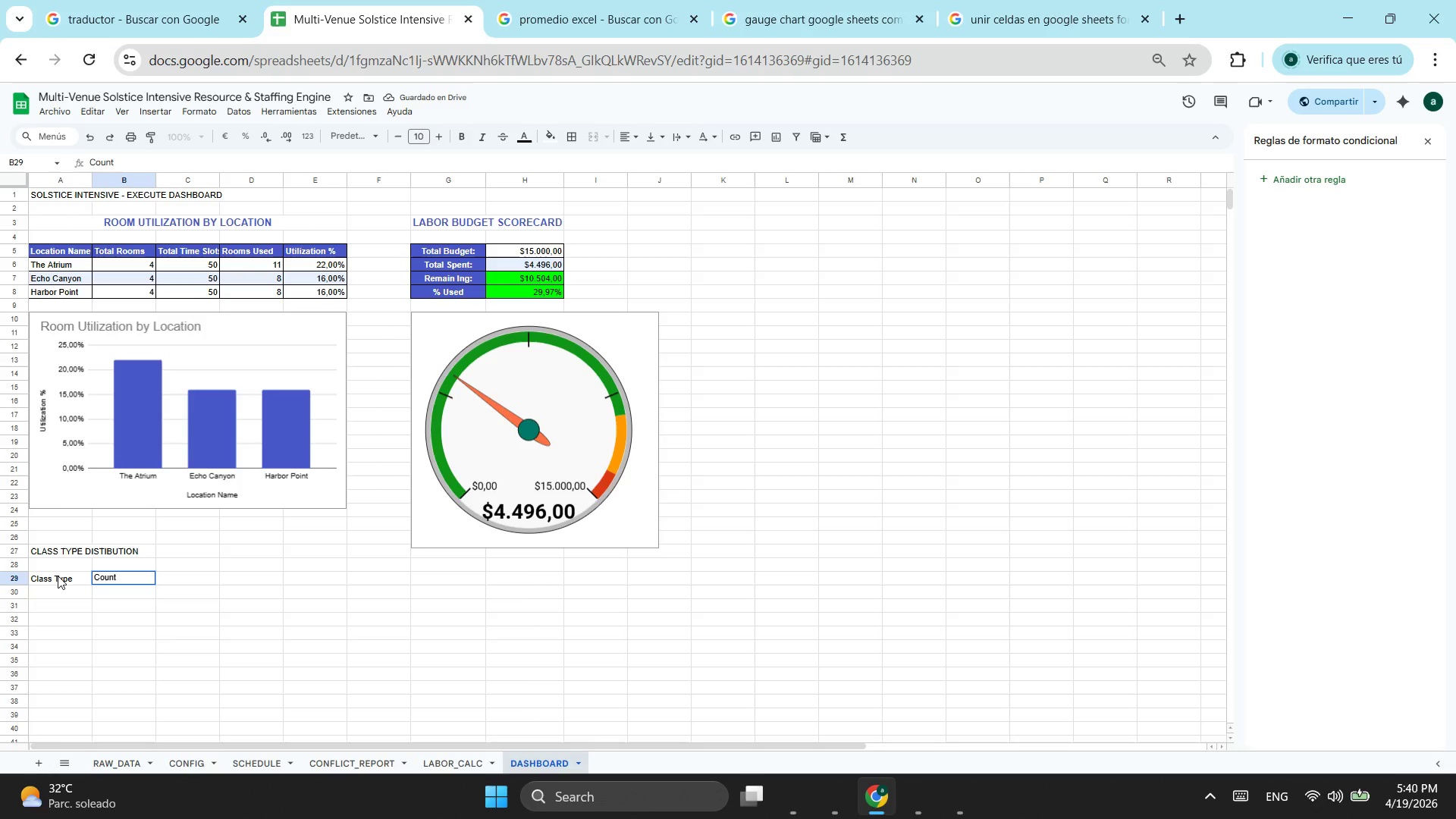 
left_click([39, 595])
 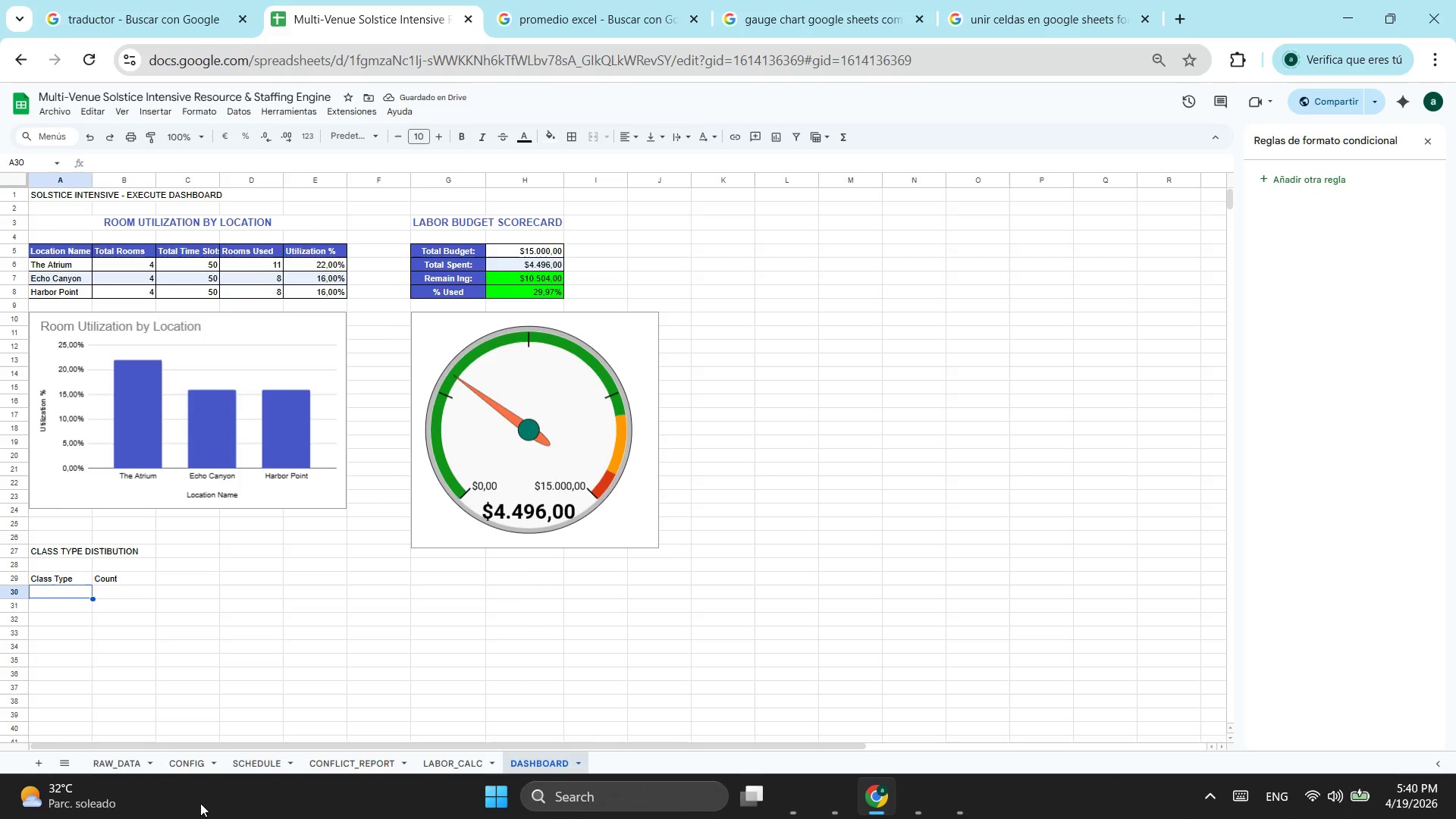 
left_click([117, 756])
 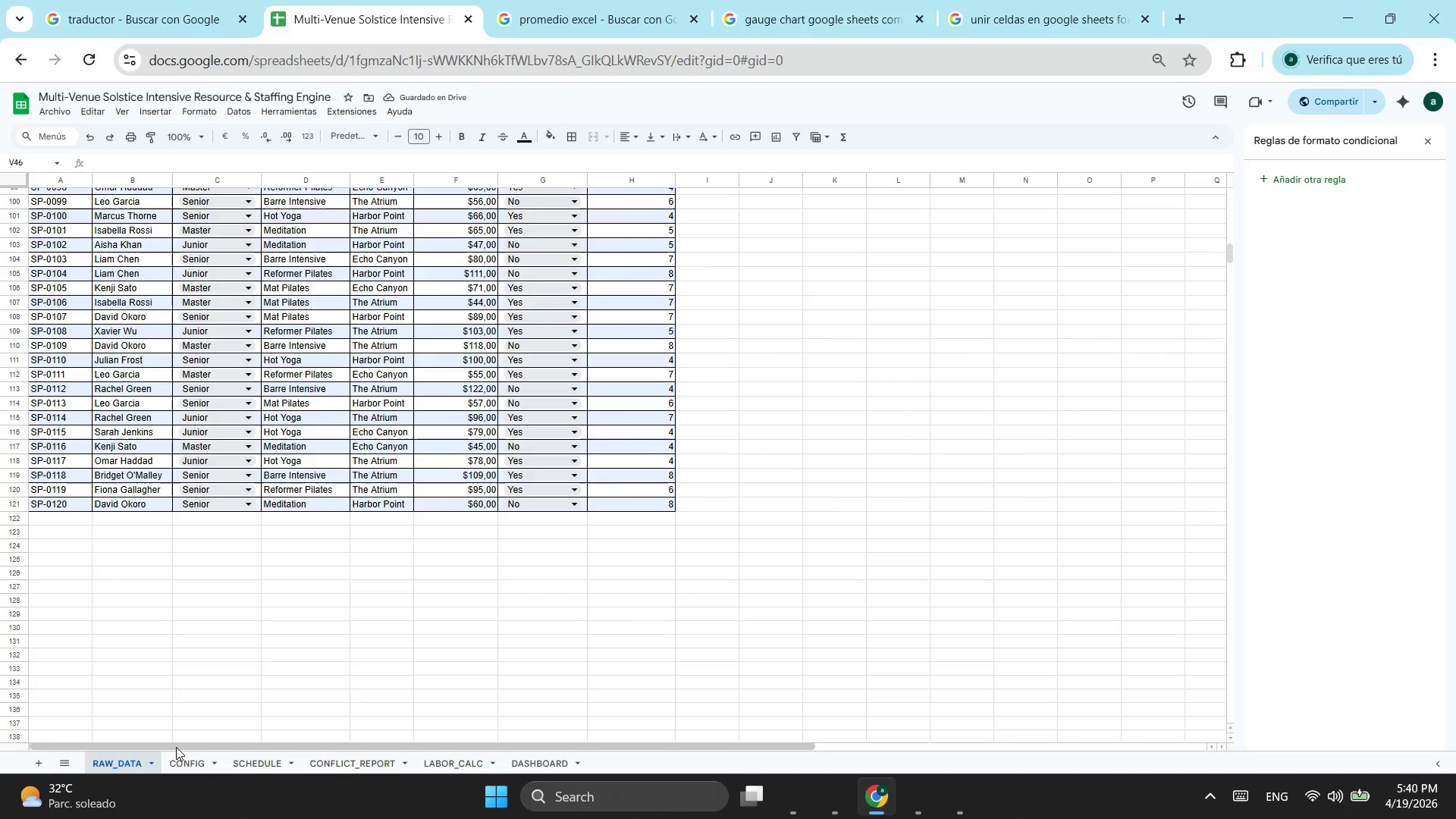 
left_click([193, 756])
 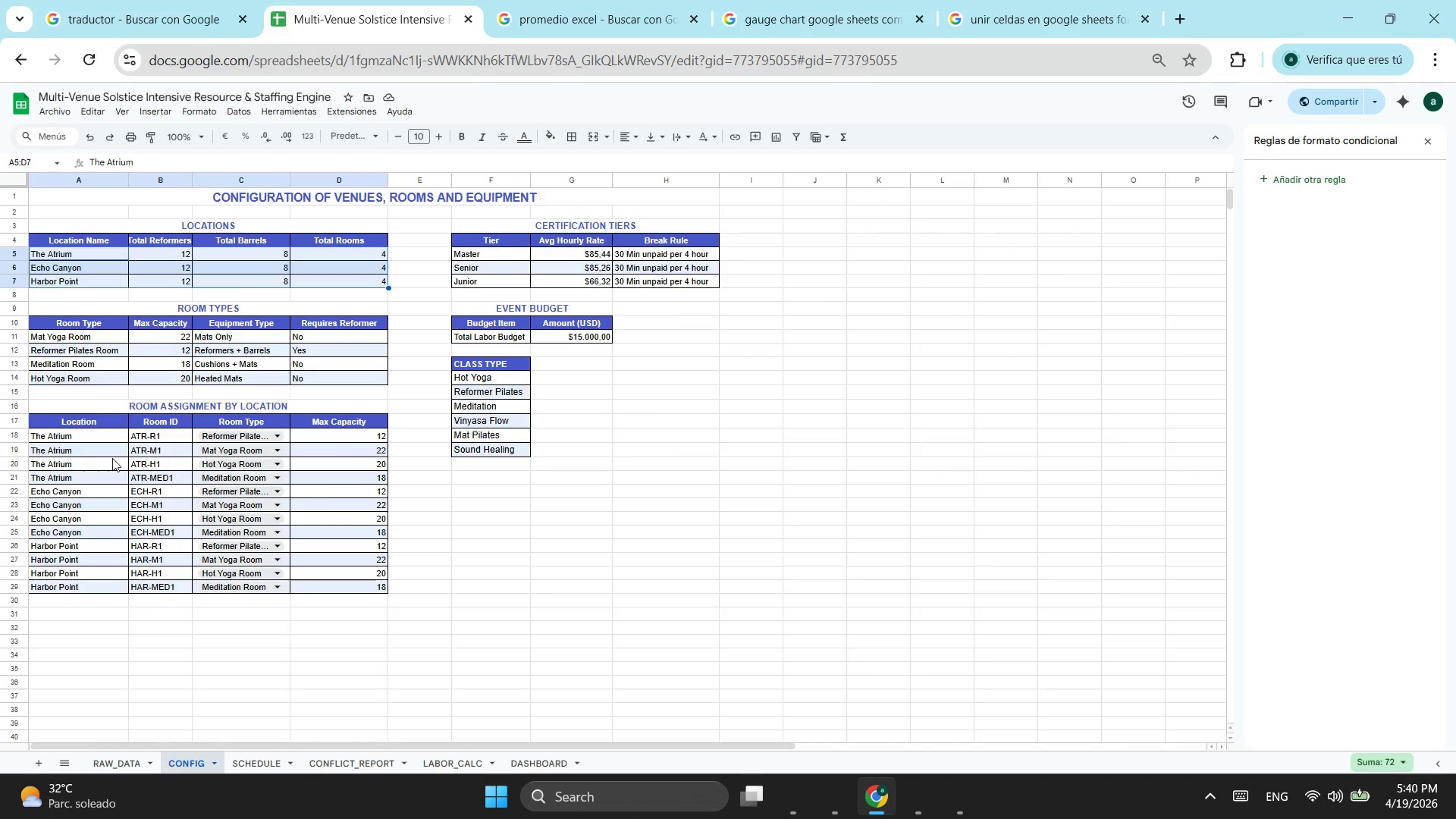 
left_click([247, 765])
 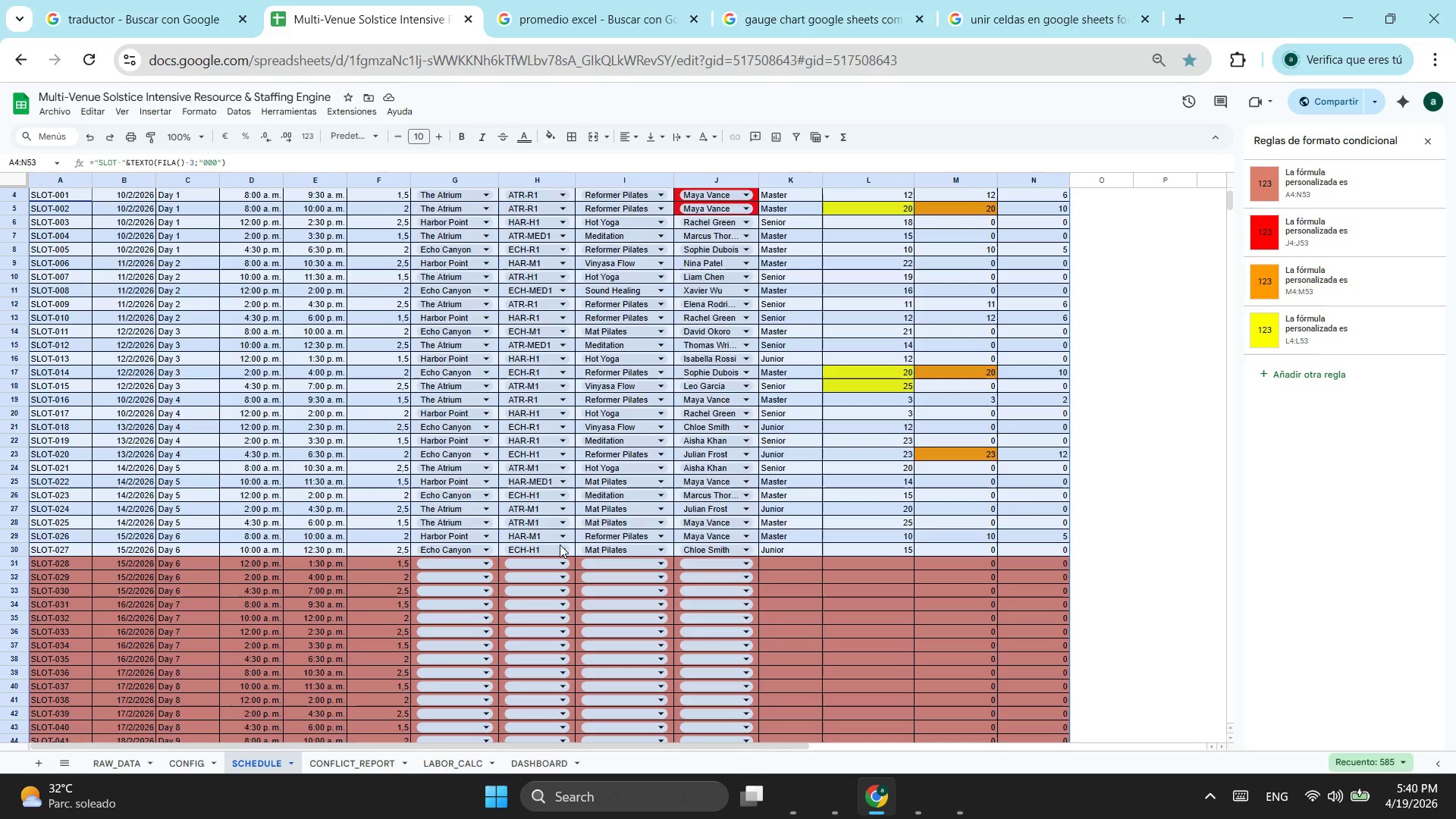 
scroll: coordinate [560, 544], scroll_direction: up, amount: 3.0
 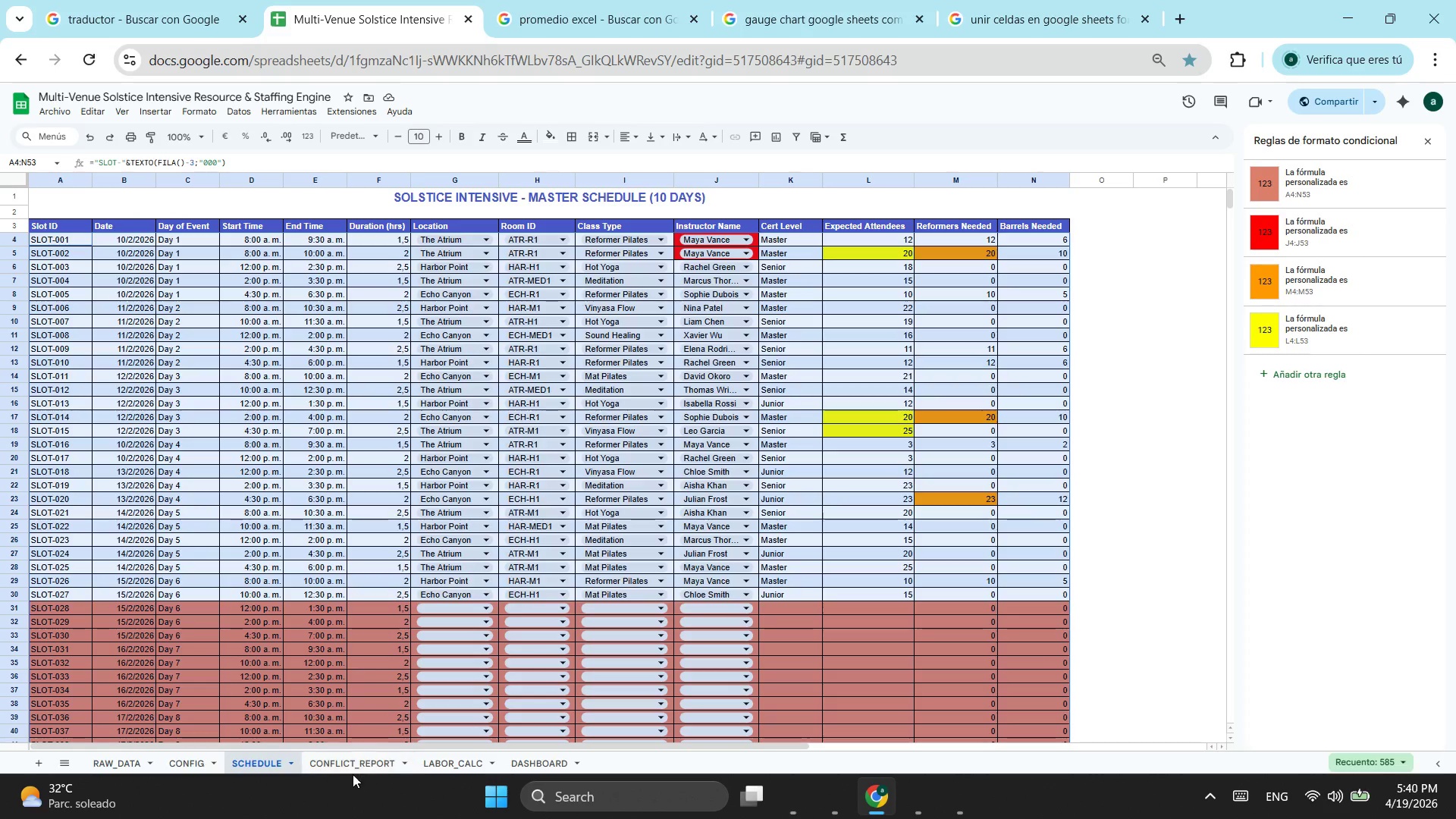 
left_click([344, 756])
 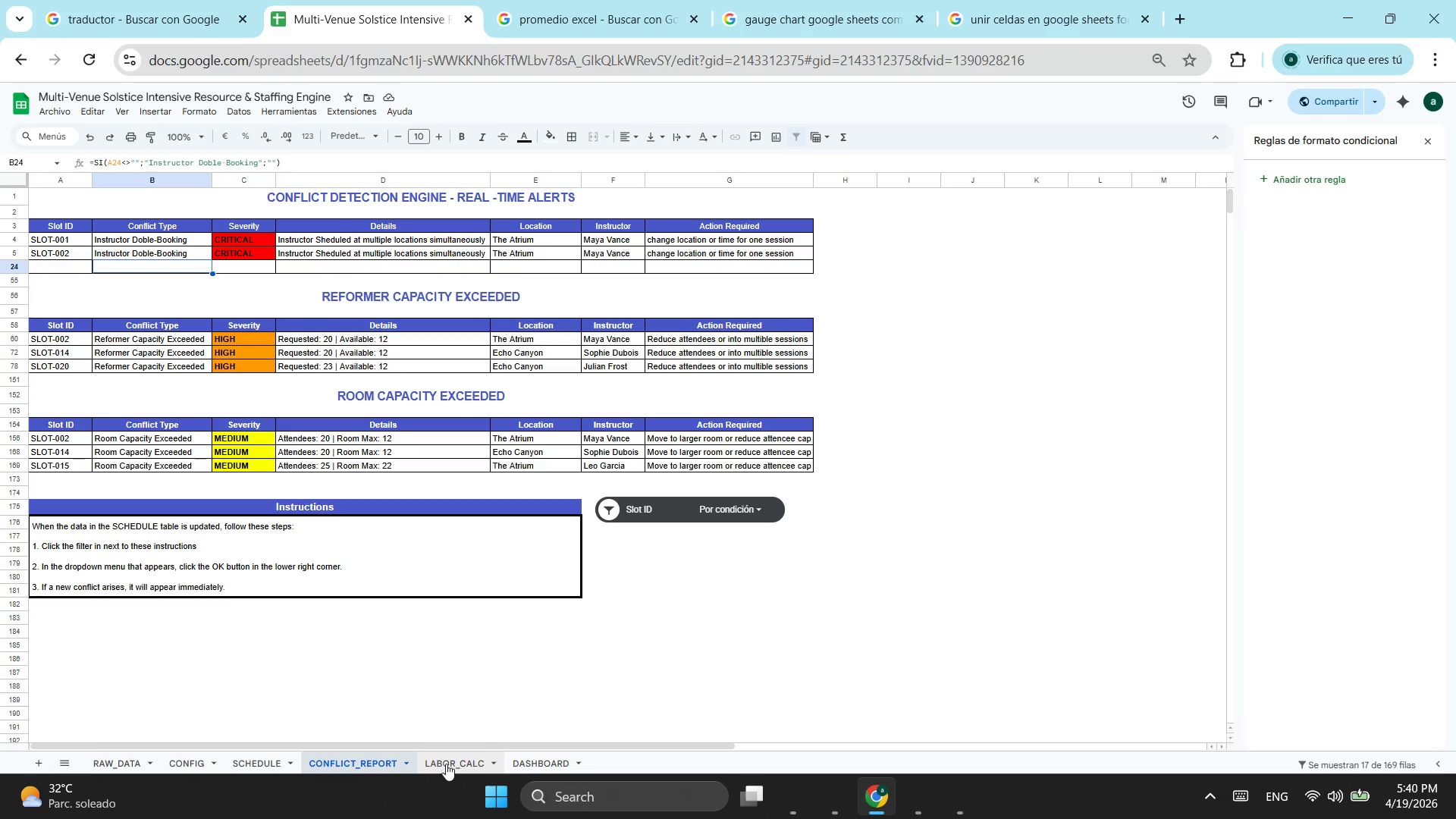 
left_click([452, 761])
 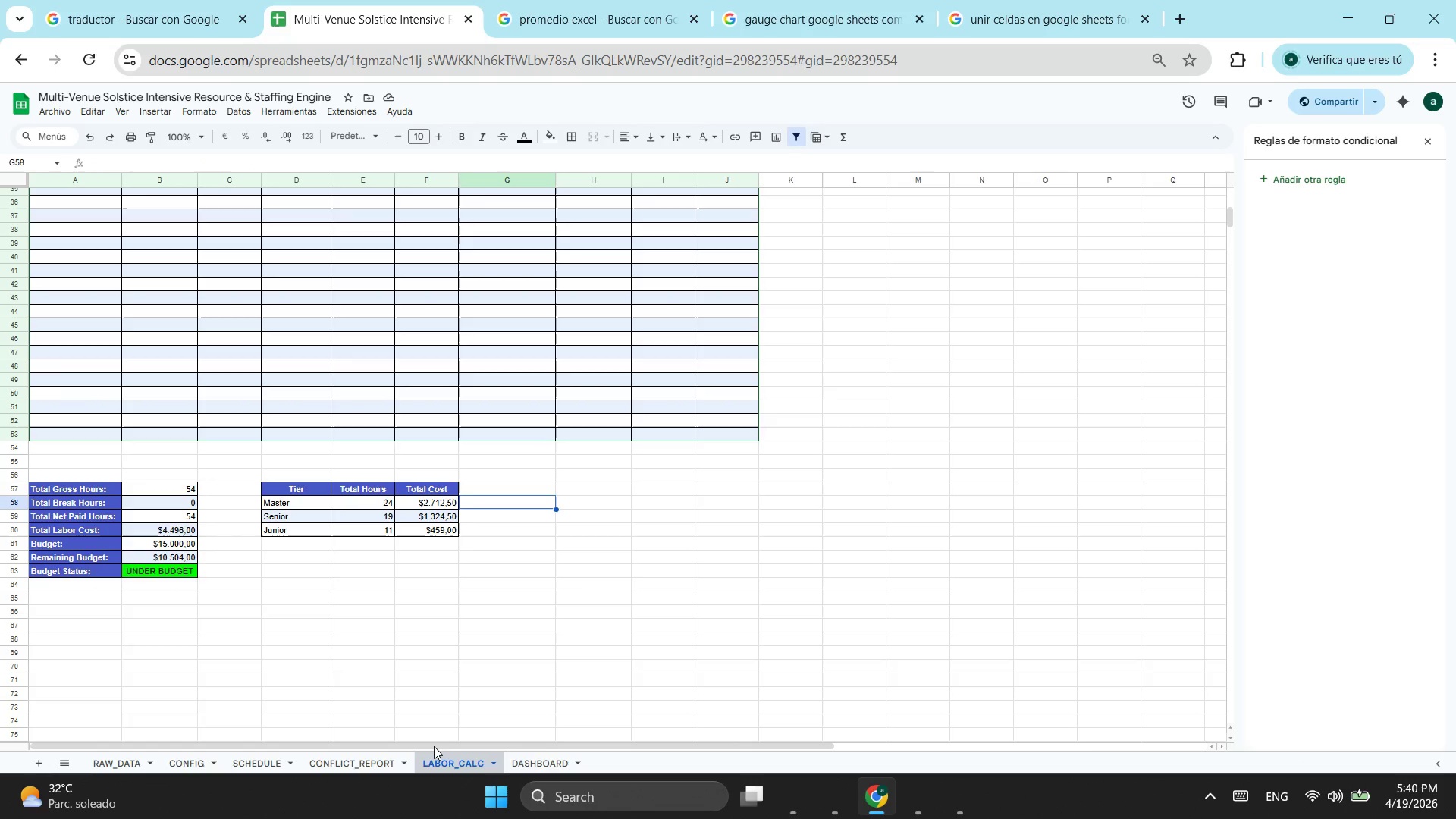 
scroll: coordinate [311, 703], scroll_direction: up, amount: 3.0
 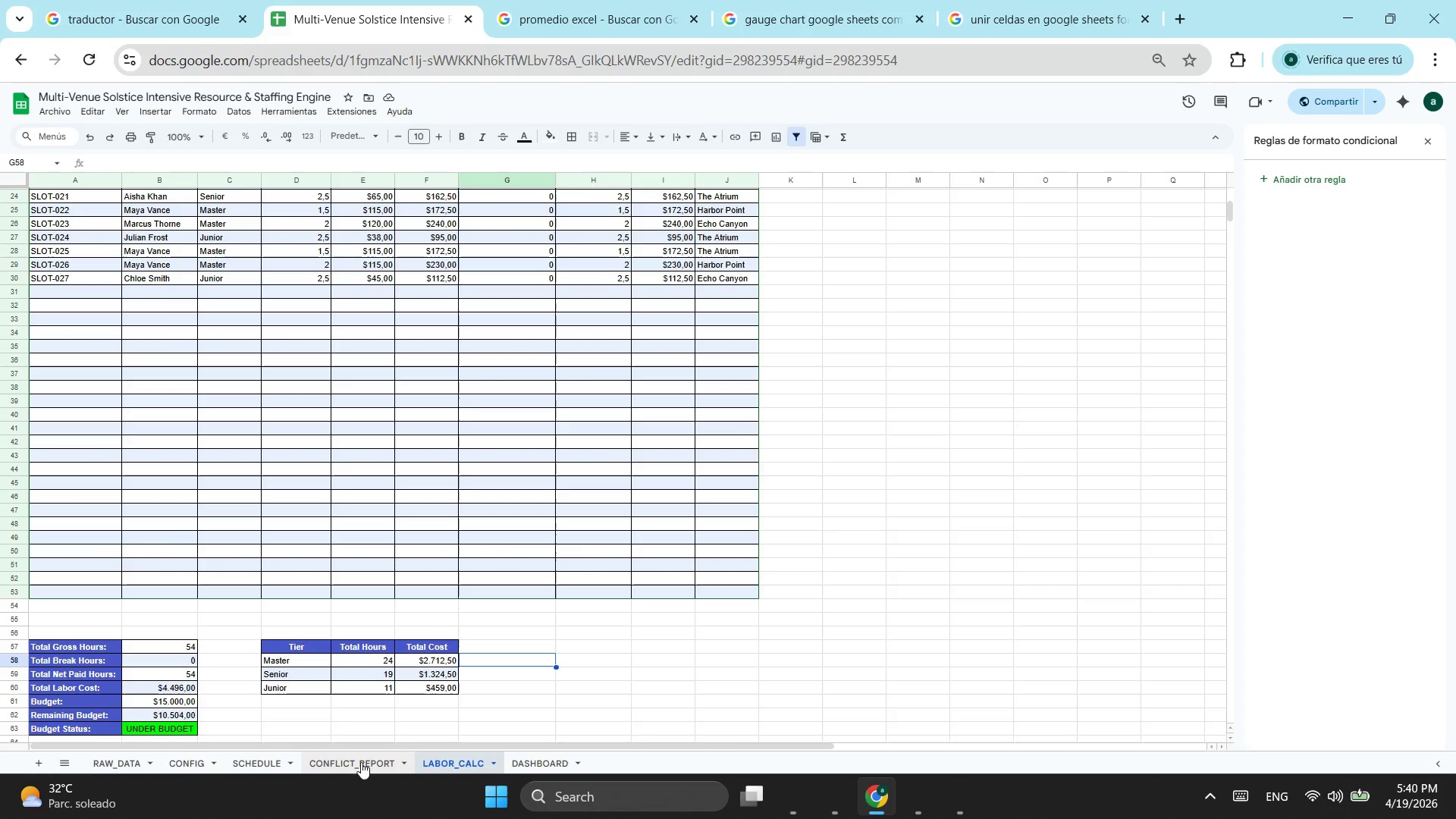 
left_click([360, 761])
 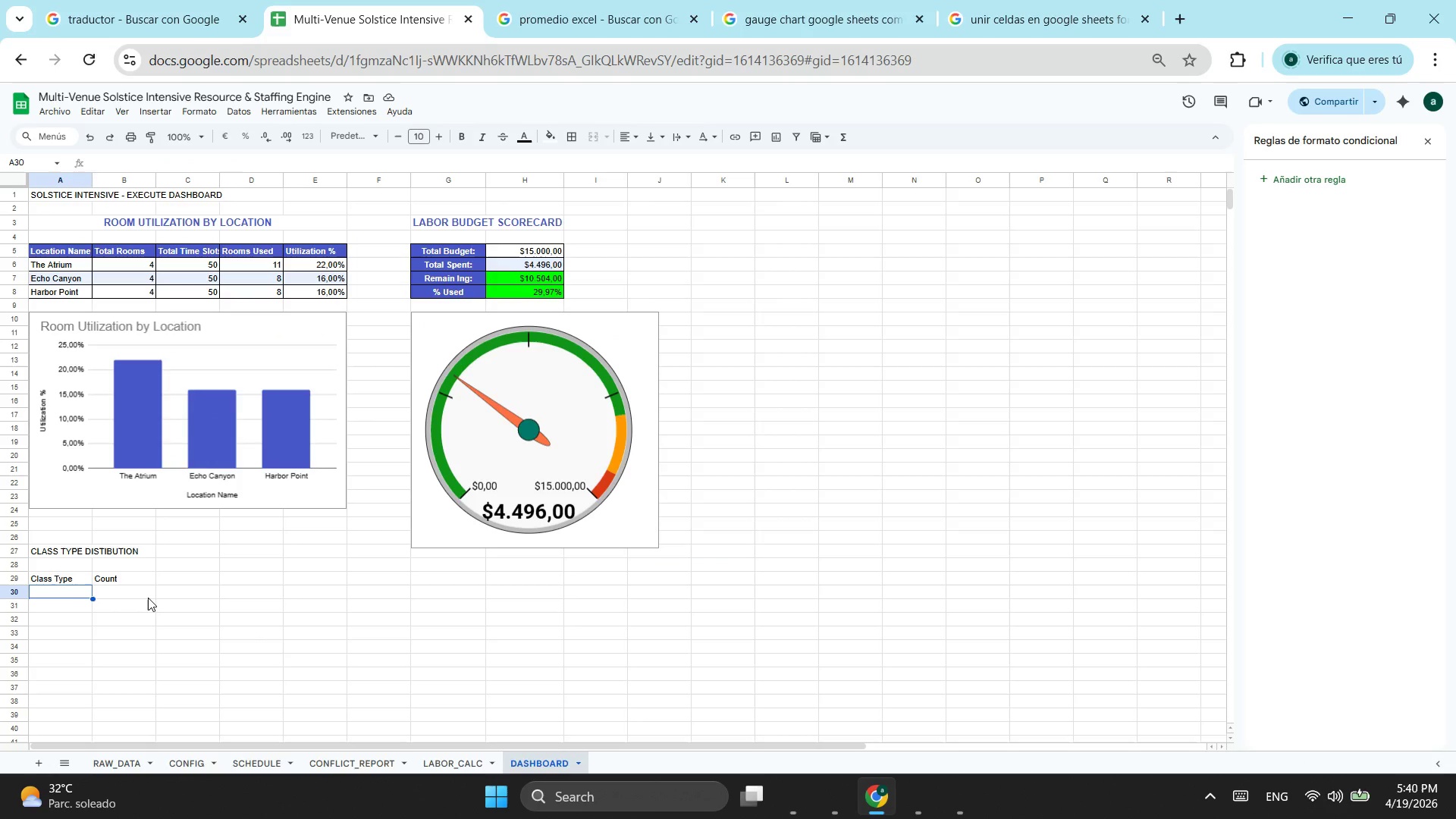 
type(Hot Yoga)
 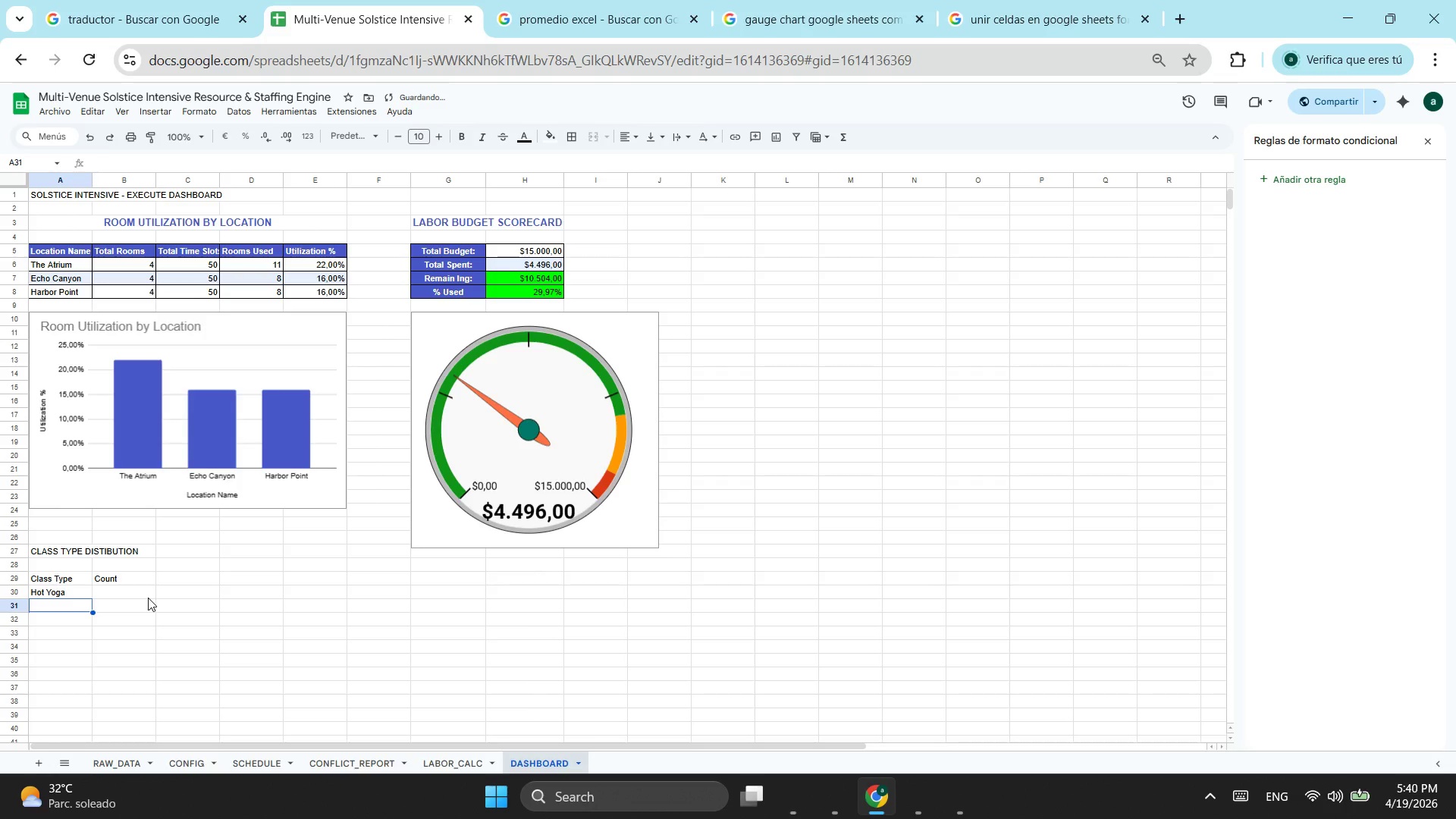 
 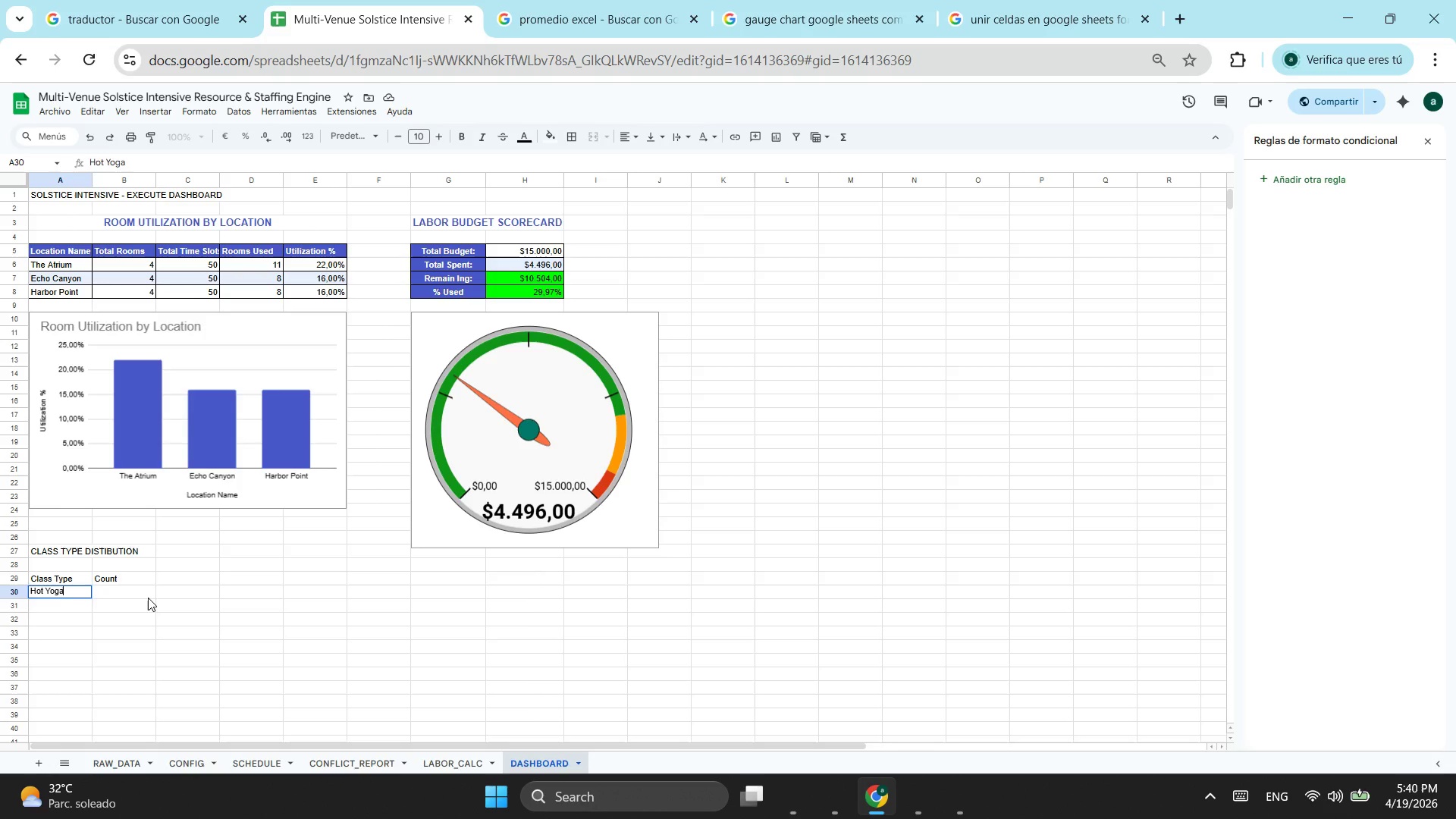 
key(Enter)
 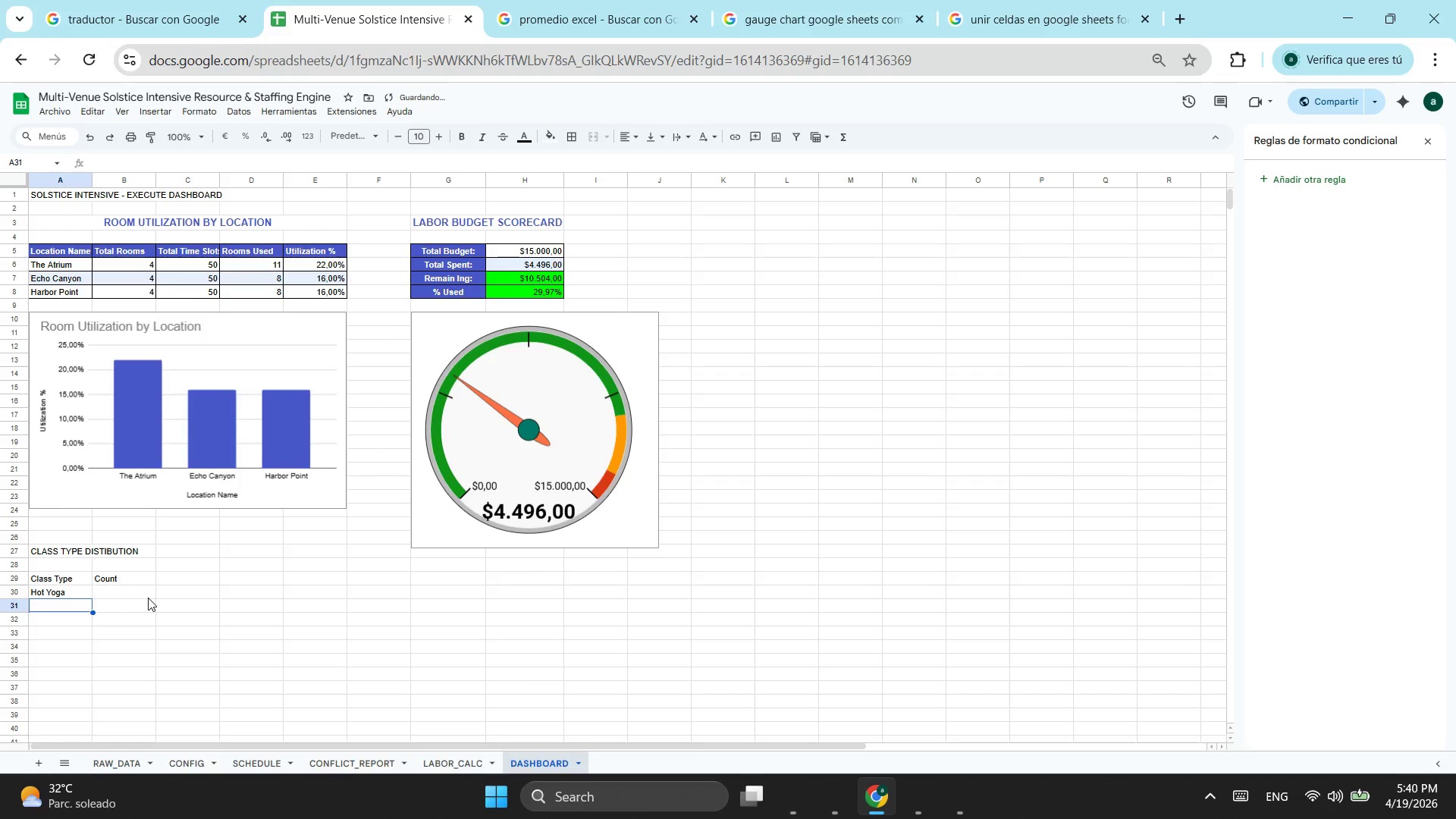 
type(Reformer Pilates)
 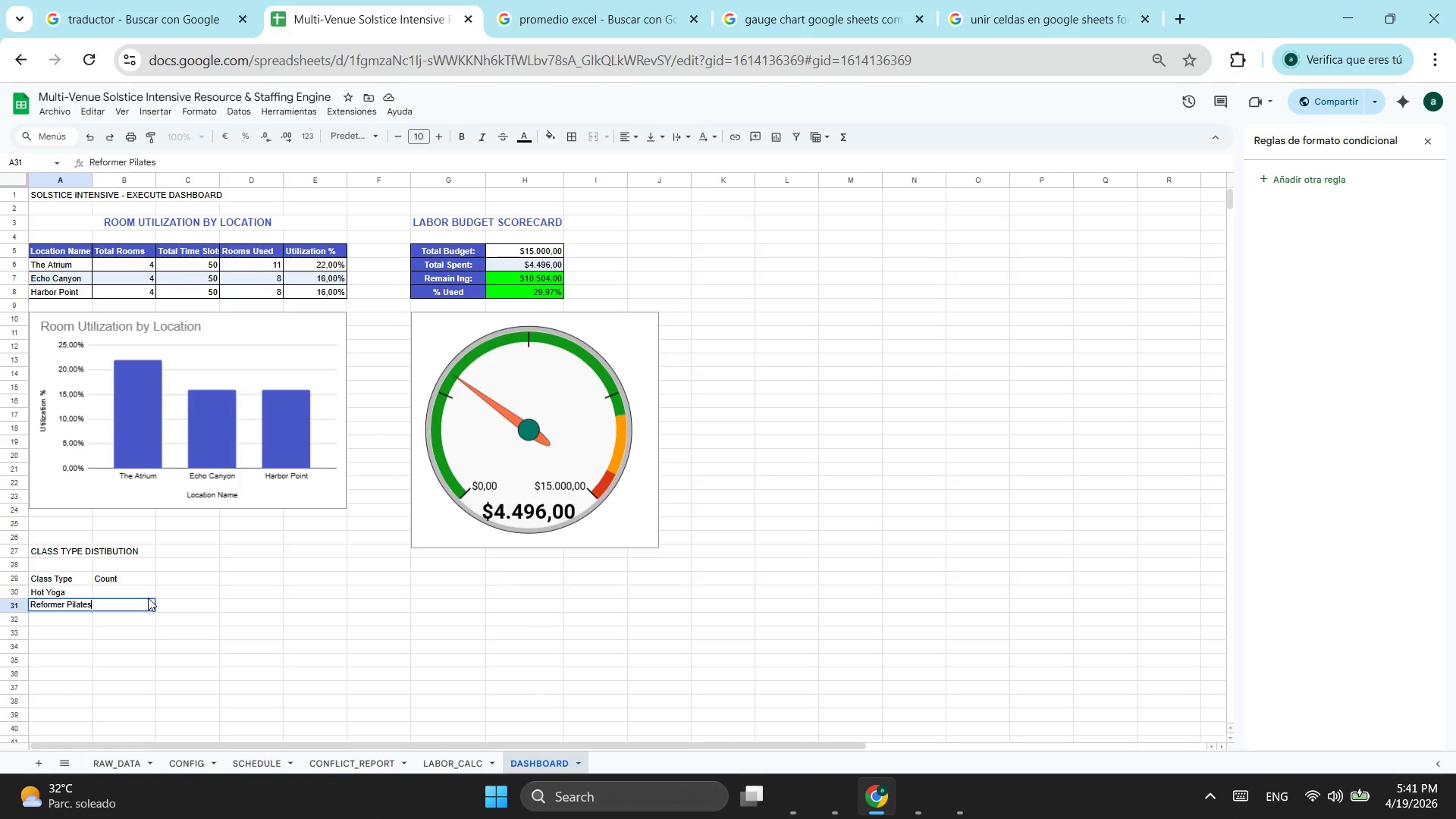 
key(Enter)
 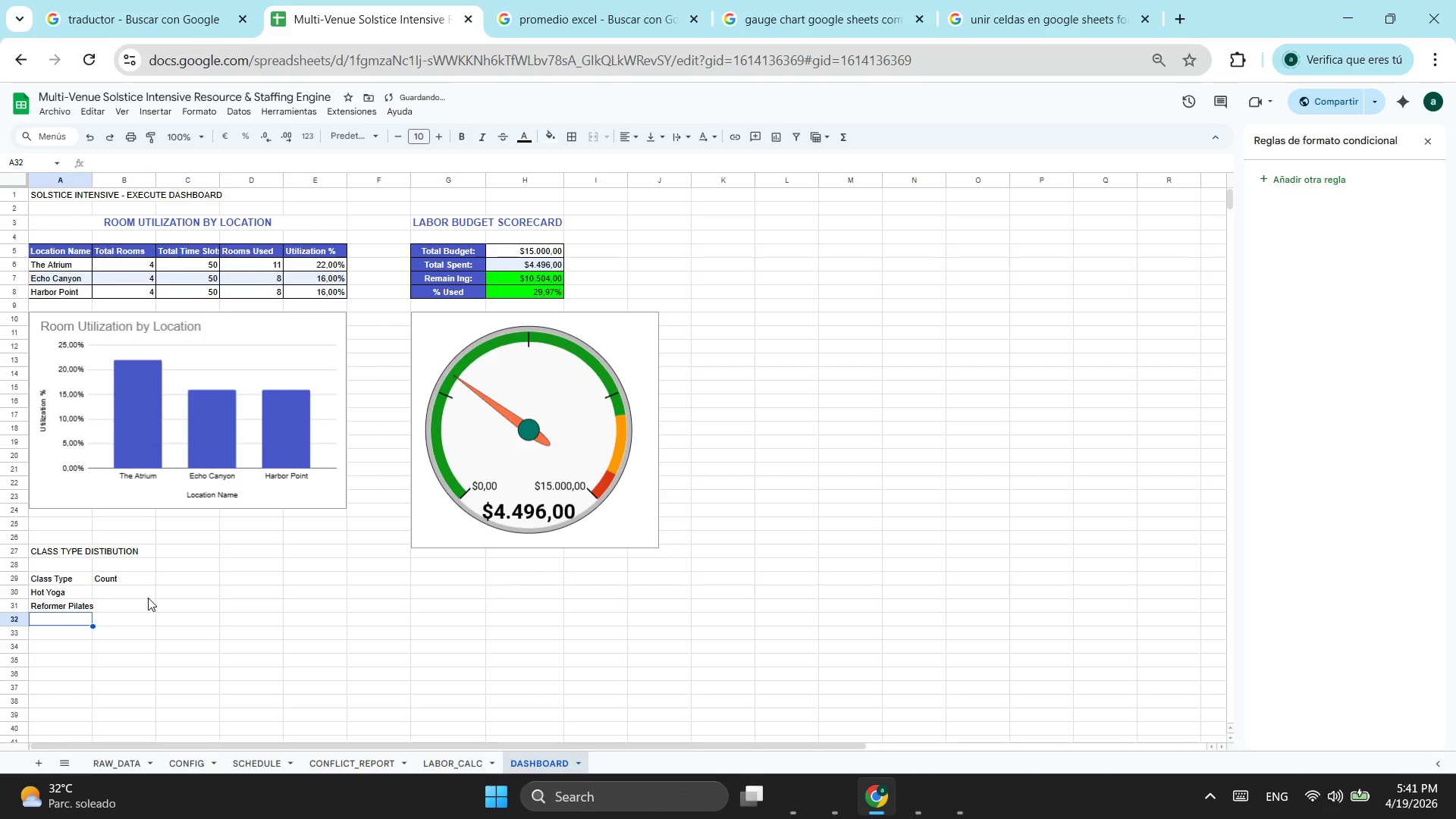 
type(Medition)
 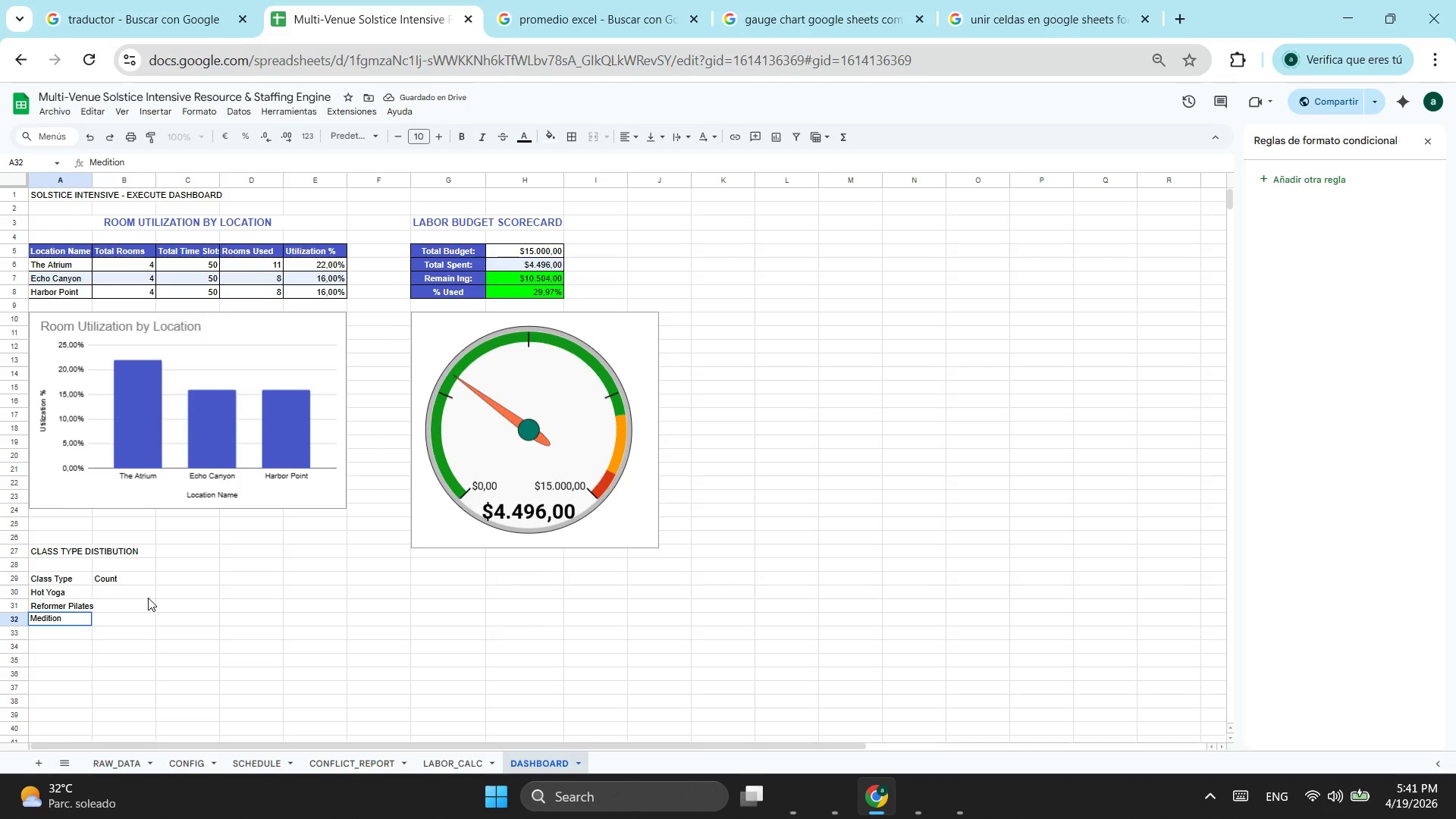 
key(Enter)
 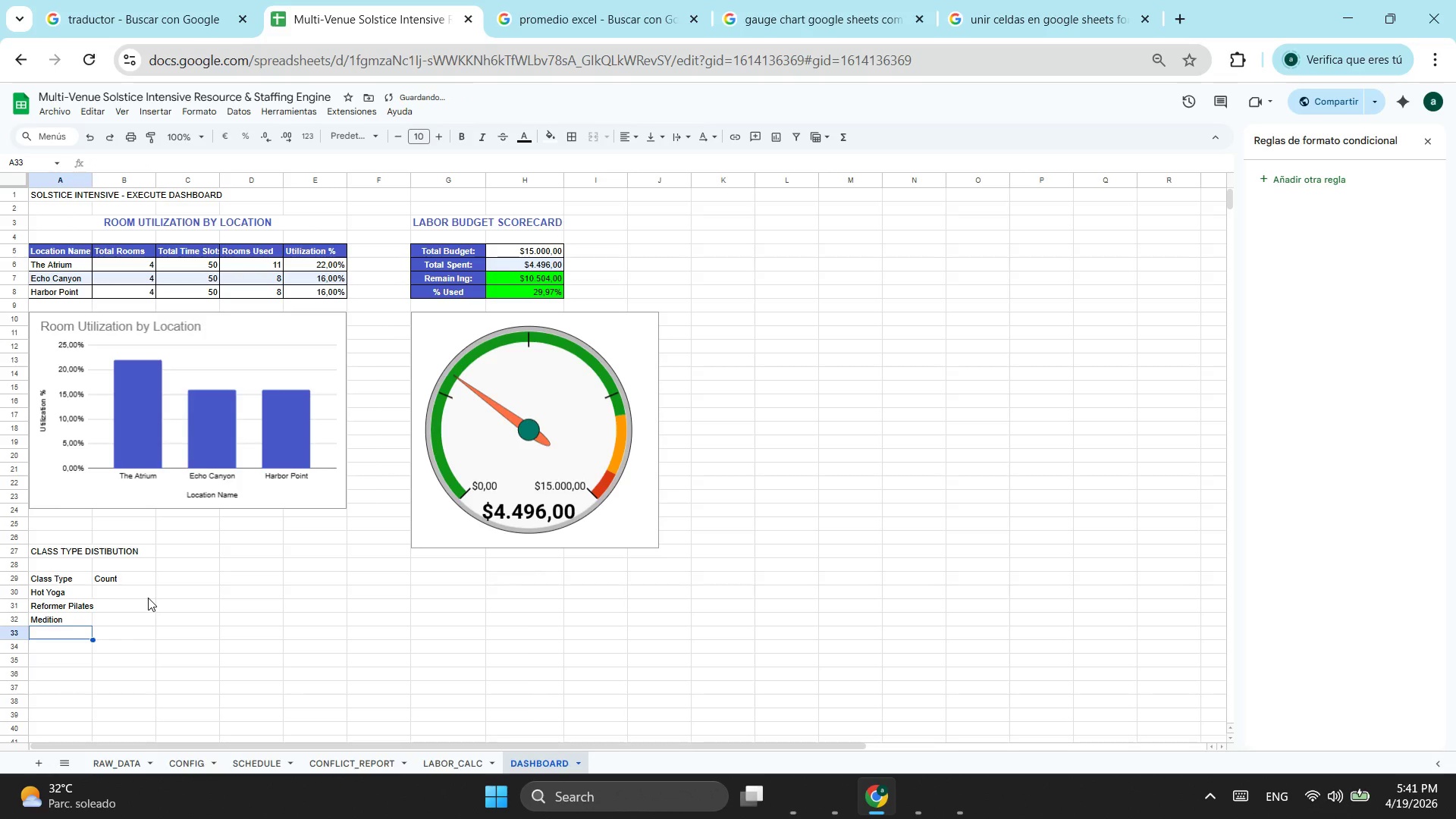 
type(Vinyase Flow)
 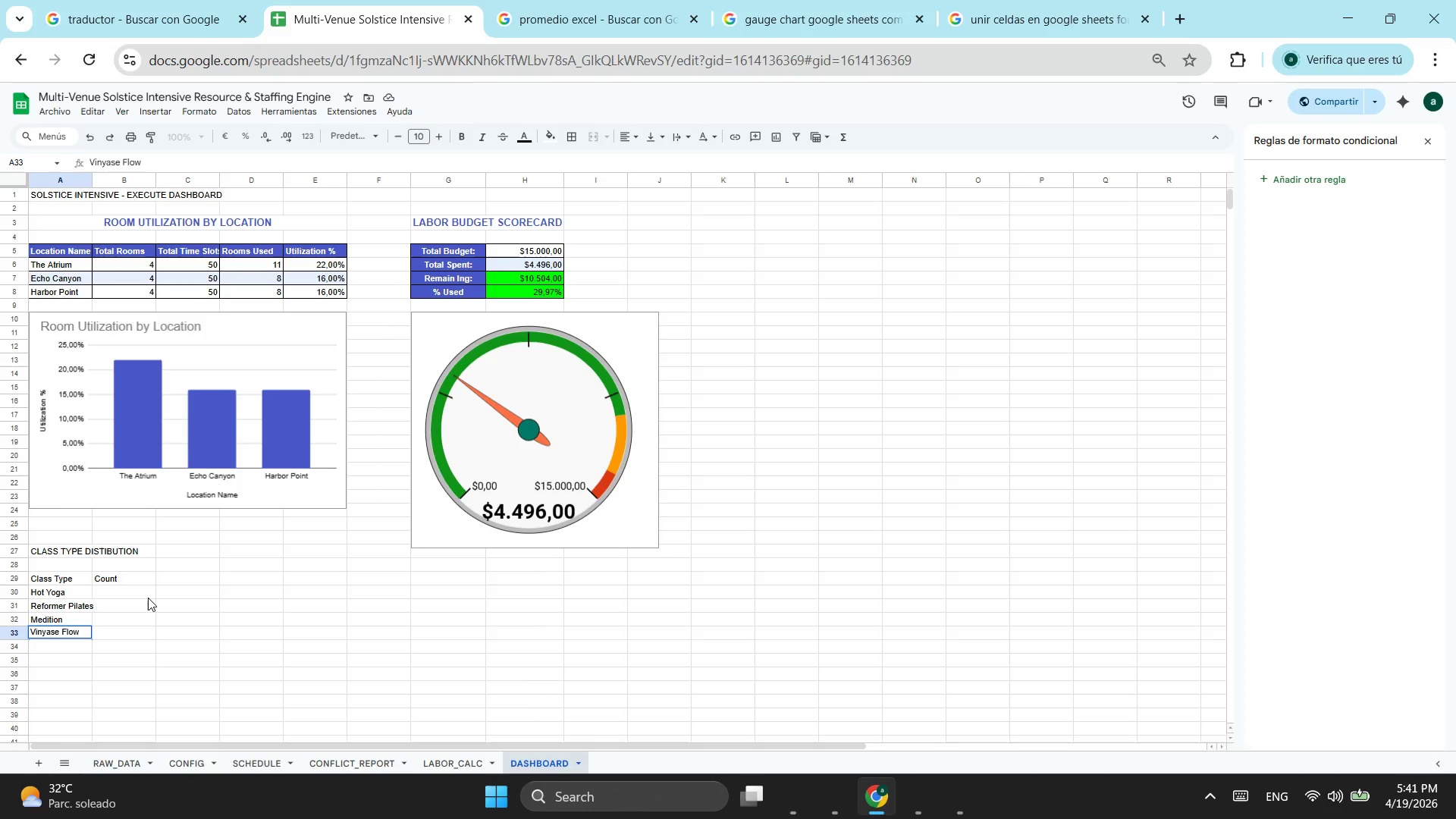 
key(Enter)
 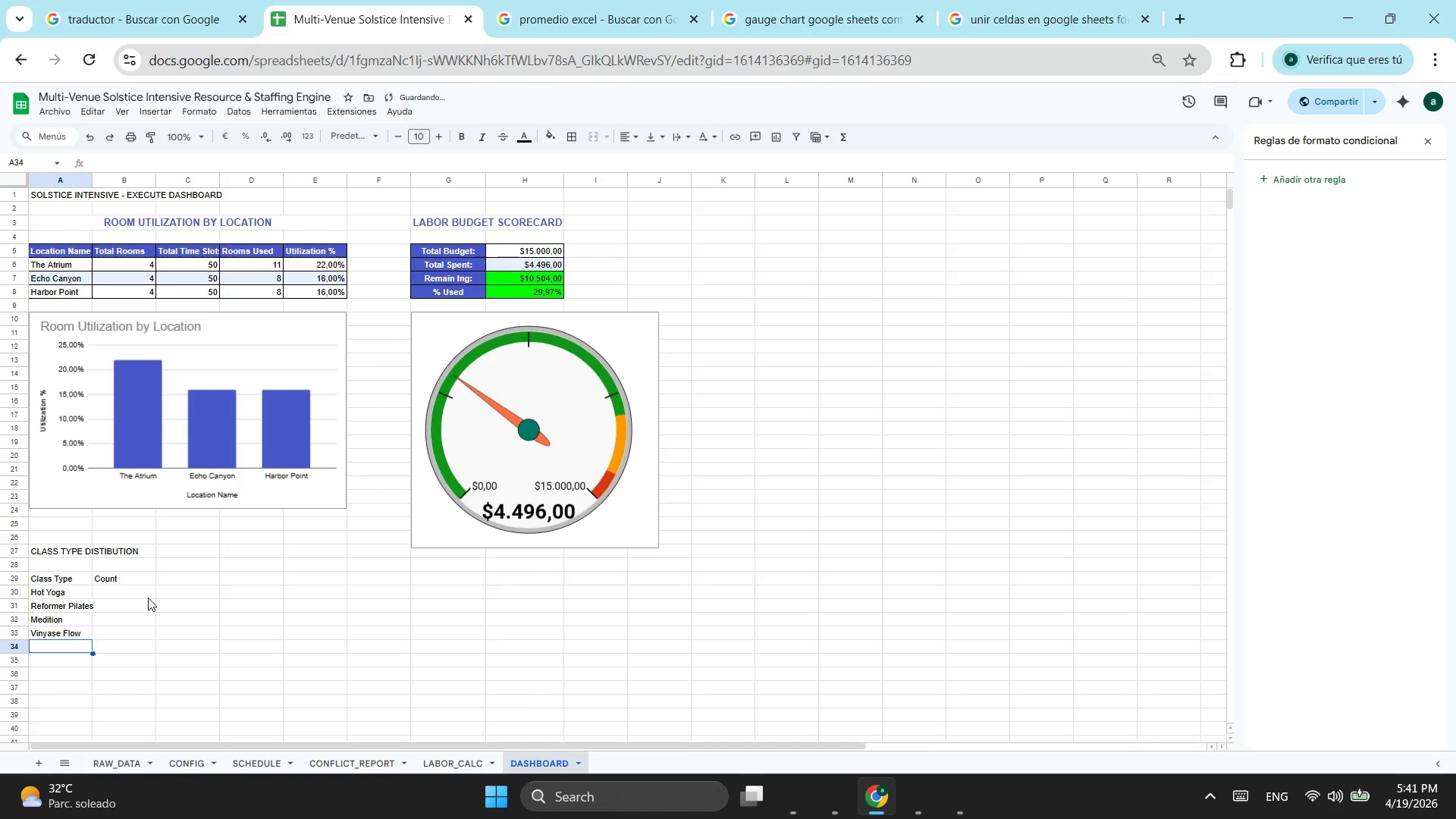 
type(Mt)
key(Backspace)
type(at Pilates)
 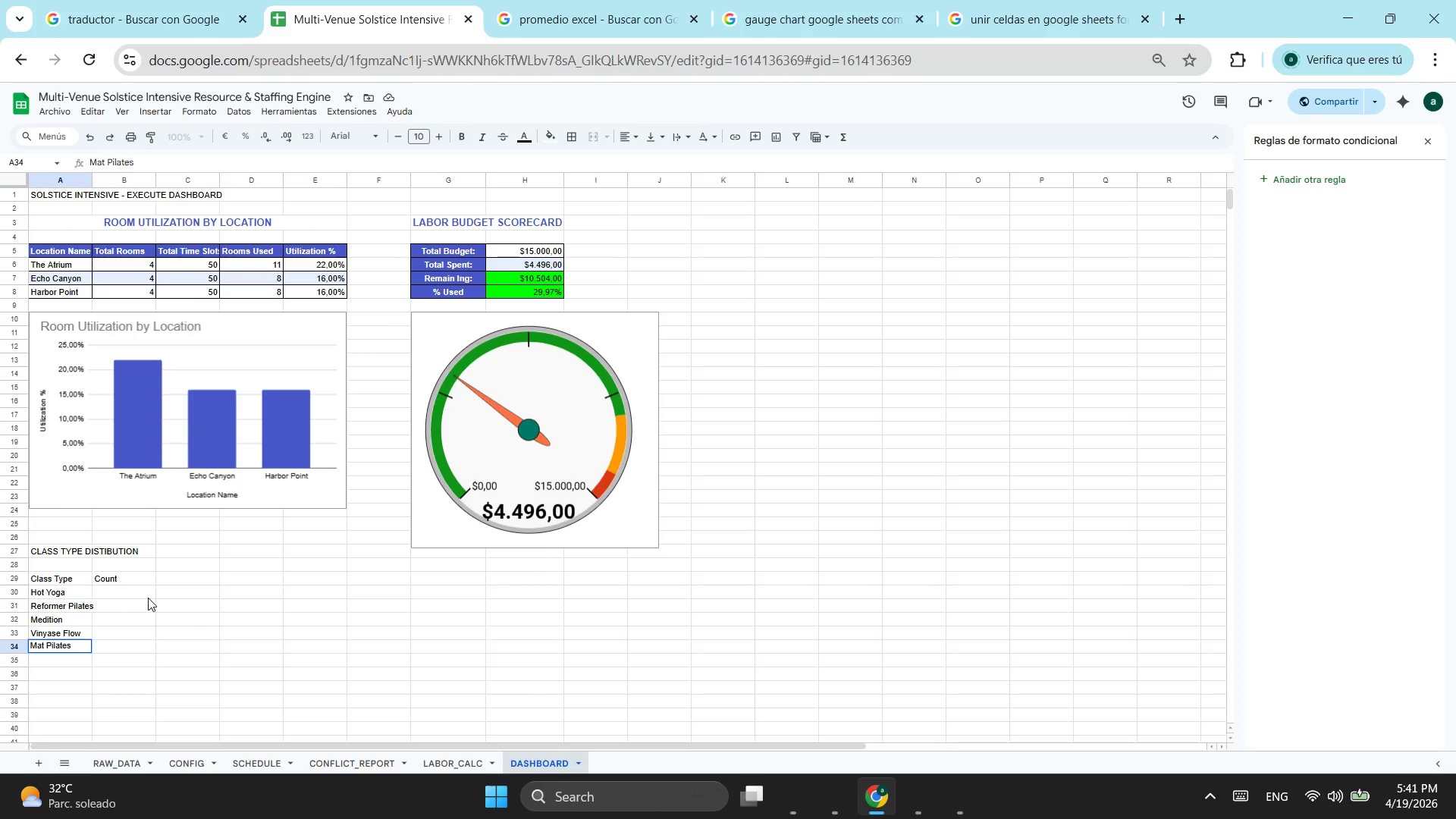 
key(Enter)
 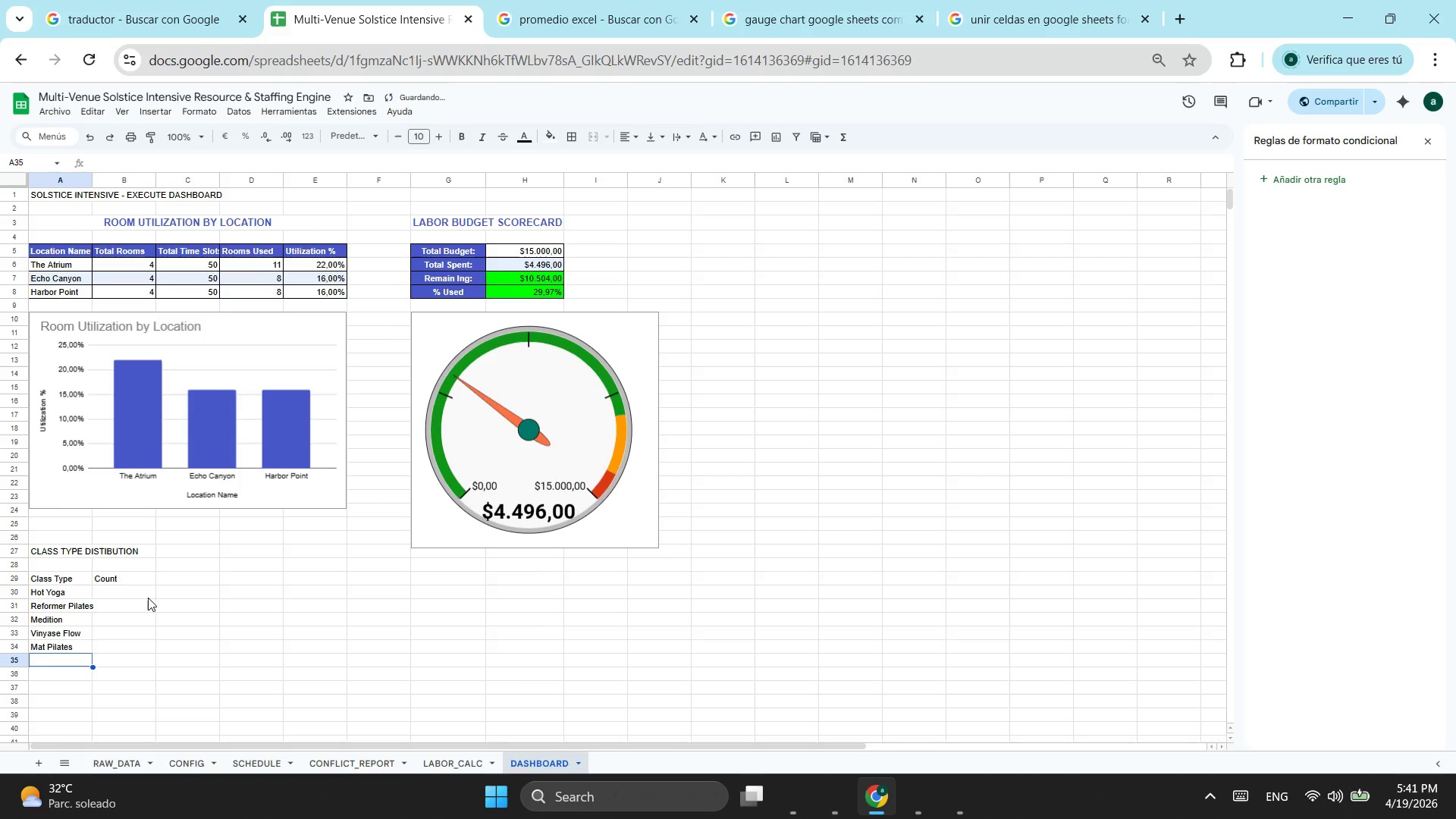 
type(Sound Healing)
 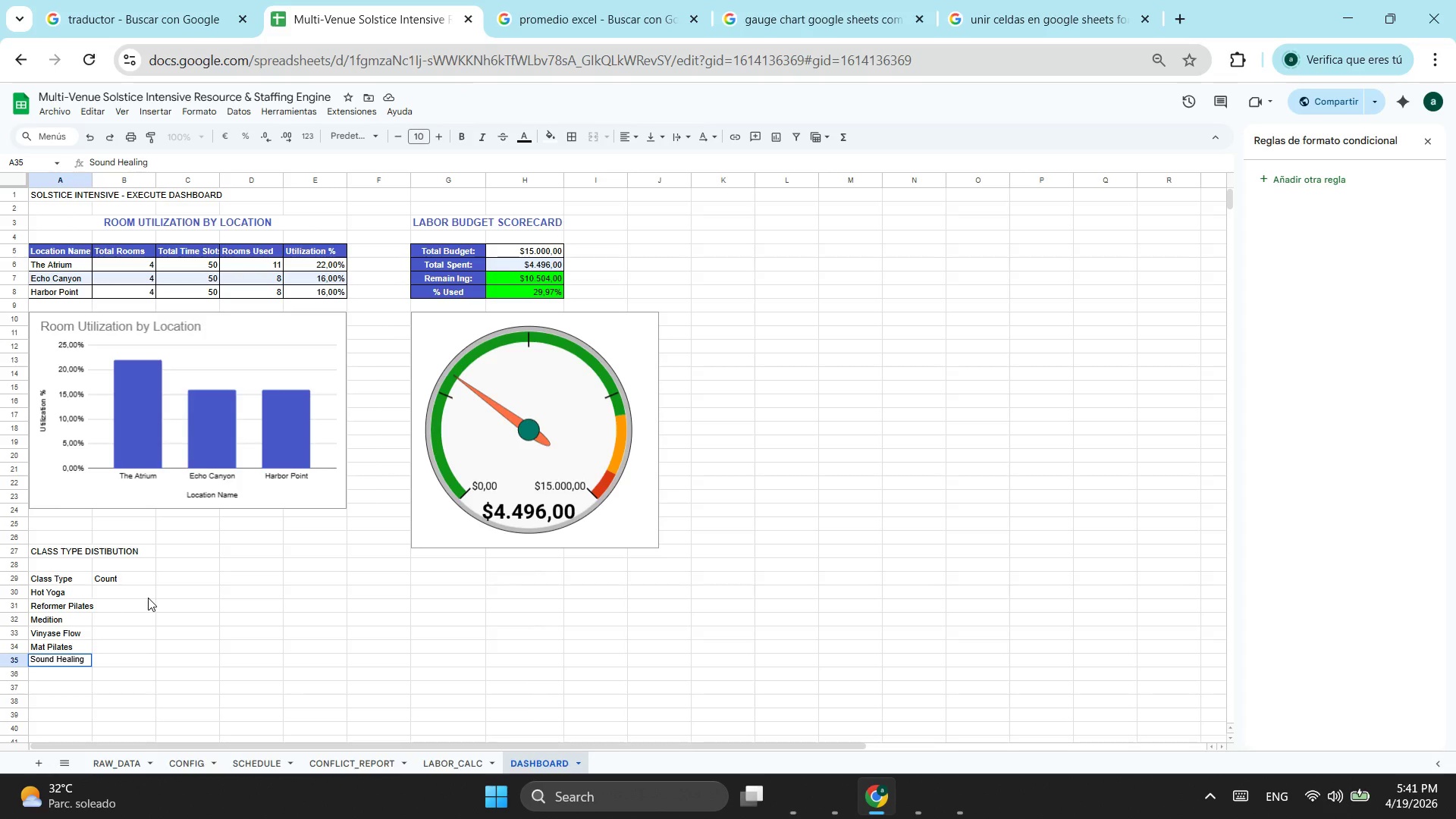 
left_click([143, 598])
 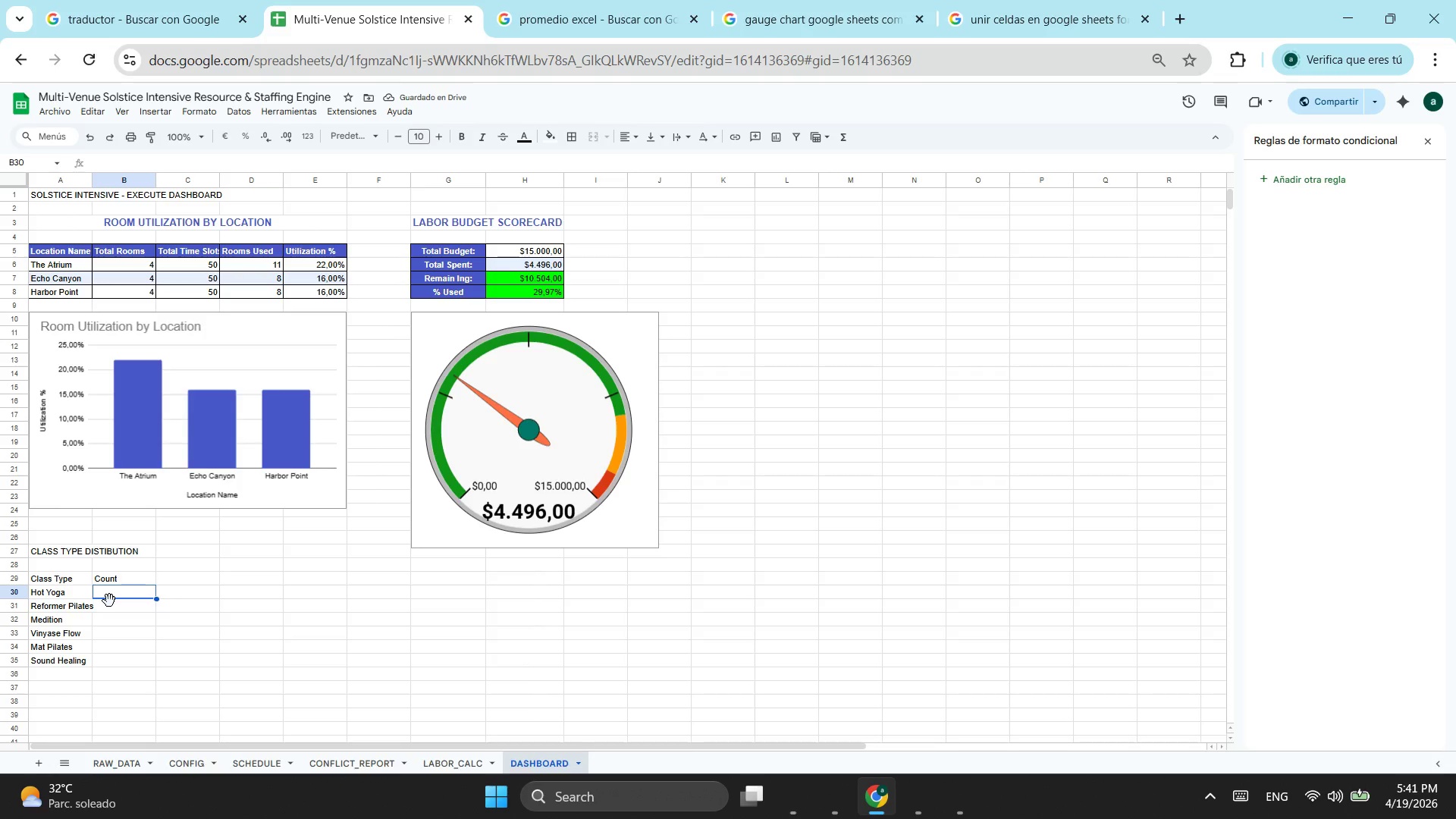 
wait(6.98)
 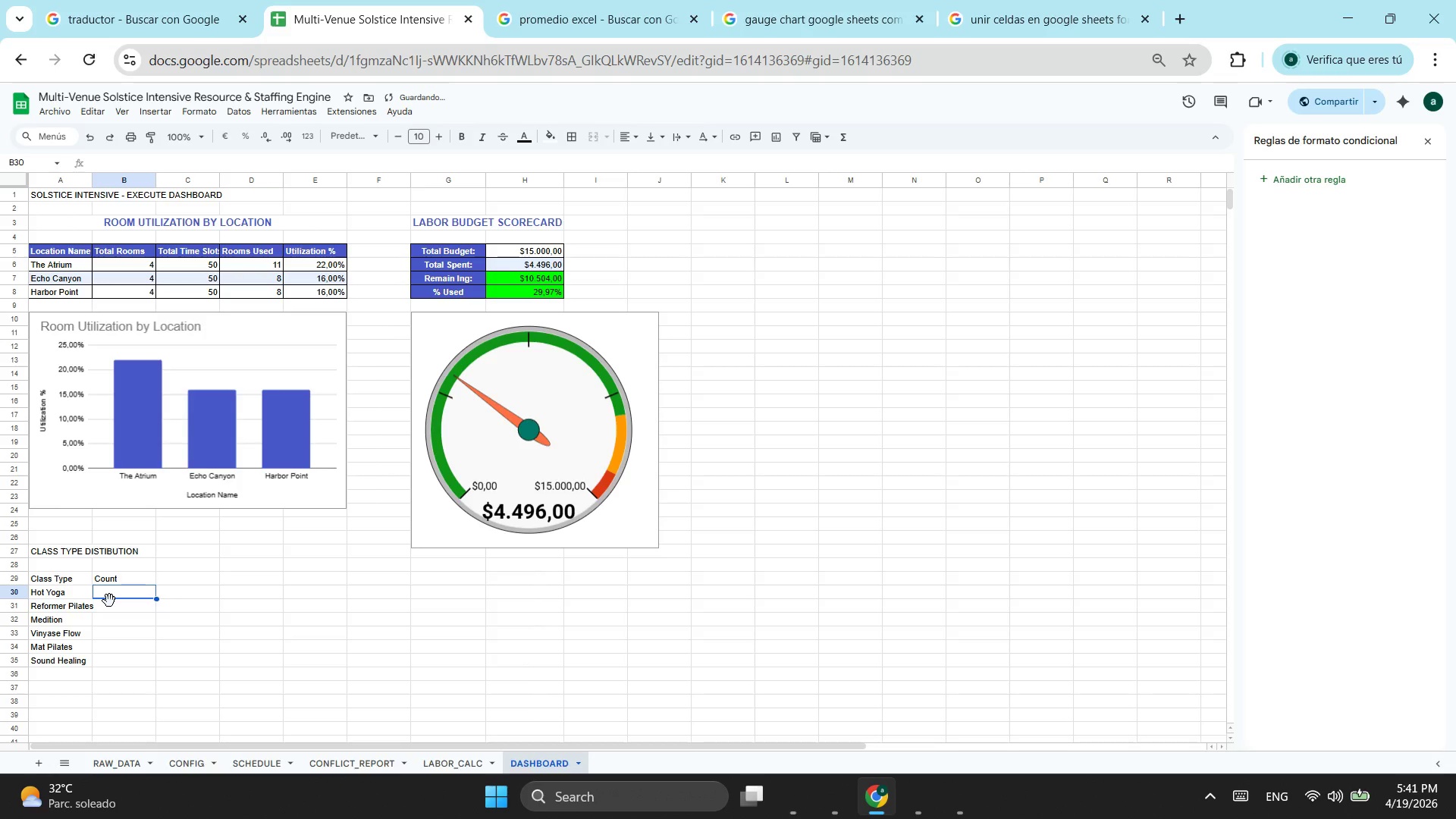 
type(co)
key(Backspace)
key(Backspace)
key(Backspace)
type(=con)
 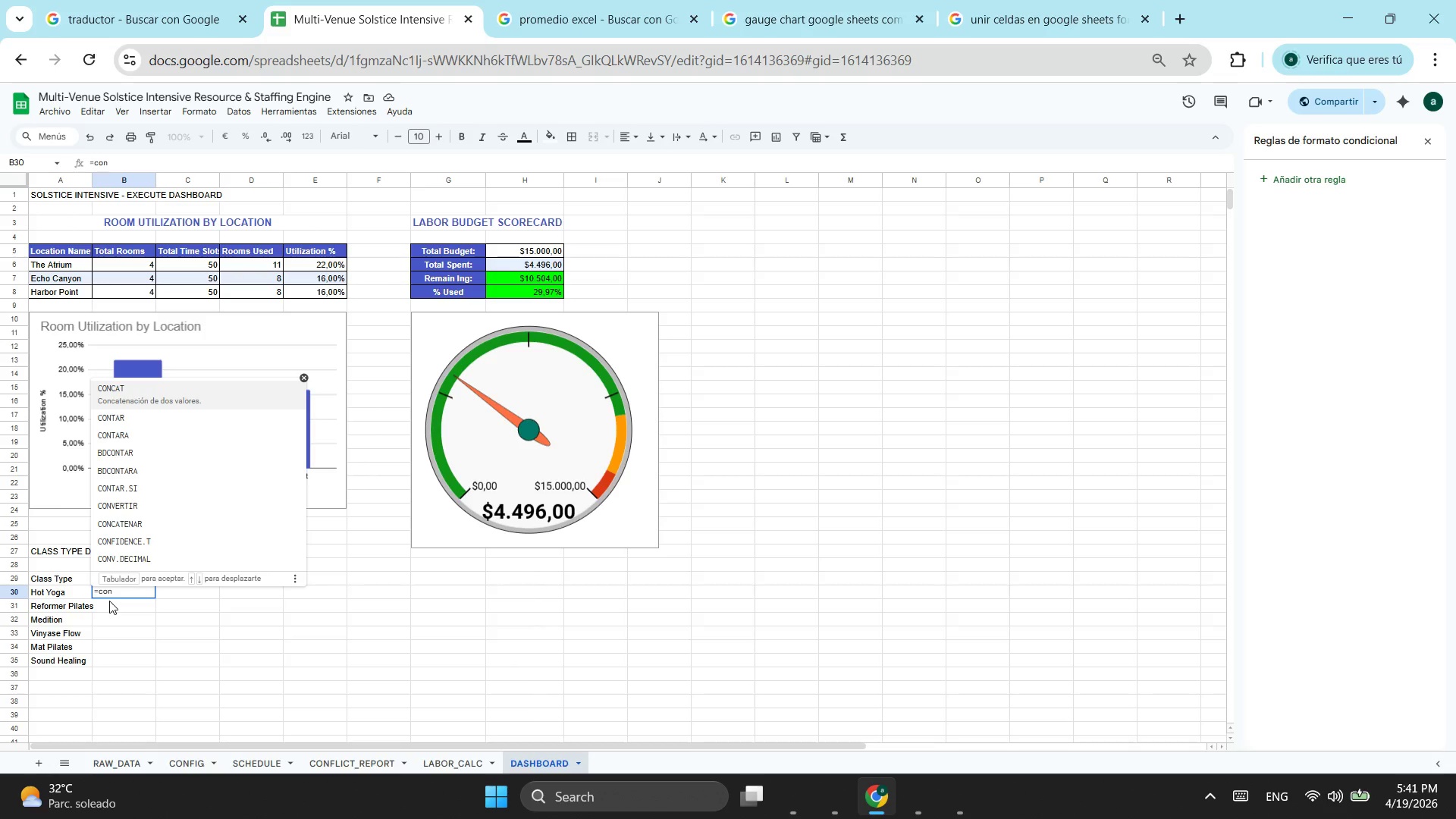 
hold_key(key=ArrowDown, duration=0.31)
 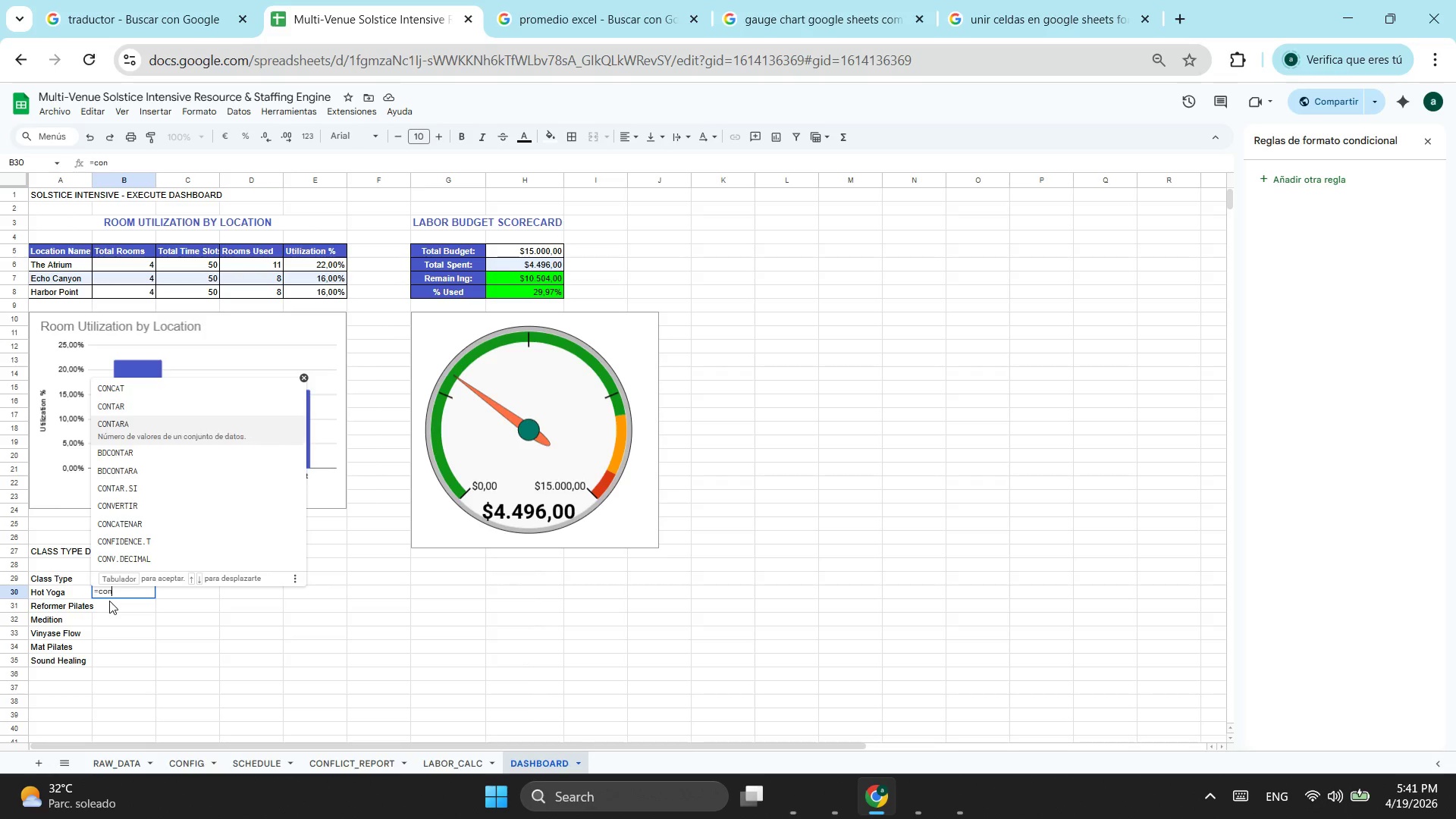 
key(ArrowDown)
 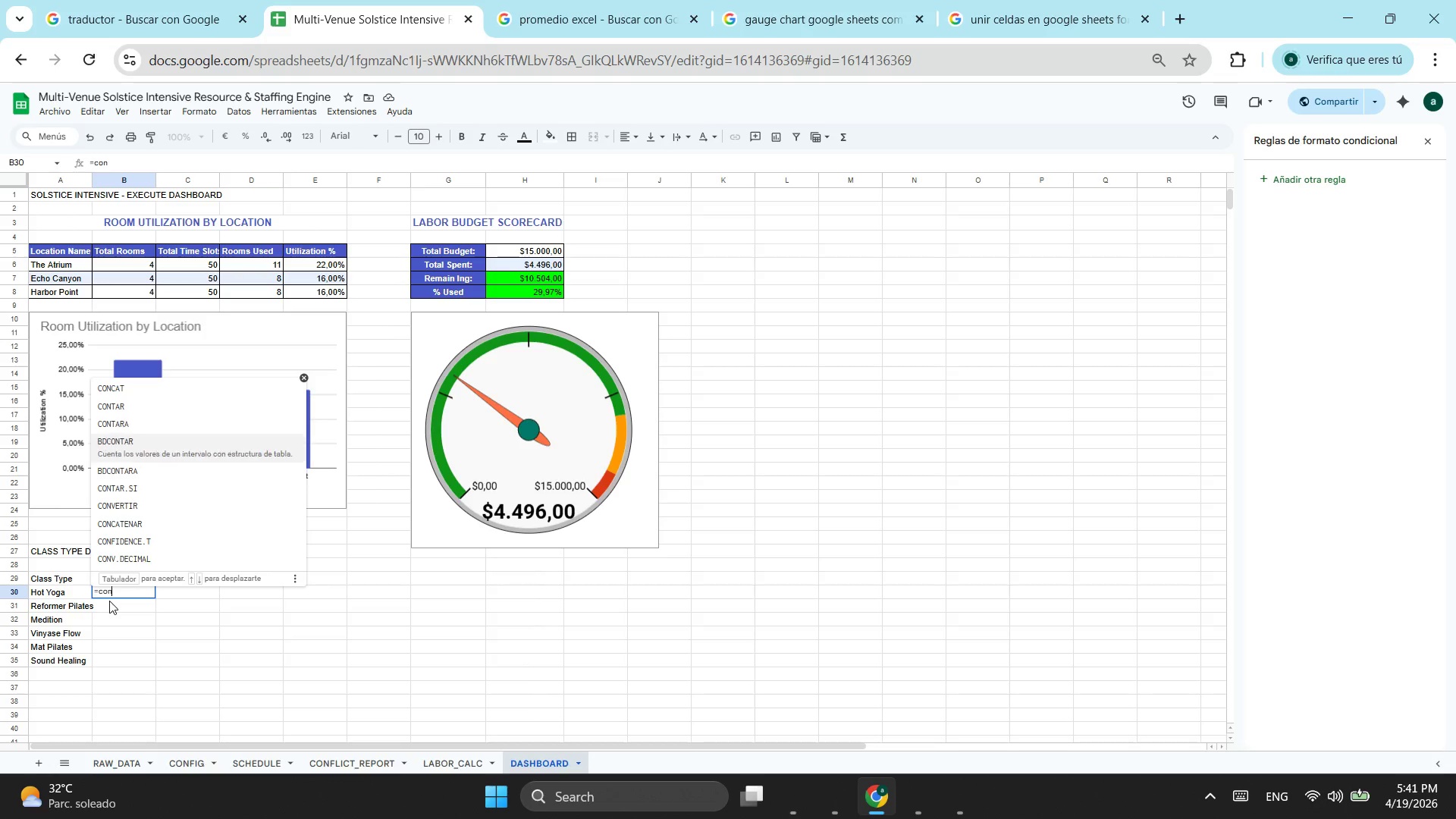 
key(ArrowDown)
 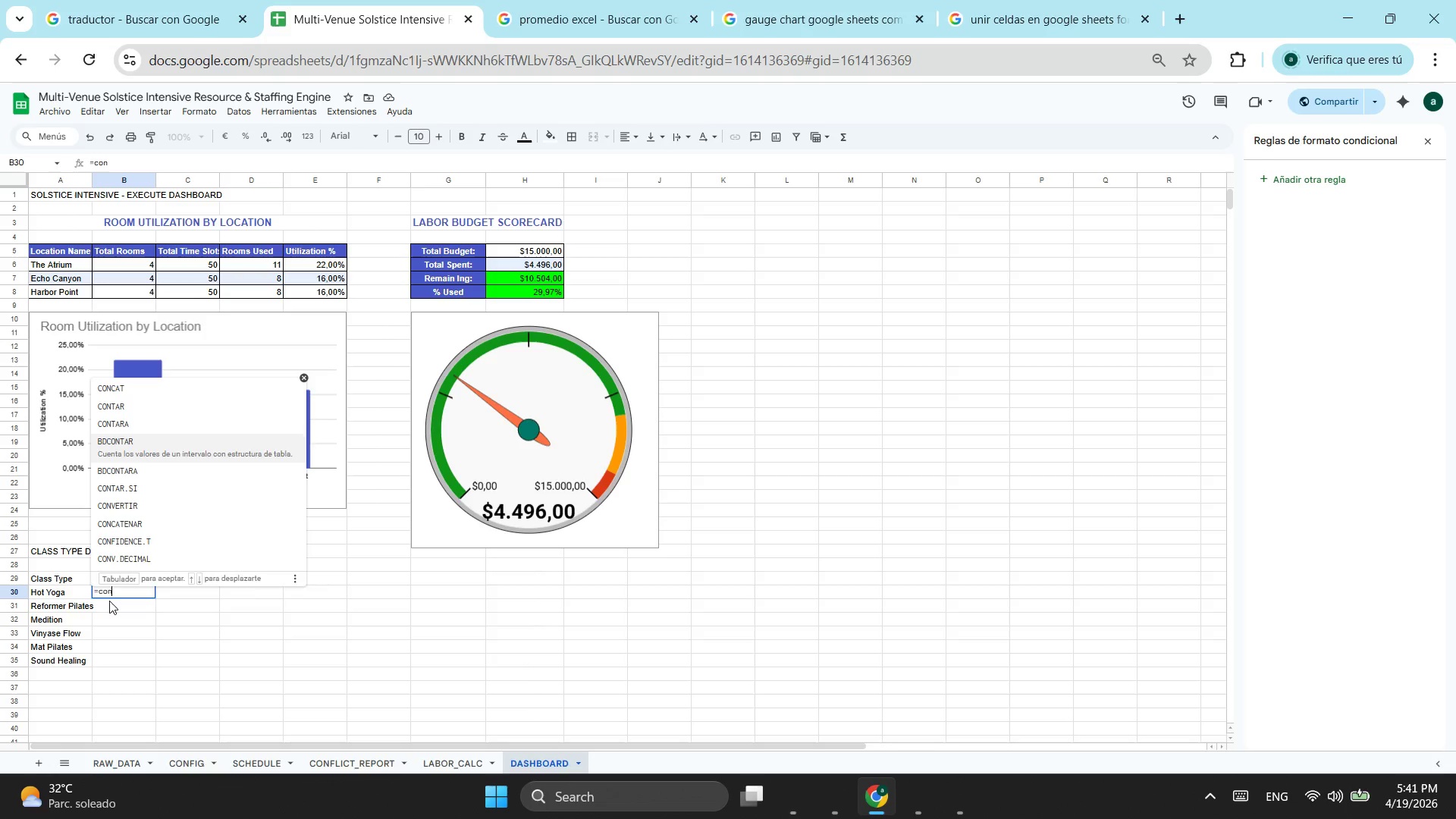 
key(ArrowDown)
 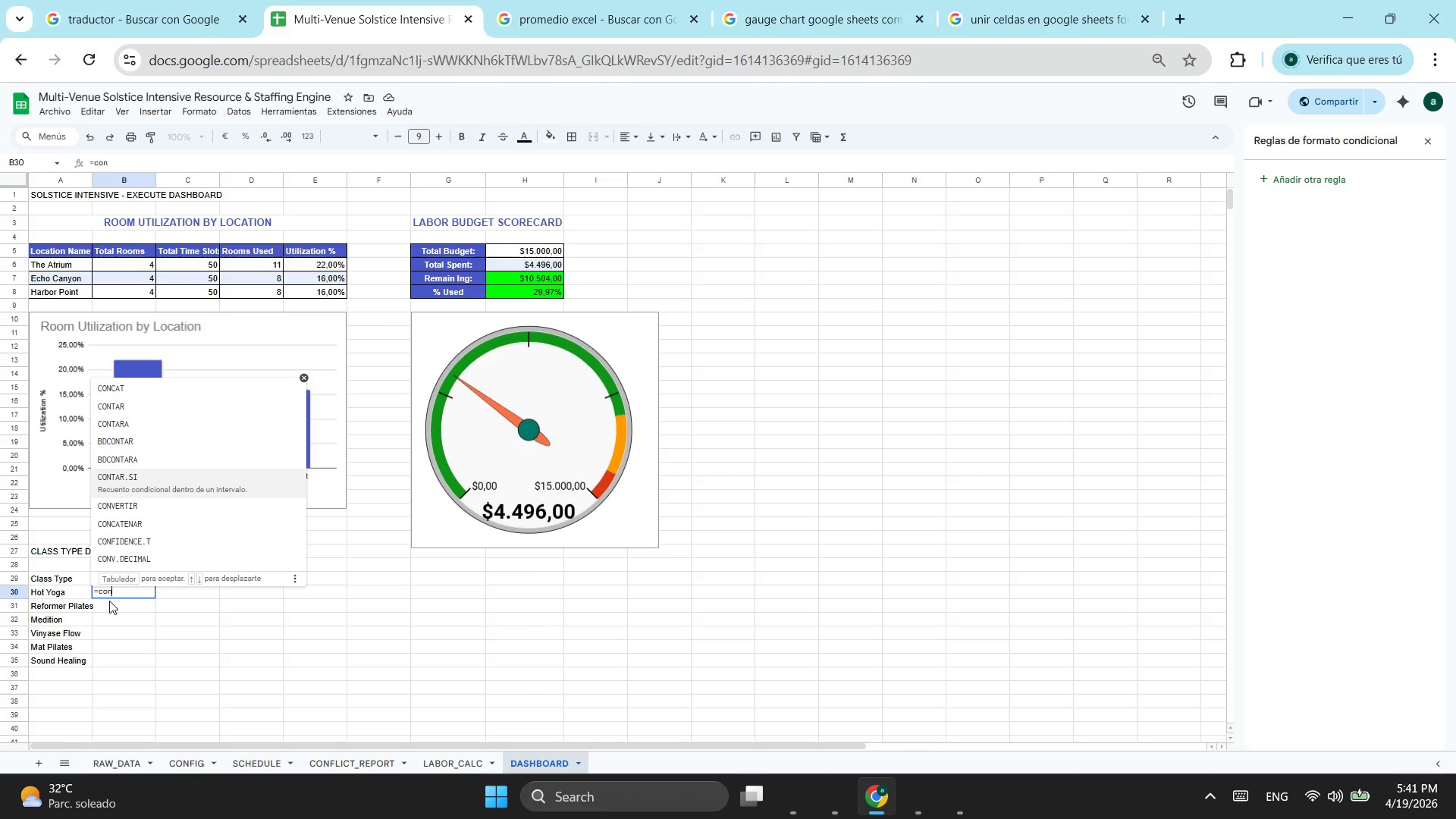 
key(ArrowDown)
 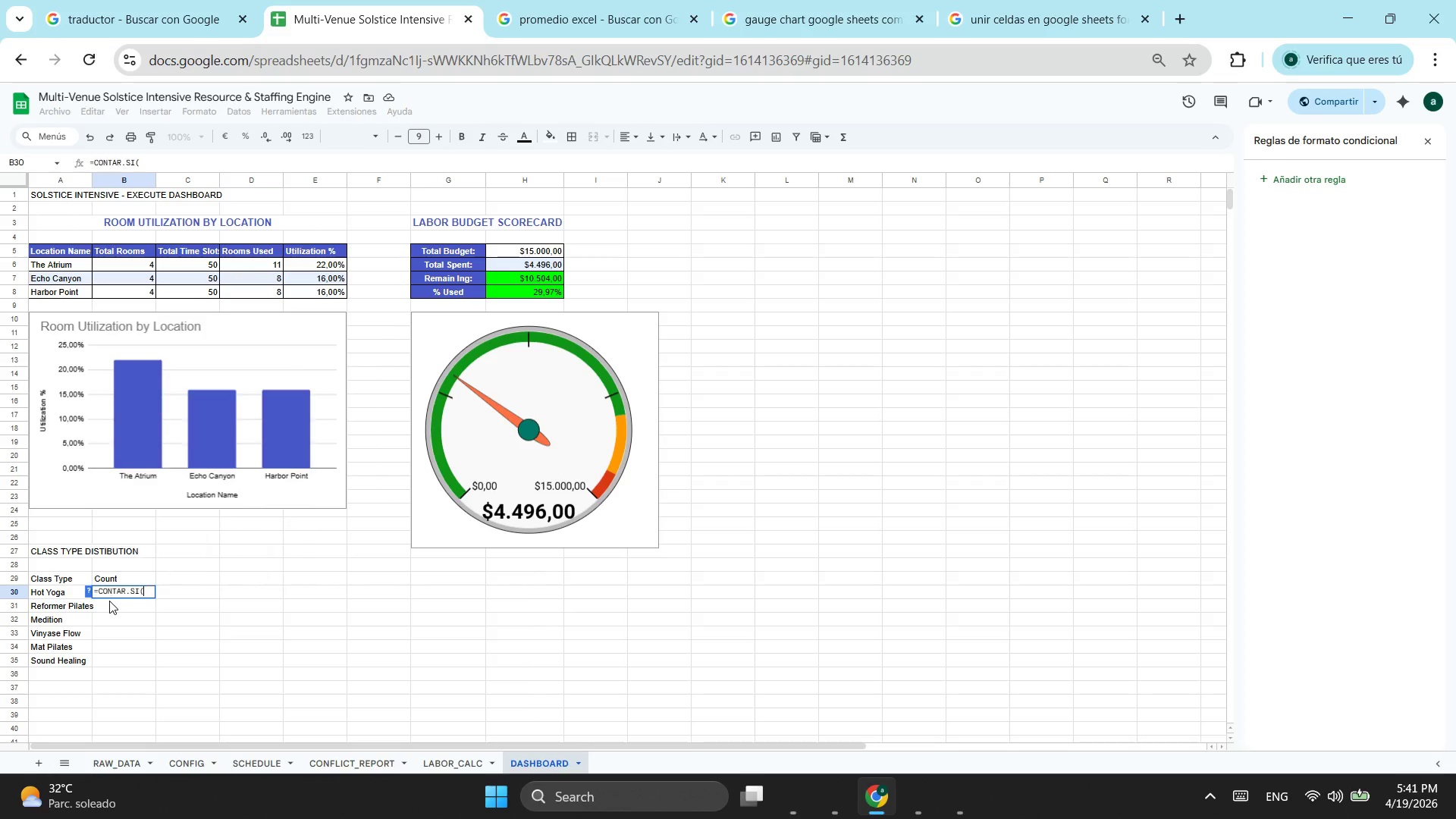 
key(Tab)
 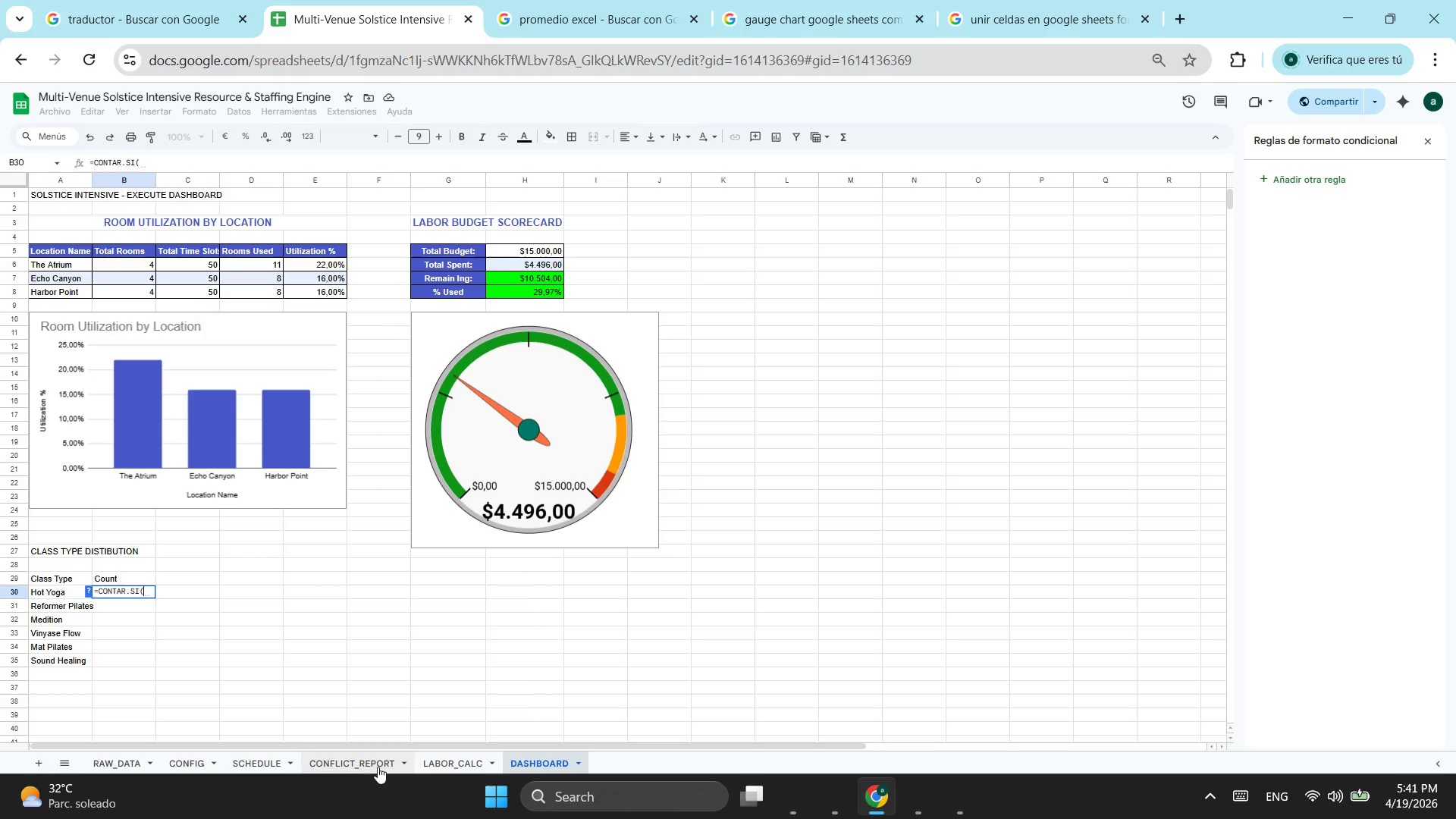 
wait(10.61)
 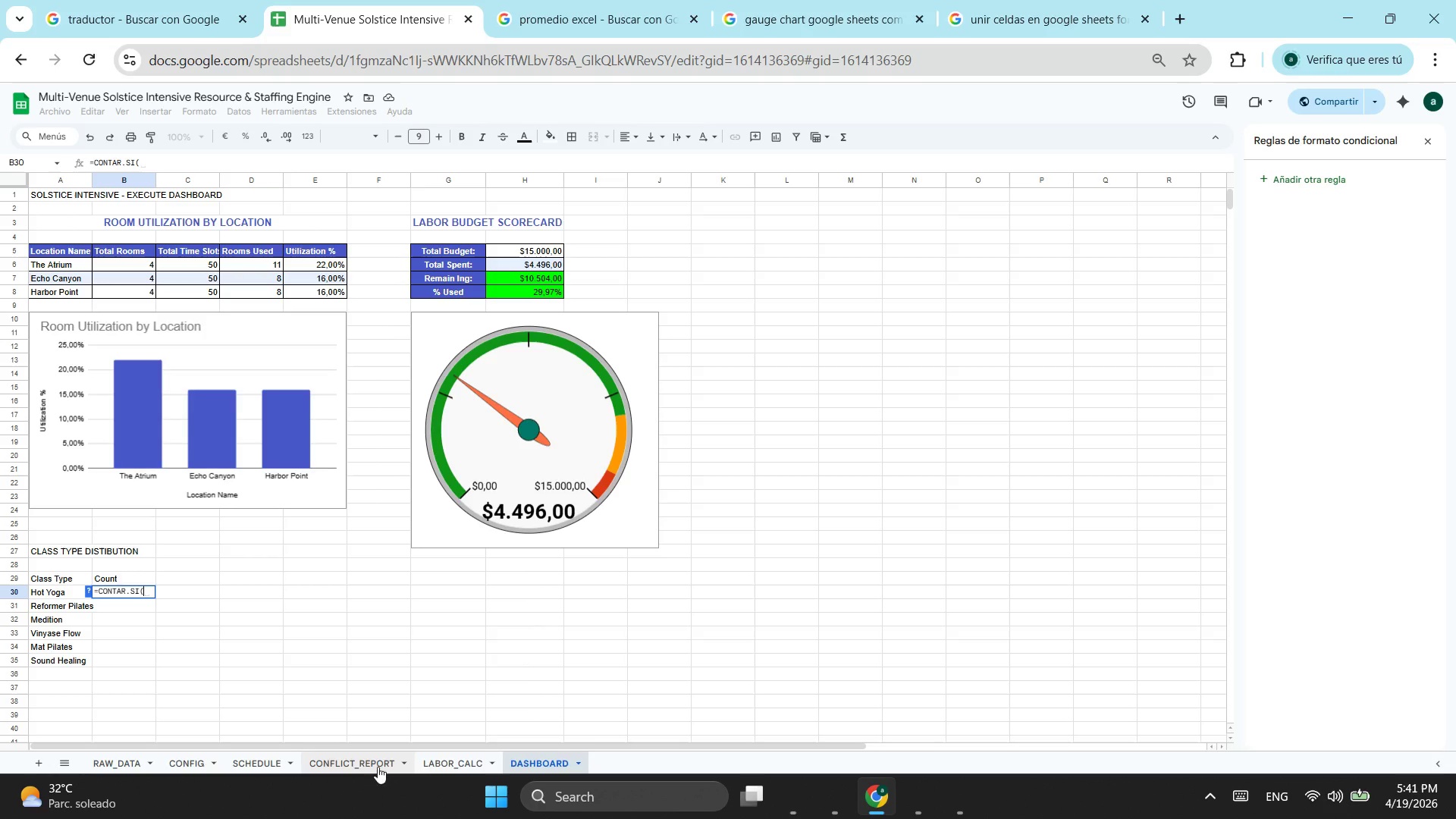 
left_click_drag(start_coordinate=[578, 237], to_coordinate=[612, 271])
 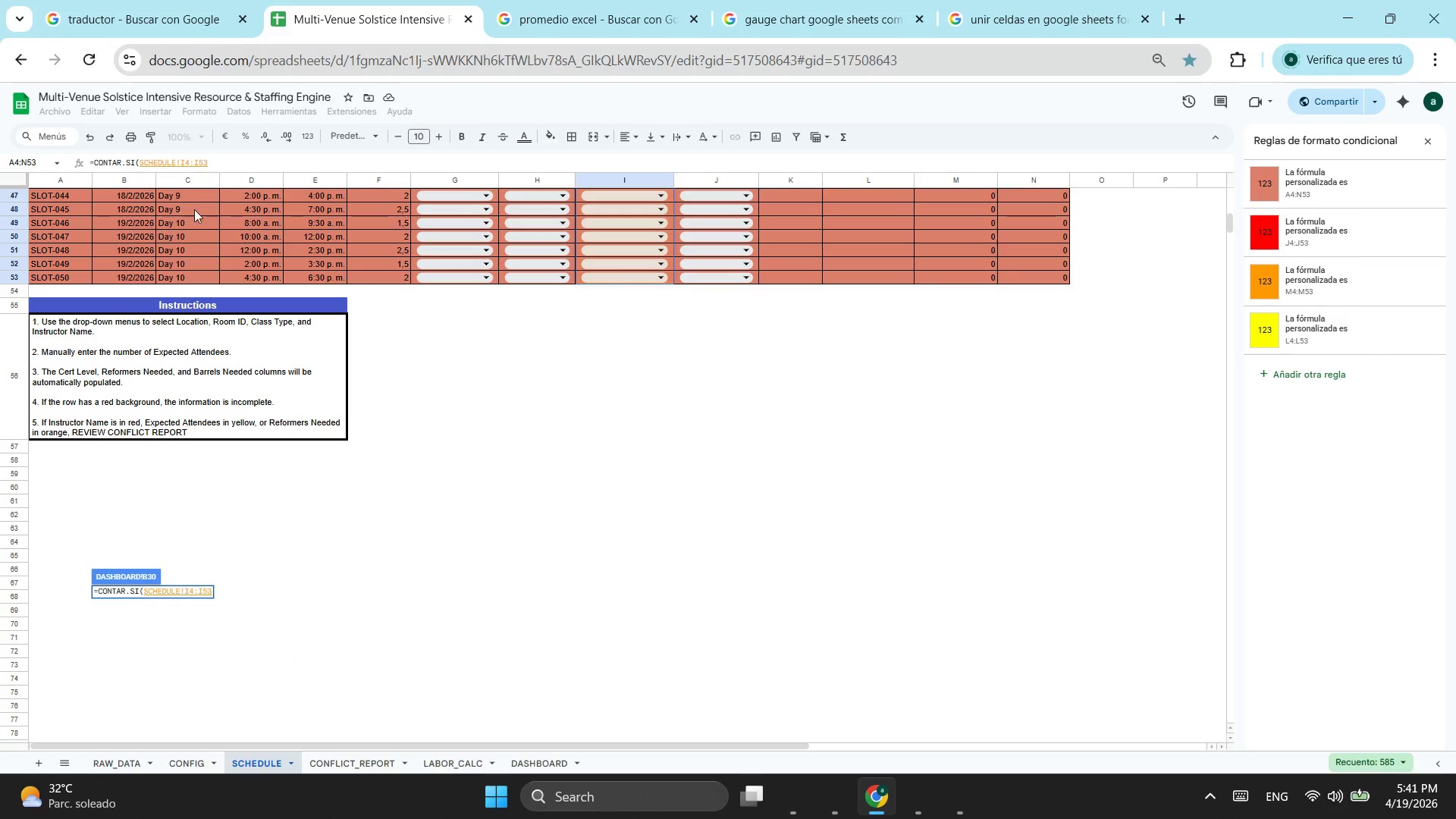 
scroll: coordinate [585, 691], scroll_direction: down, amount: 4.0
 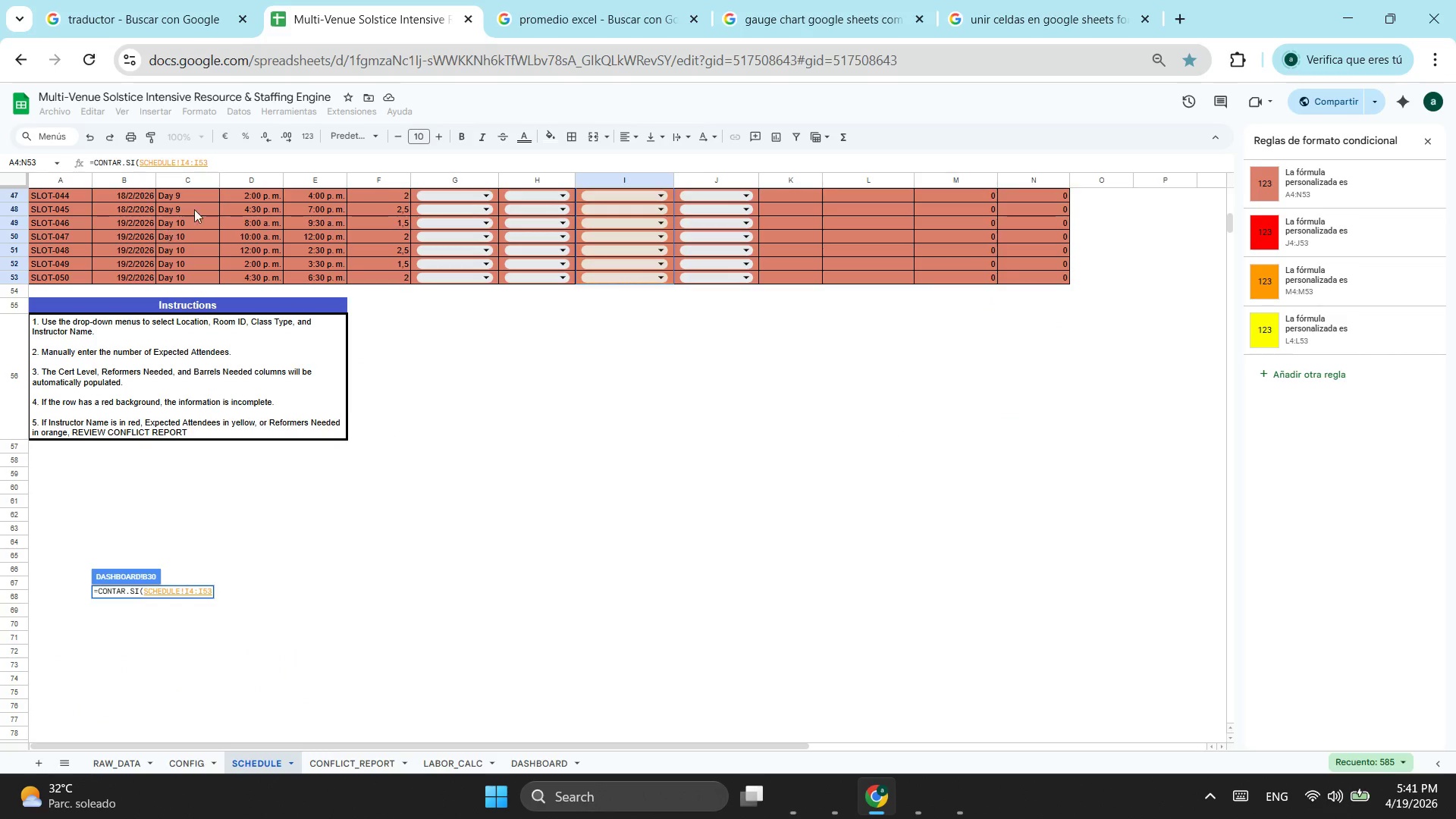 
left_click([202, 165])
 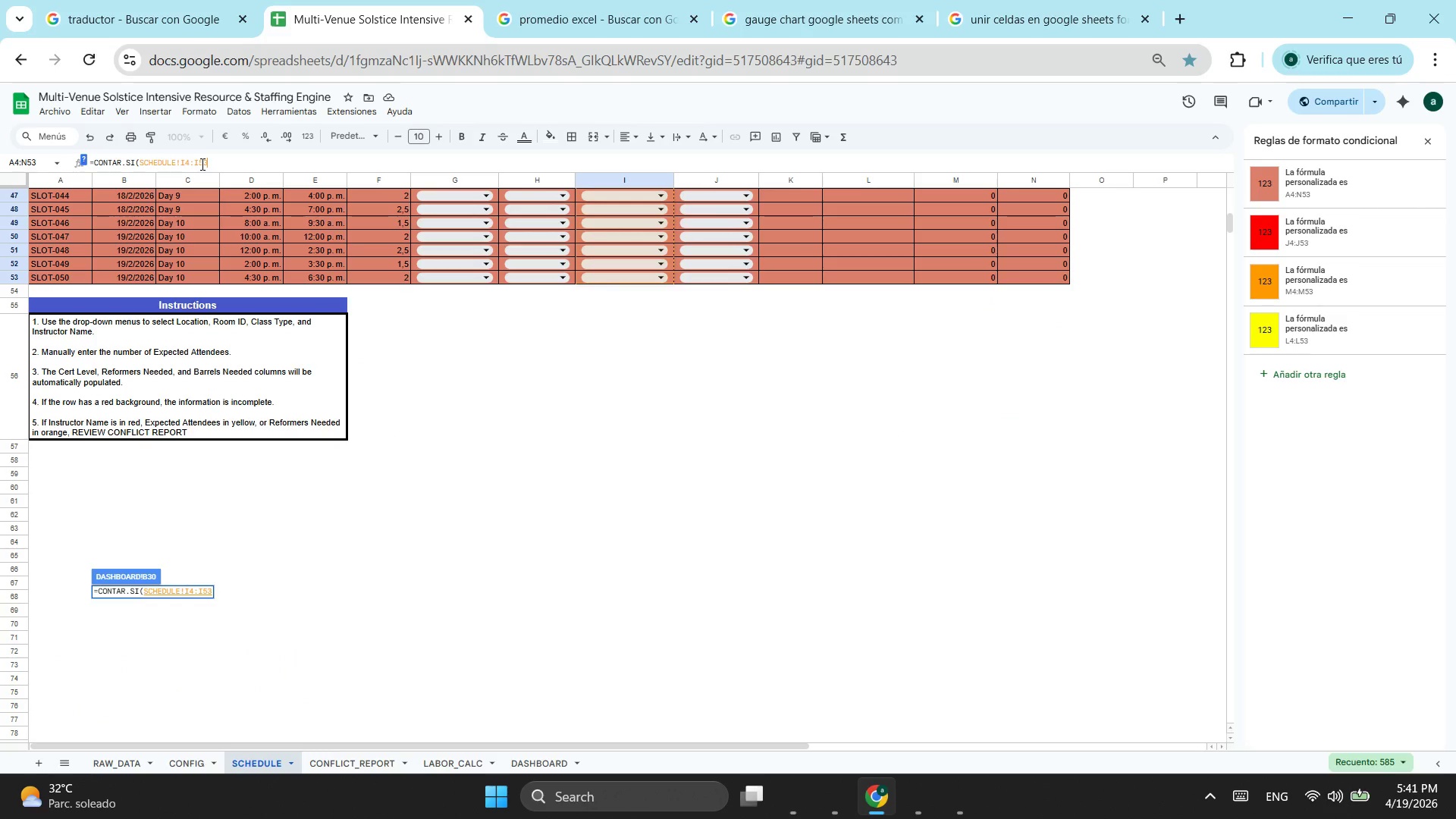 
key(F4)
 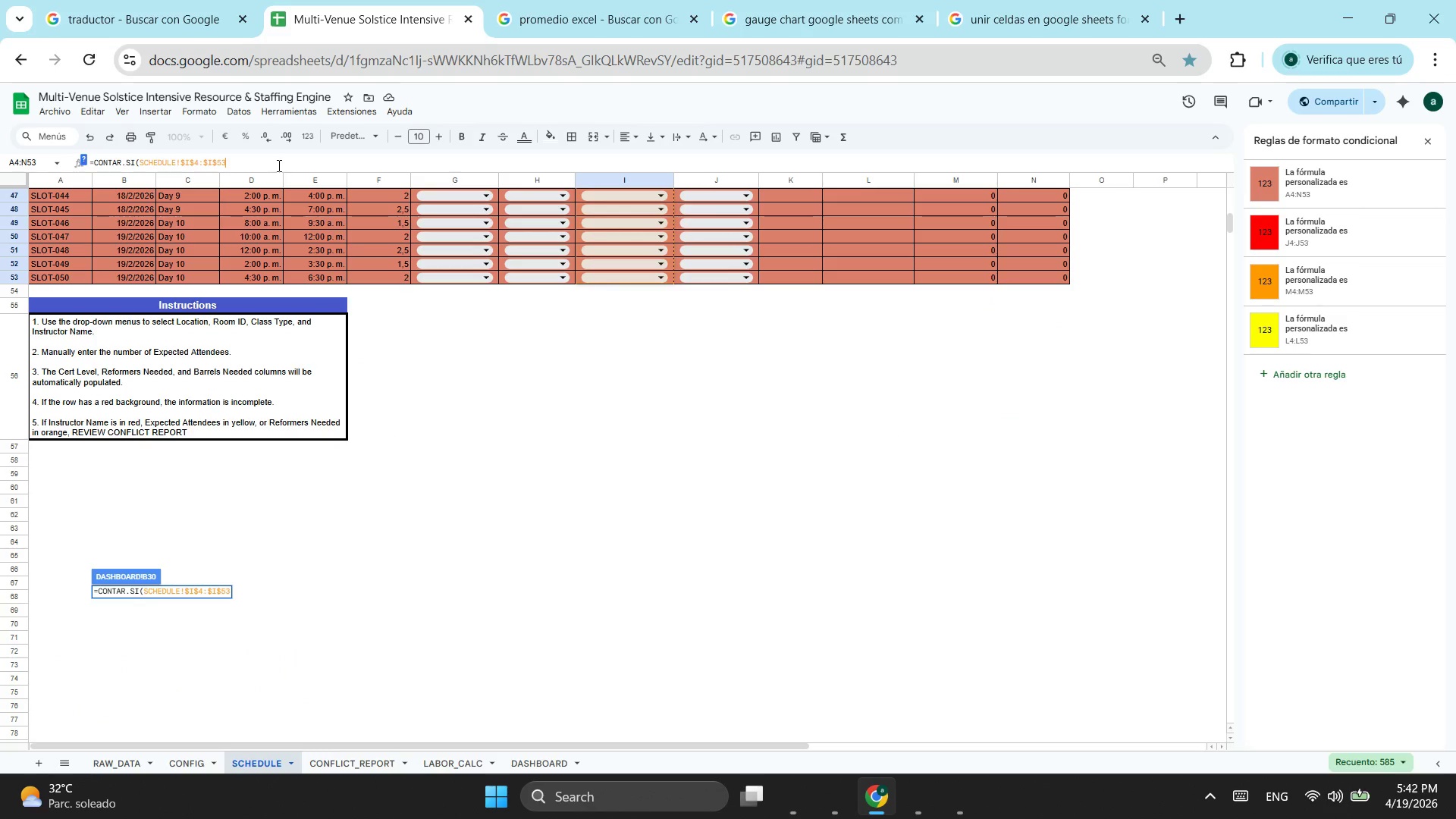 
key(Semicolon)
 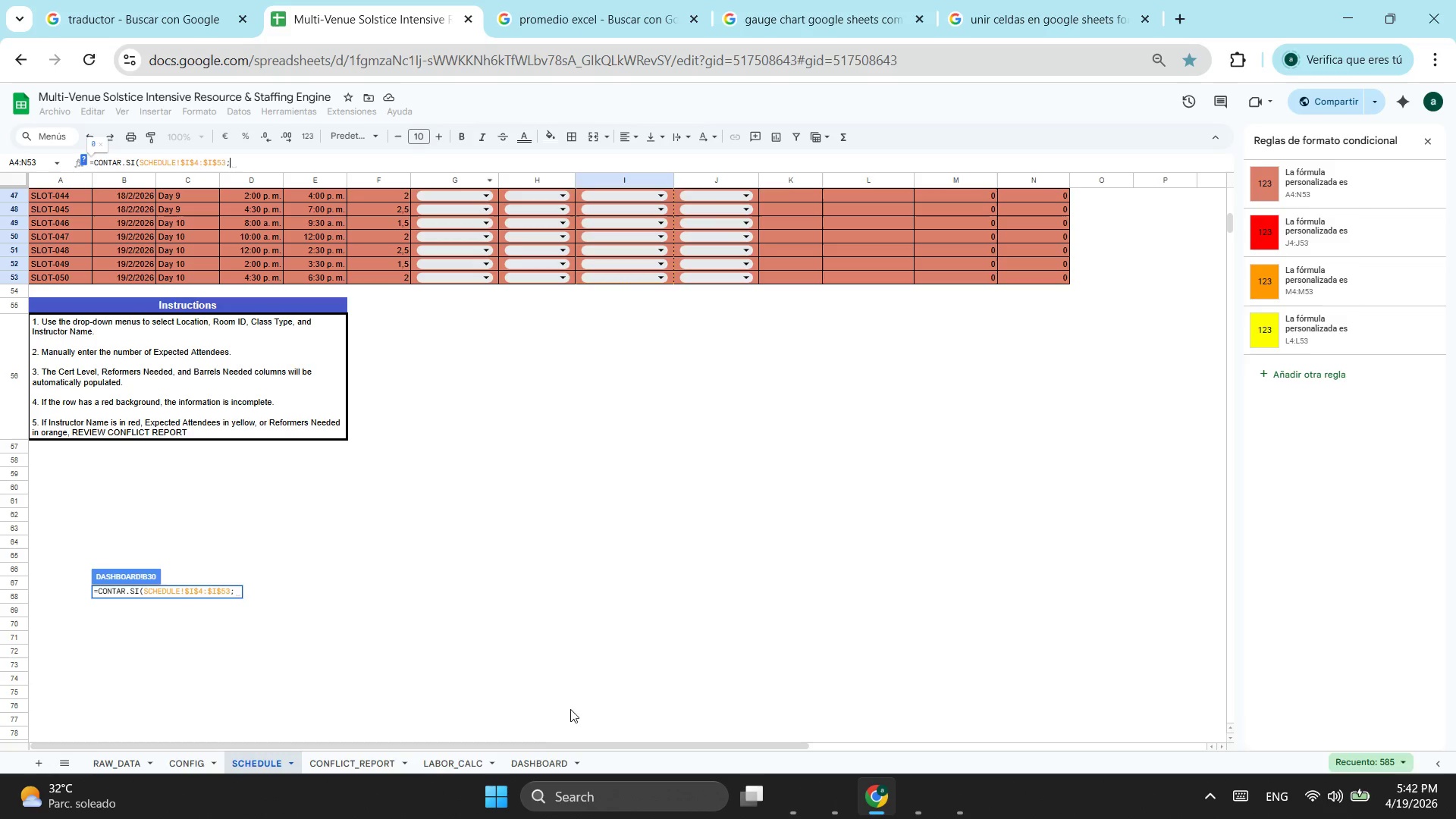 
left_click([538, 763])
 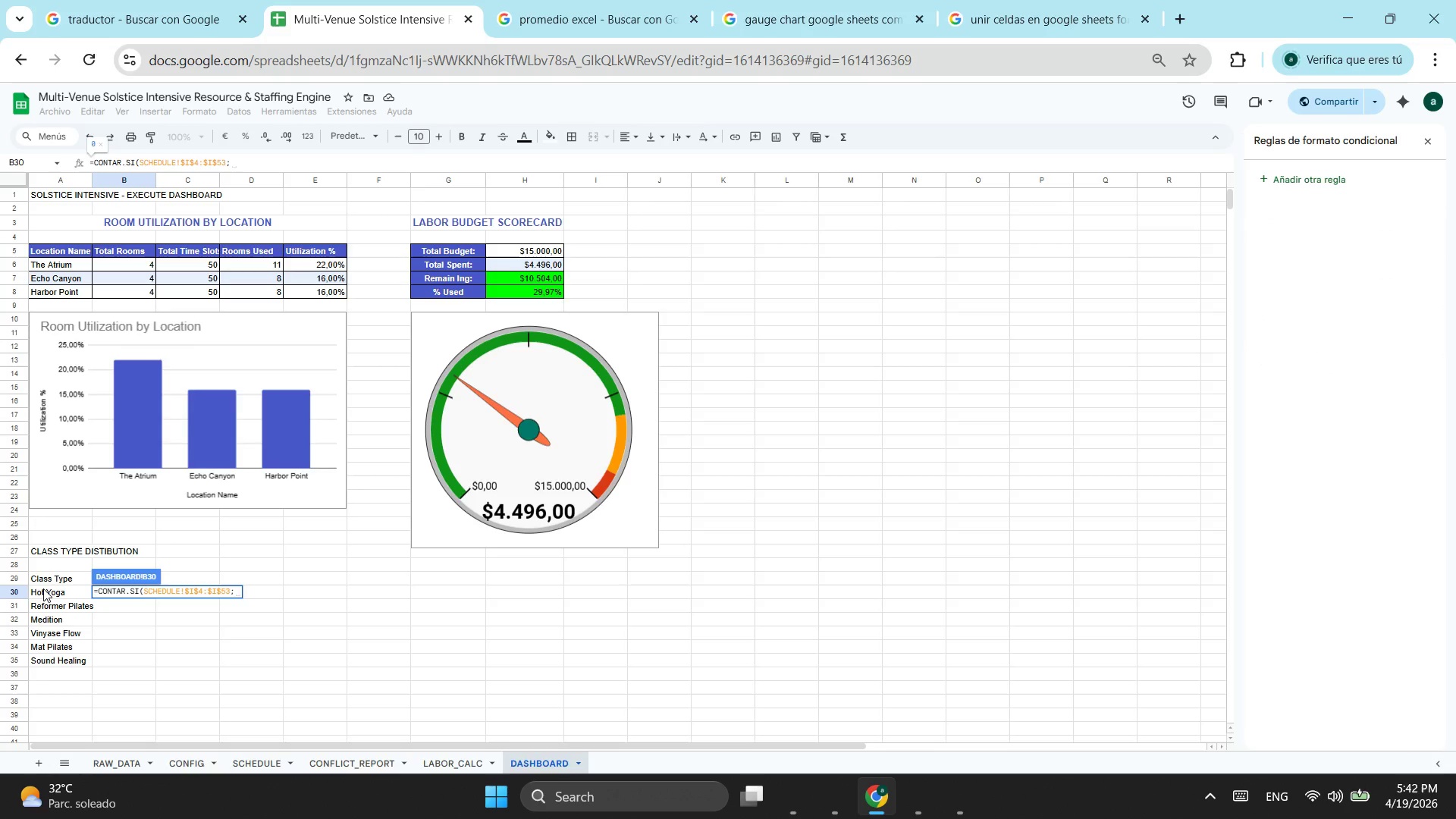 
left_click([51, 592])
 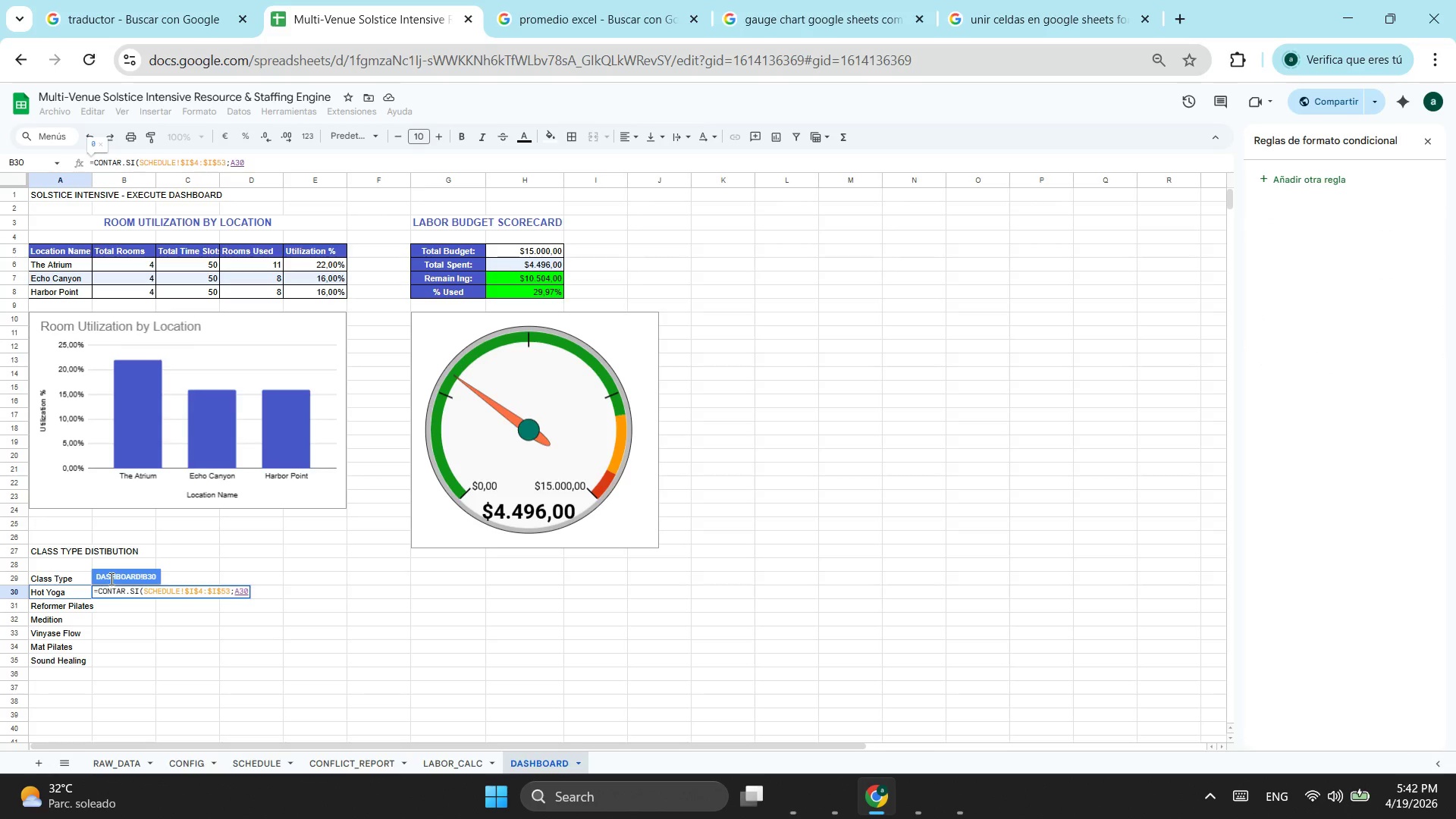 
key(Enter)
 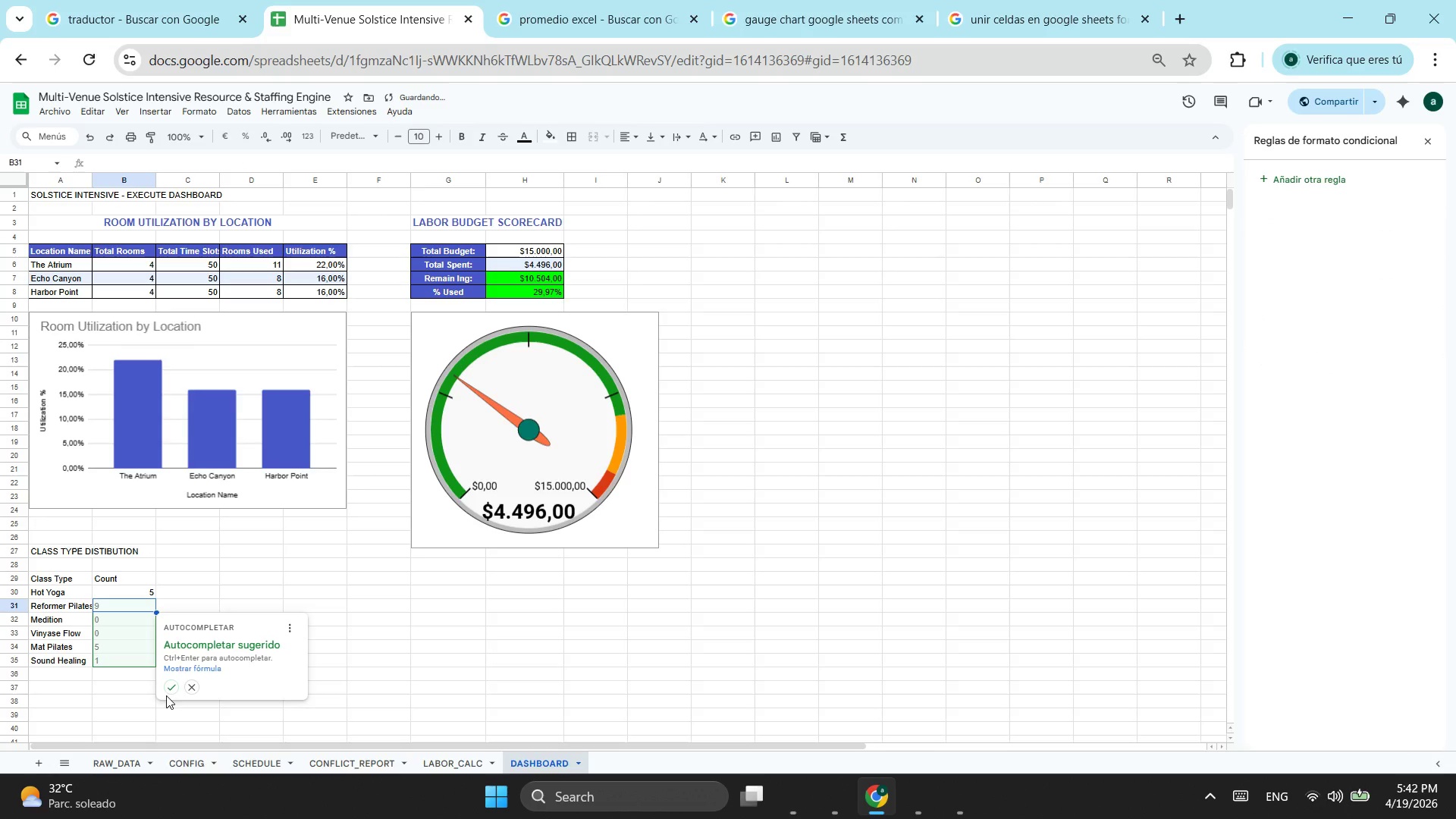 
left_click([168, 687])
 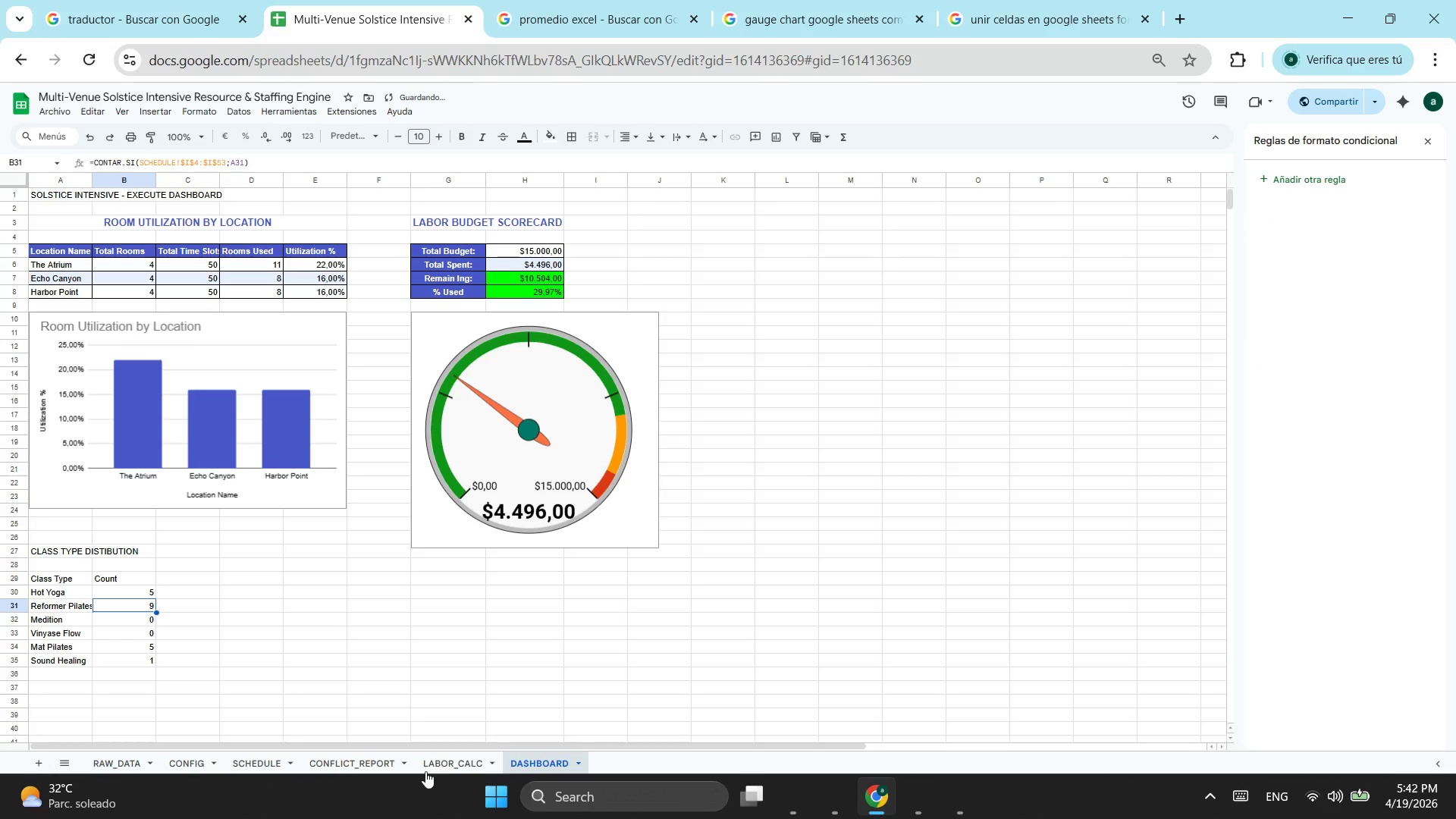 
left_click([247, 761])
 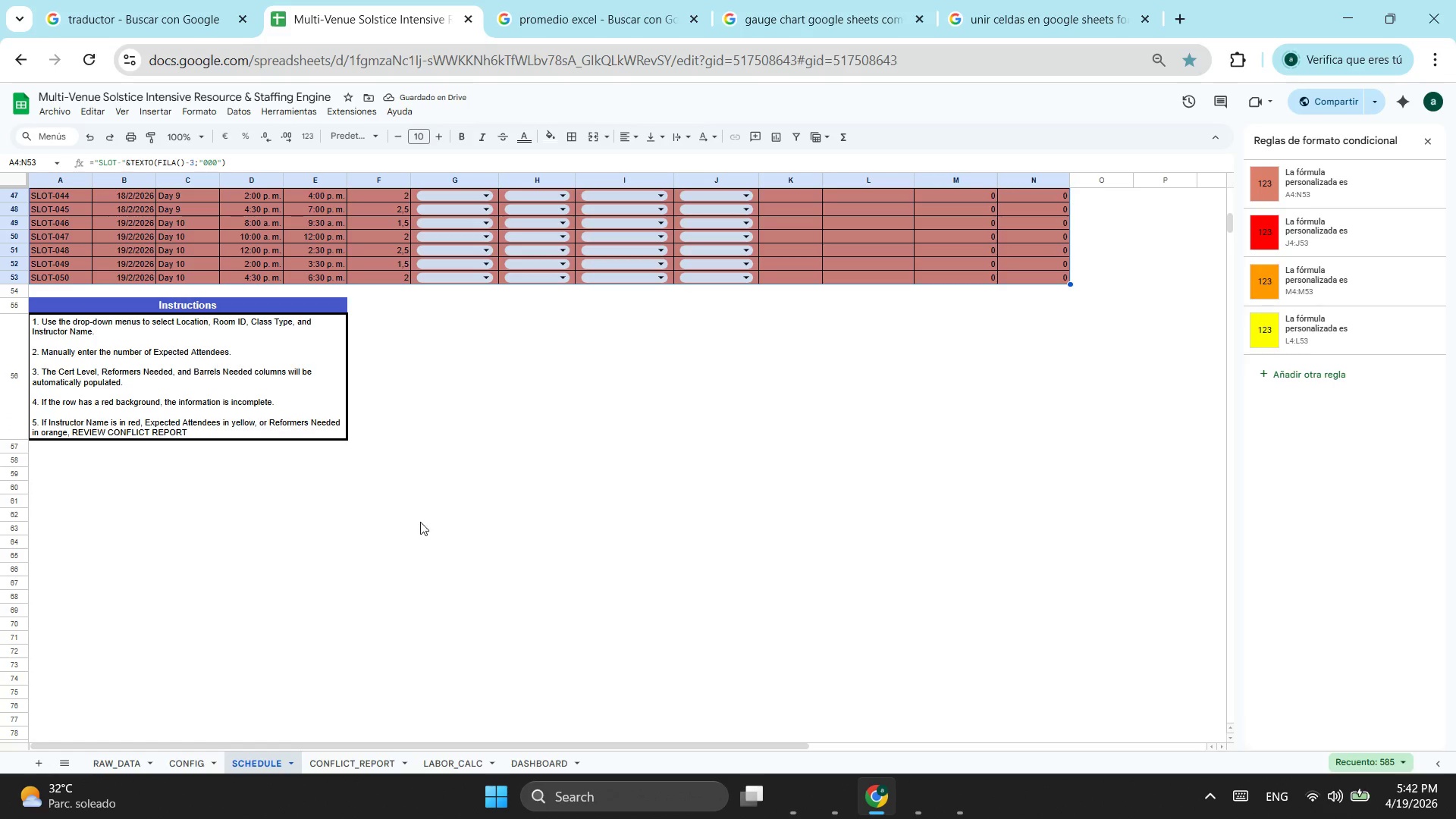 
scroll: coordinate [420, 522], scroll_direction: up, amount: 3.0
 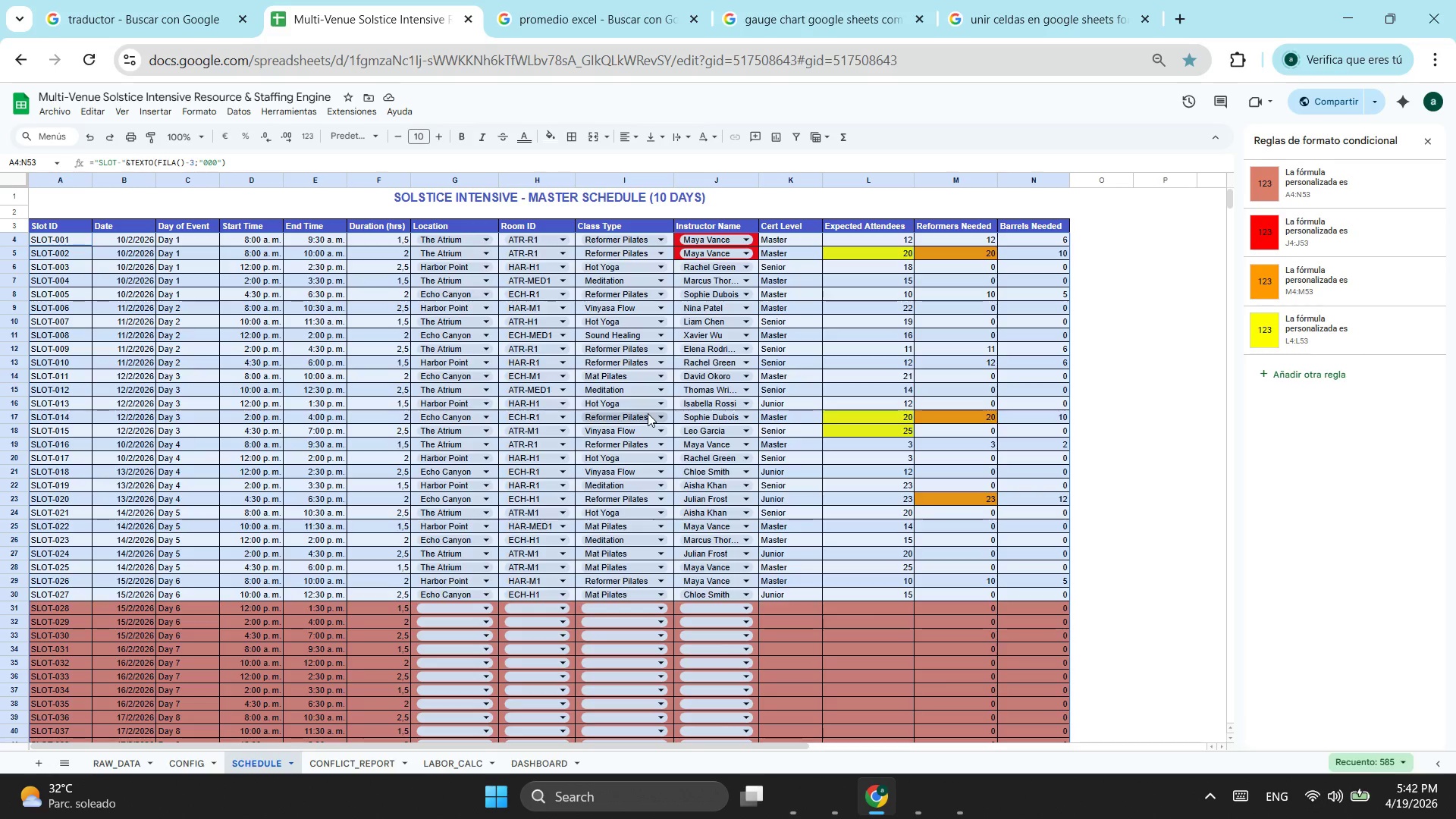 
wait(14.64)
 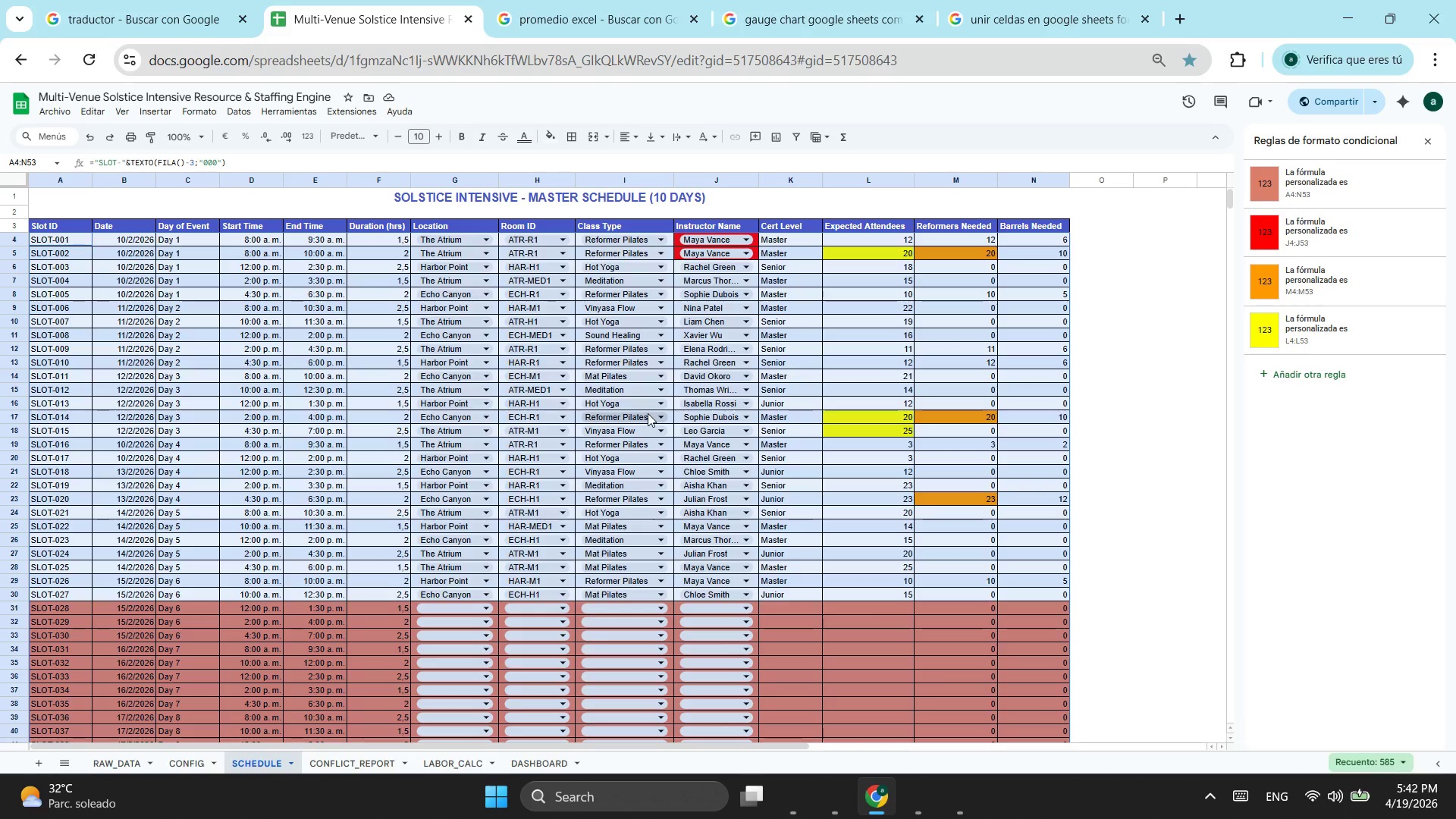 
left_click([537, 760])
 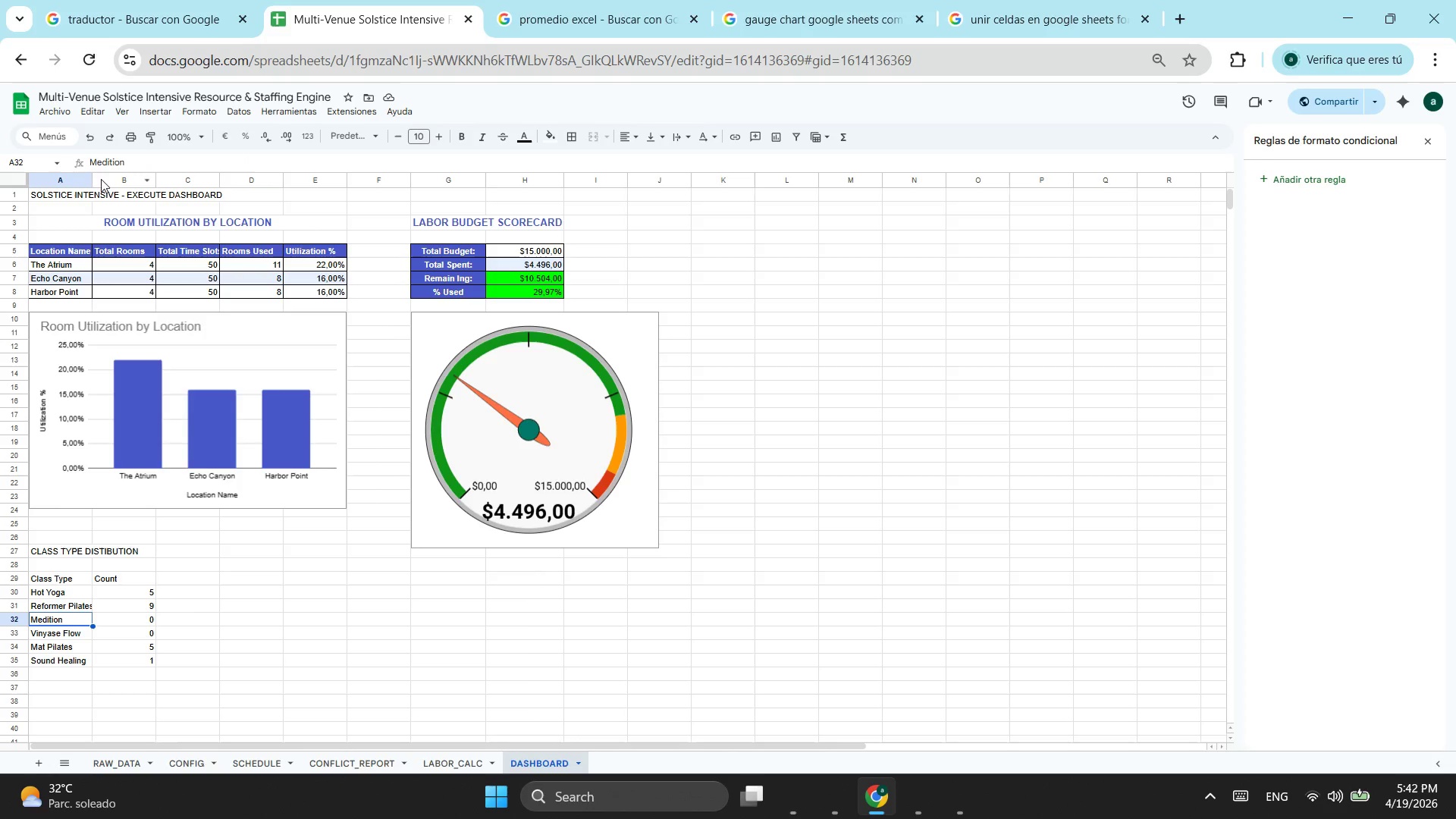 
left_click([113, 162])
 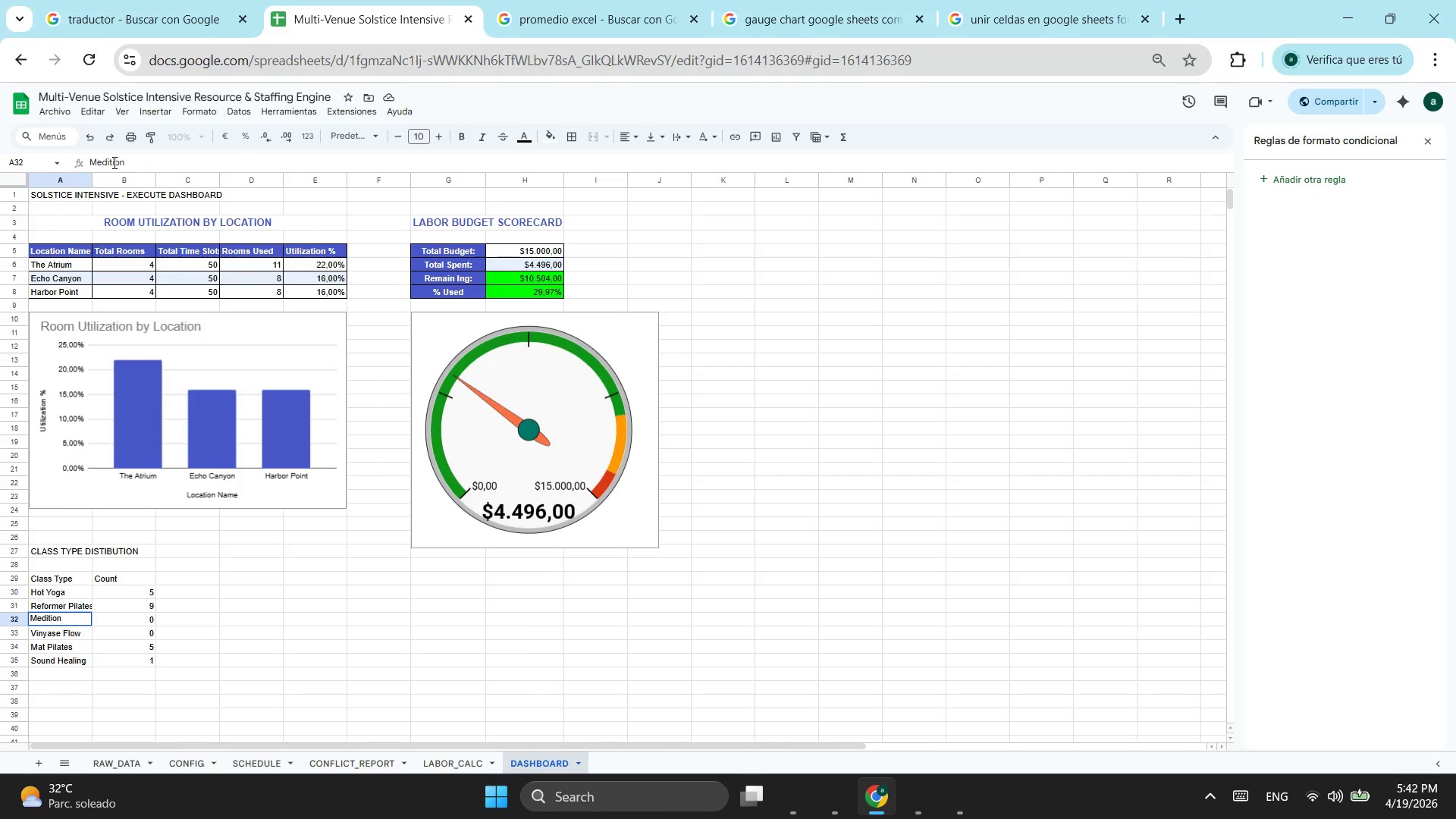 
key(ArrowRight)
 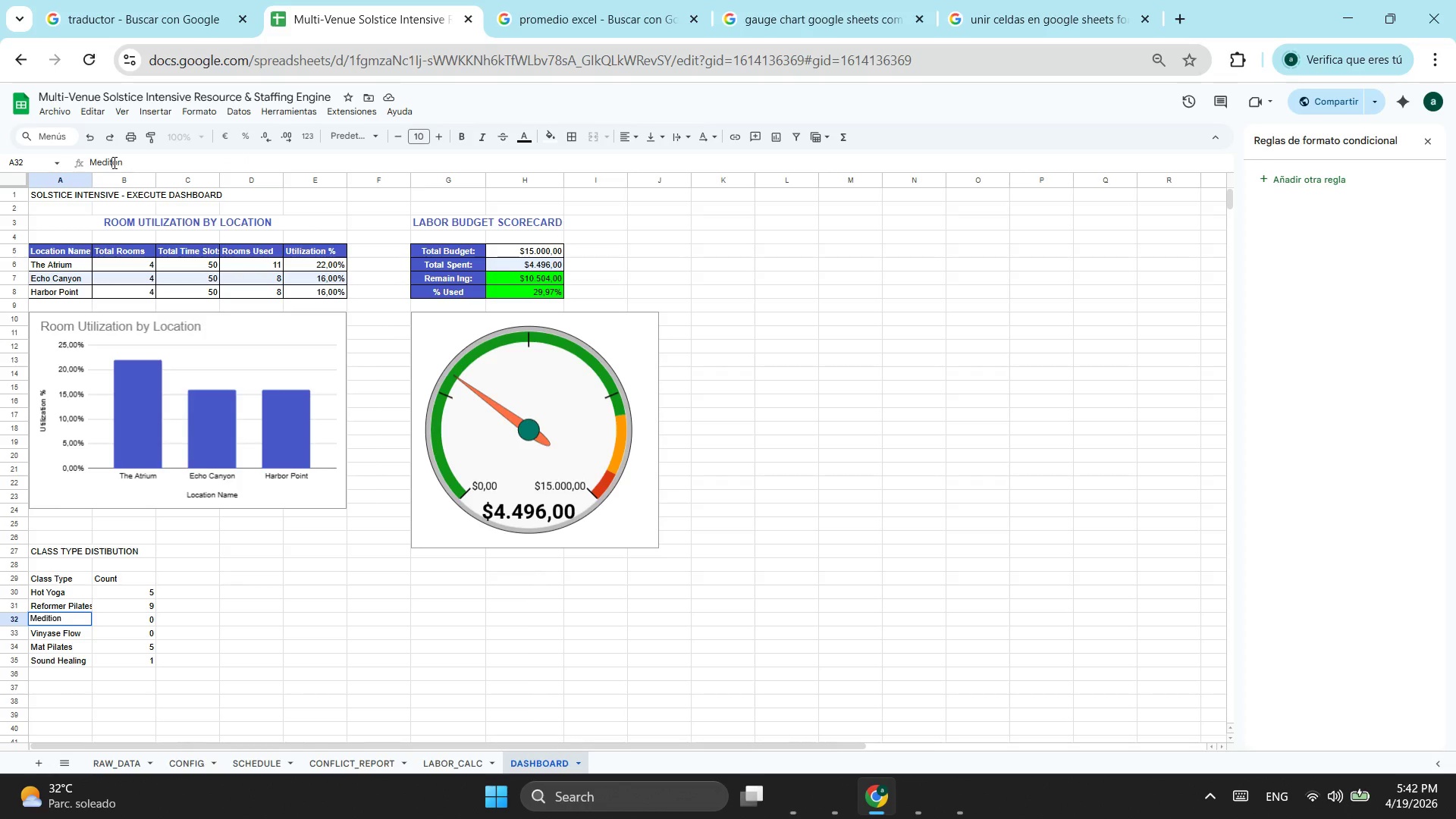 
key(Backspace)
type(ati)
 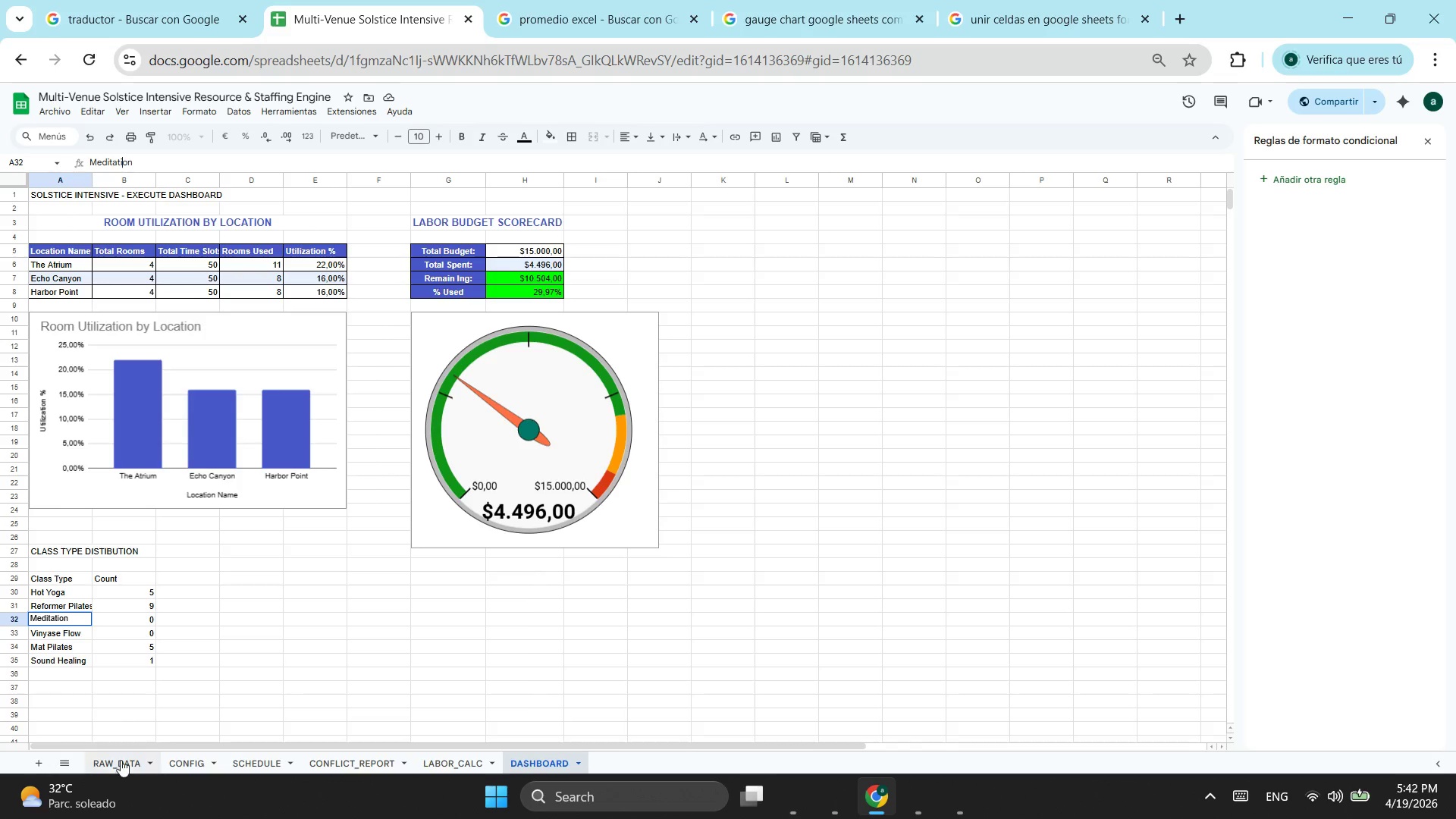 
left_click([200, 656])
 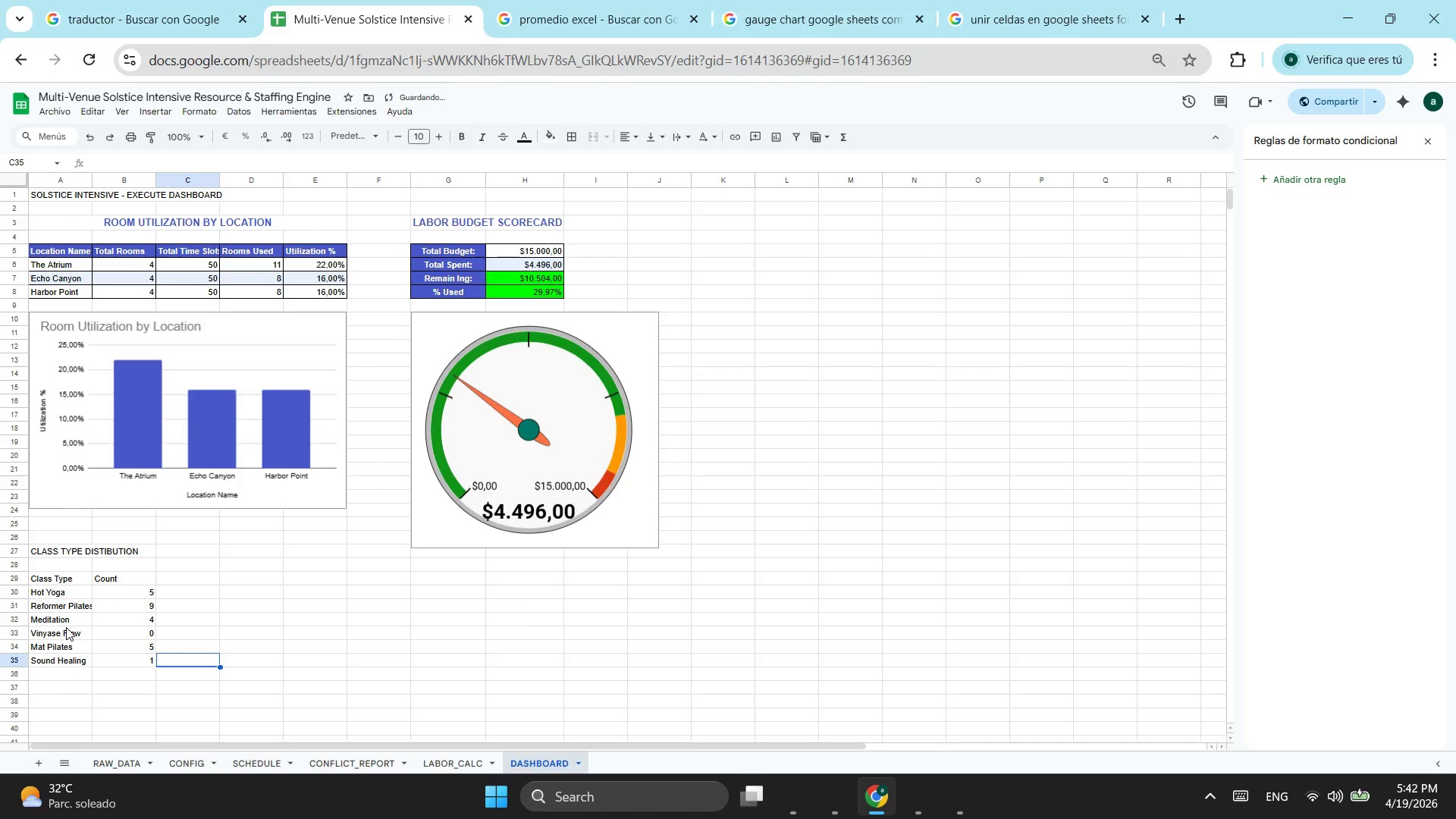 
left_click([66, 626])
 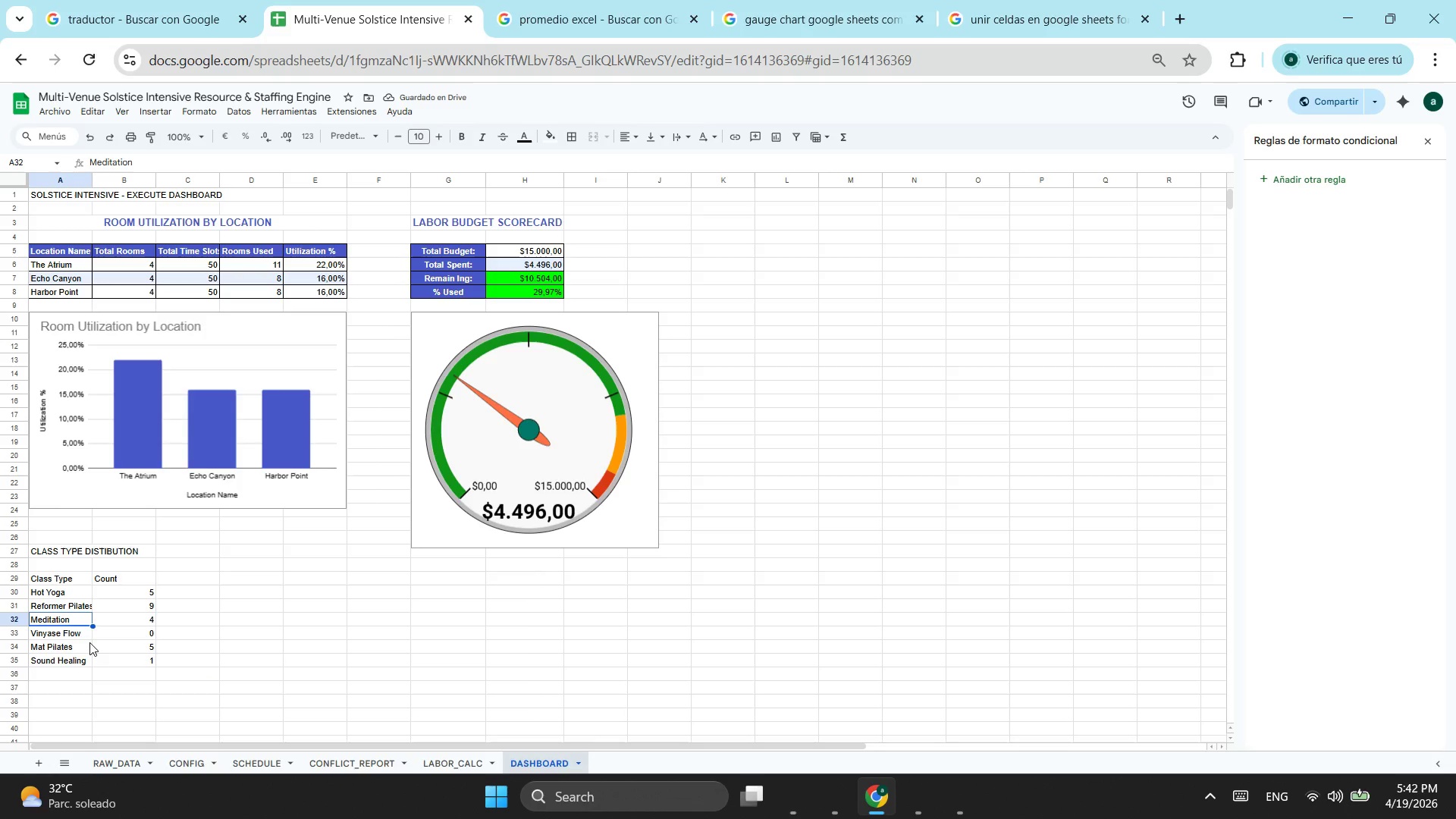 
left_click([80, 635])
 